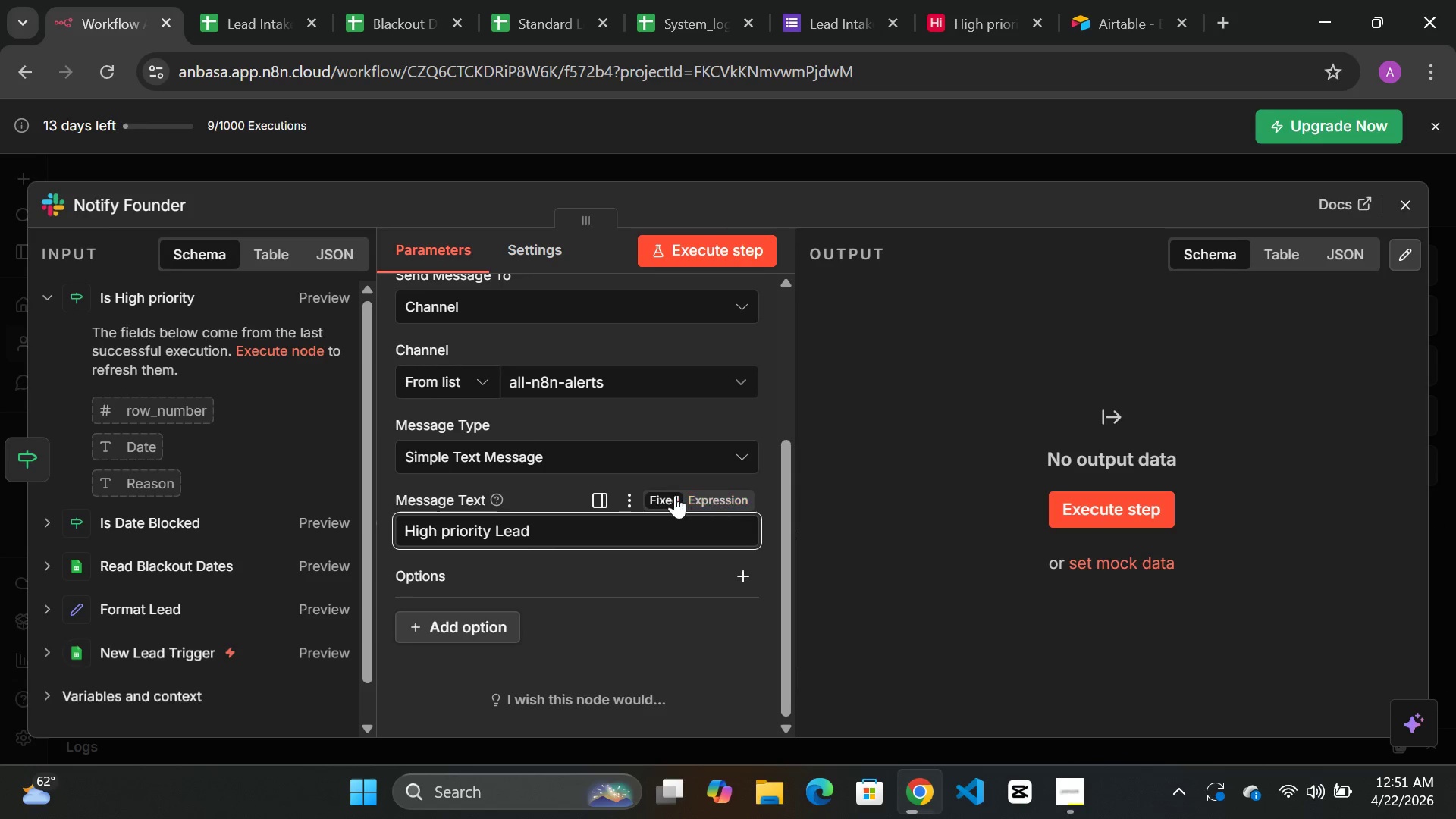 
left_click([719, 496])
 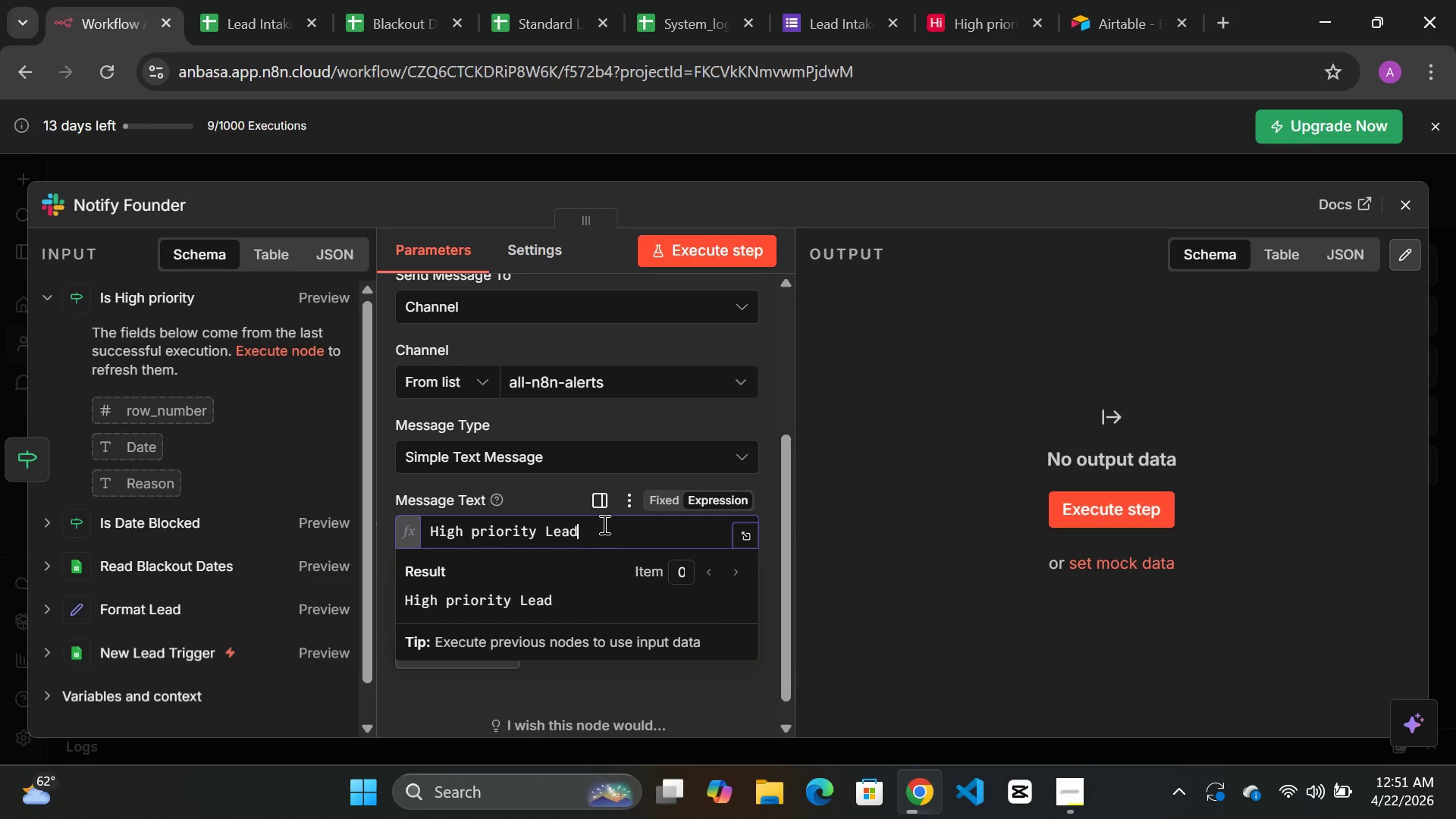 
key(Period)
 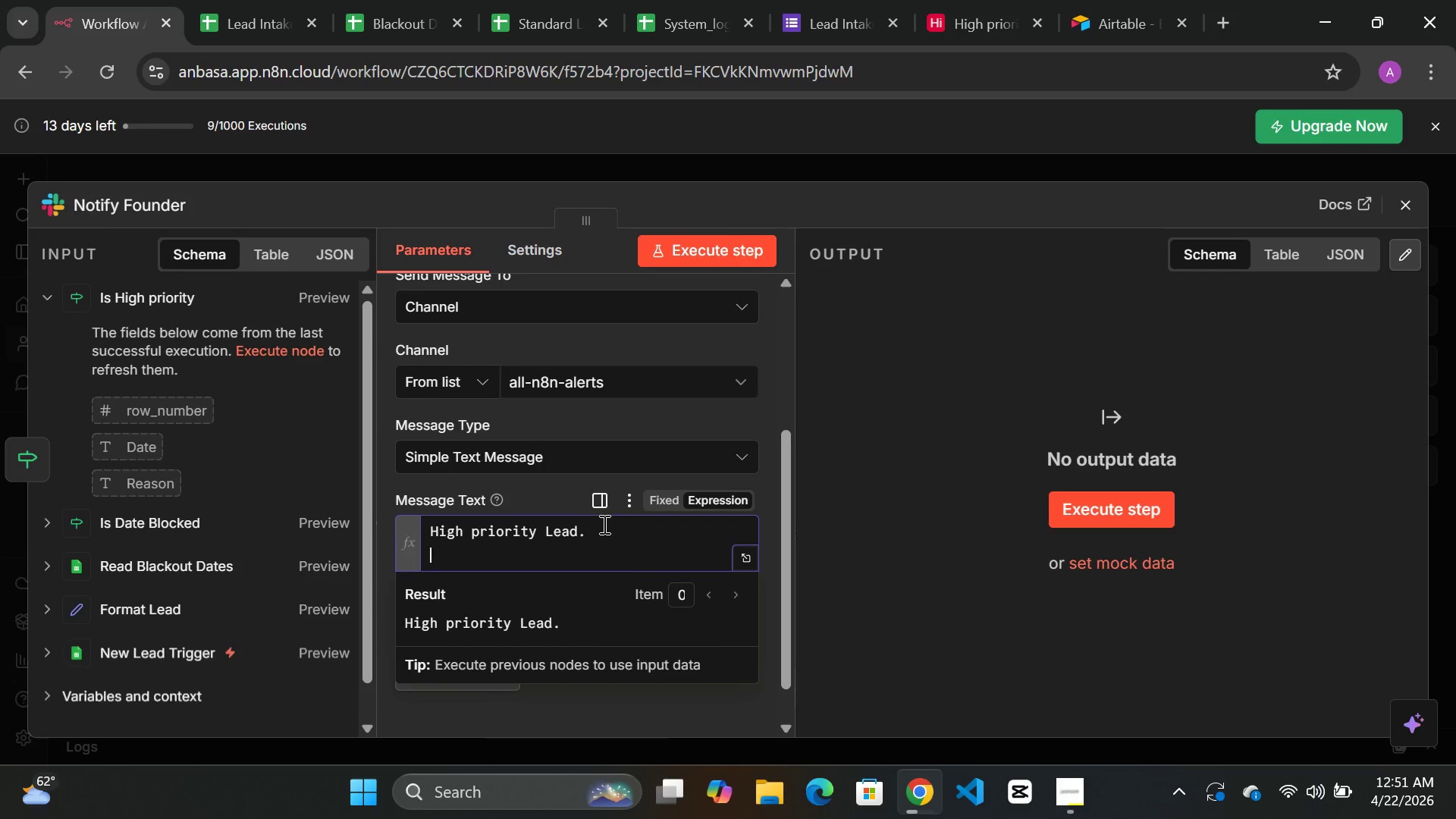 
key(Enter)
 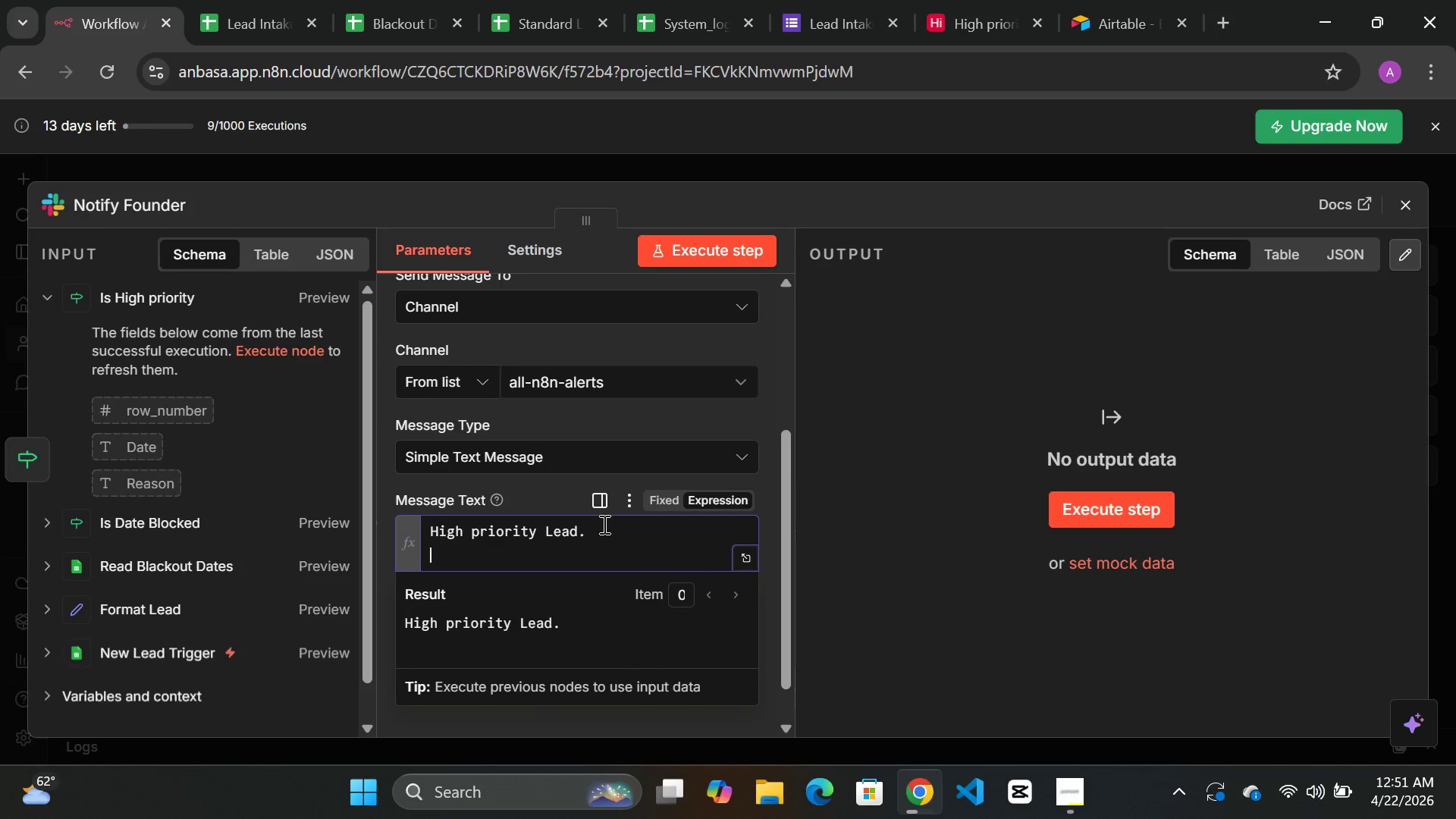 
type(Name:)
 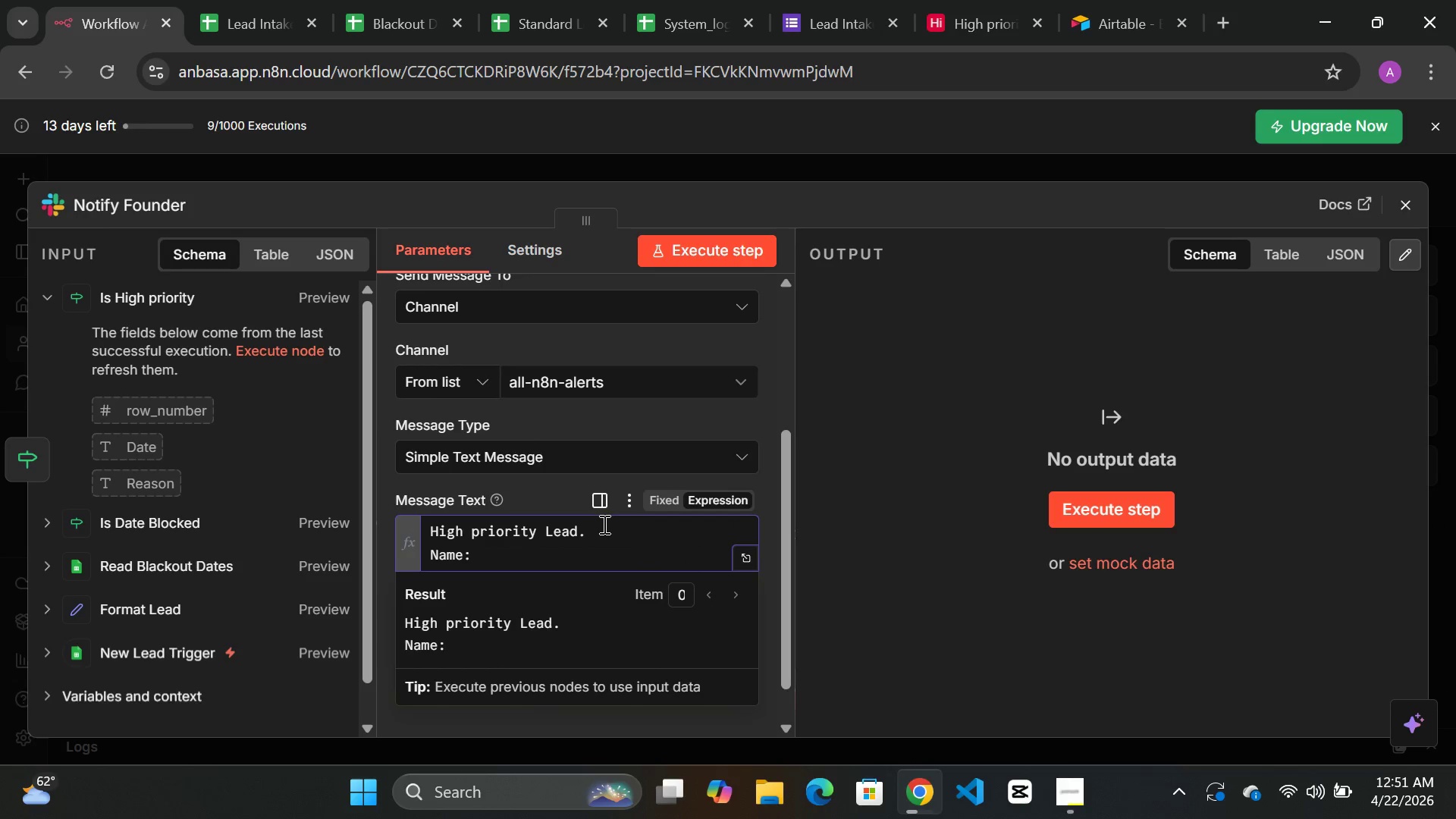 
key(Enter)
 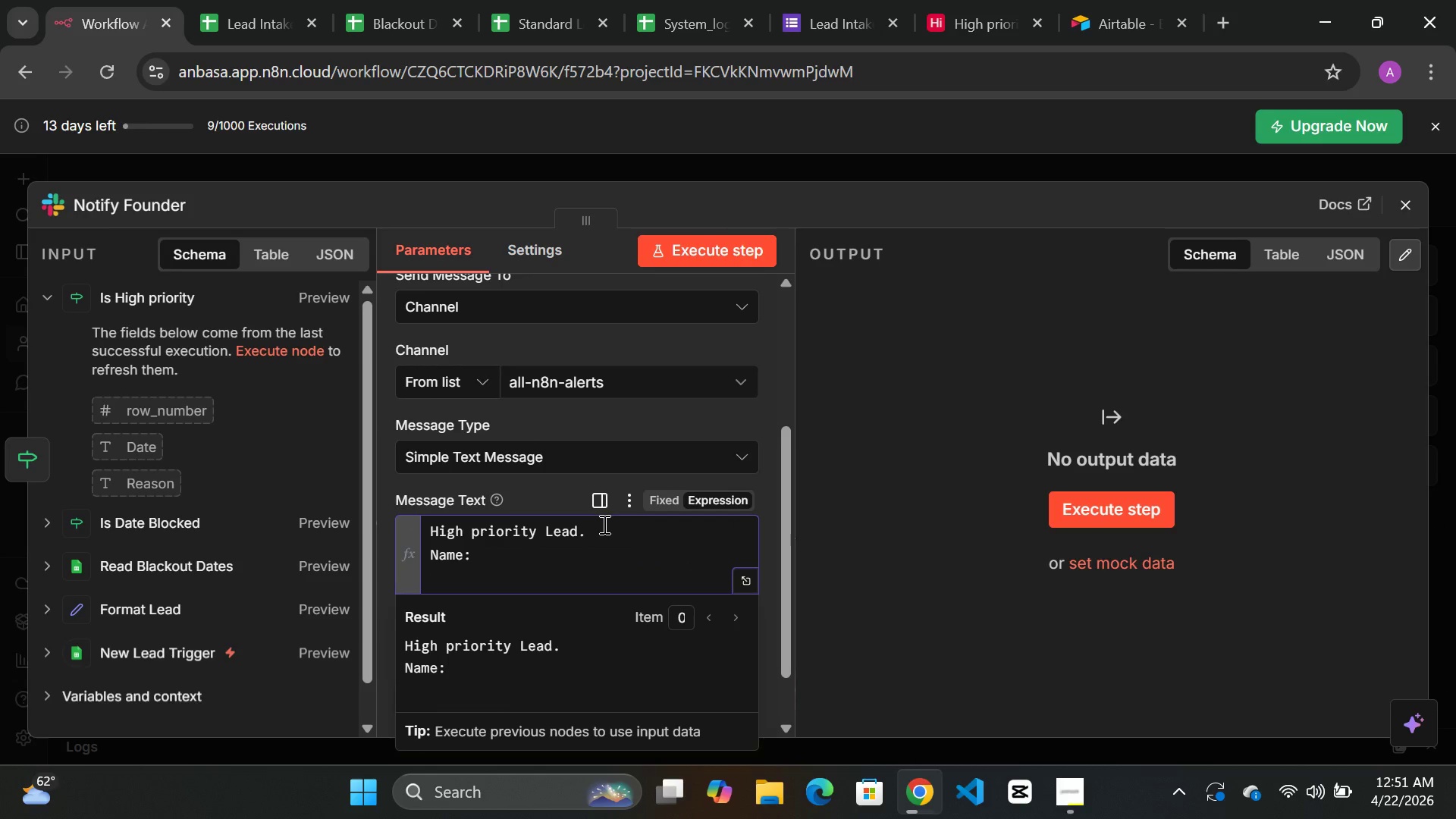 
type(Emai)
key(Backspace)
type(ail:)
 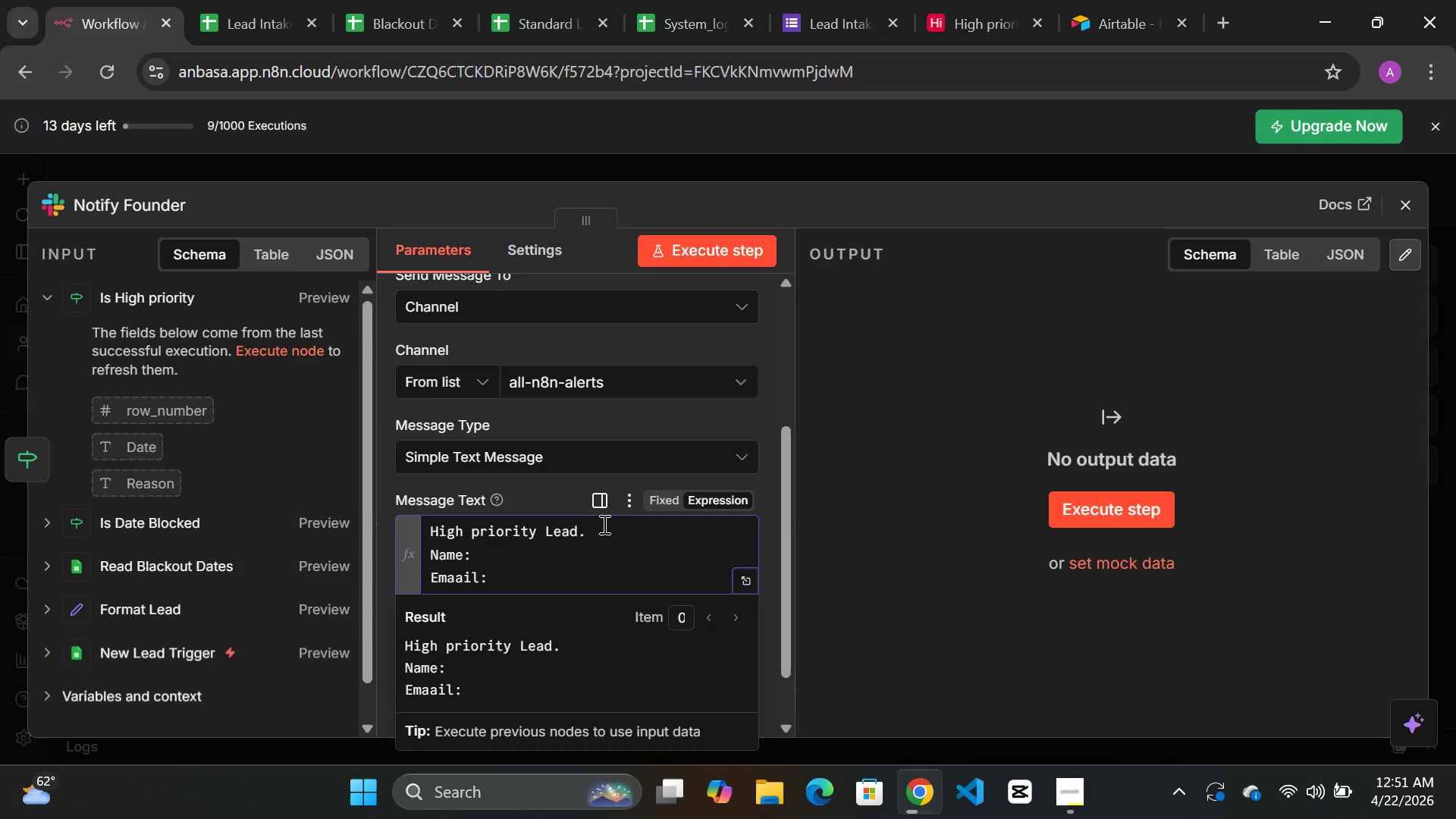 
key(Enter)
 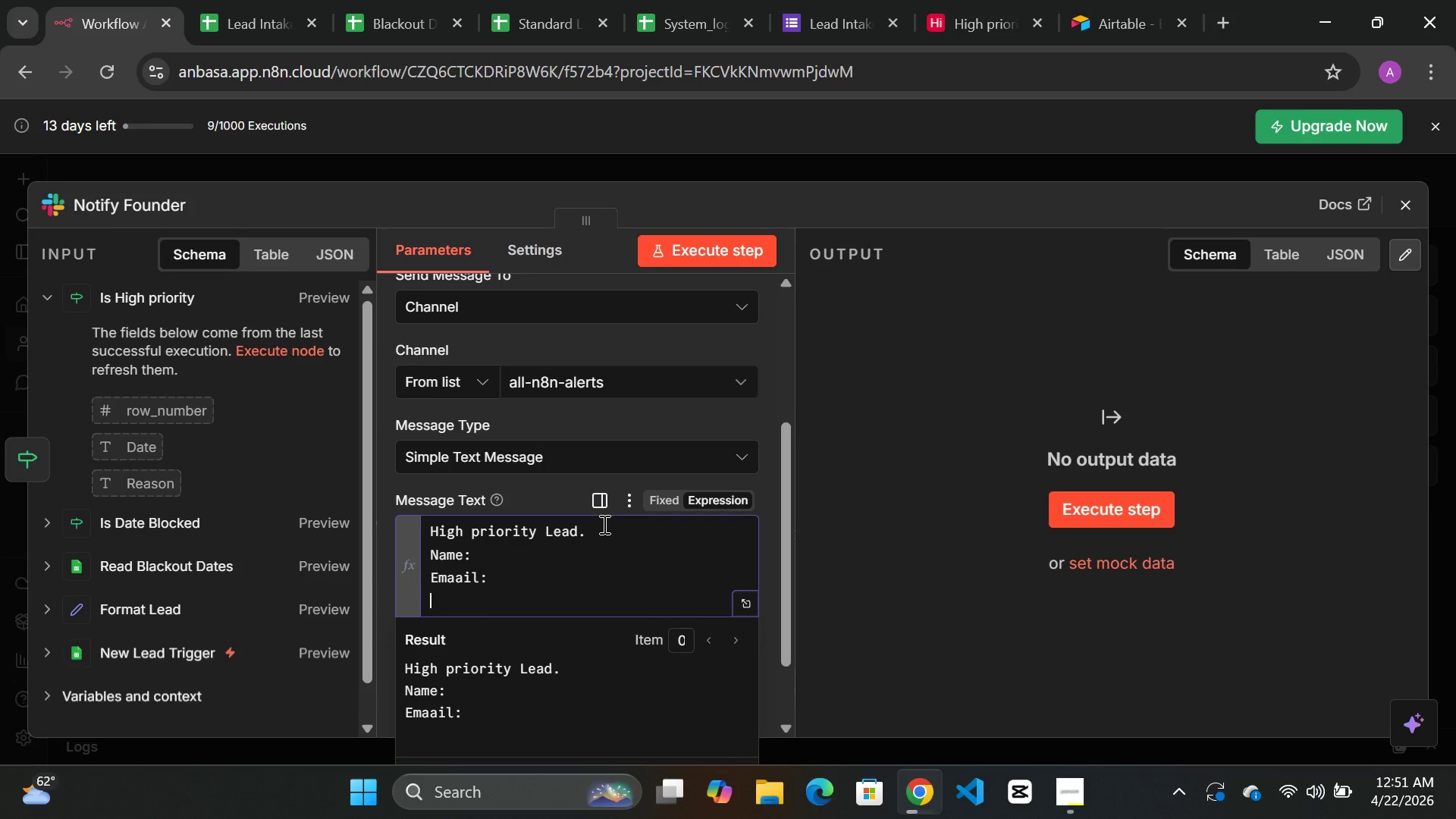 
type(Breed:)
 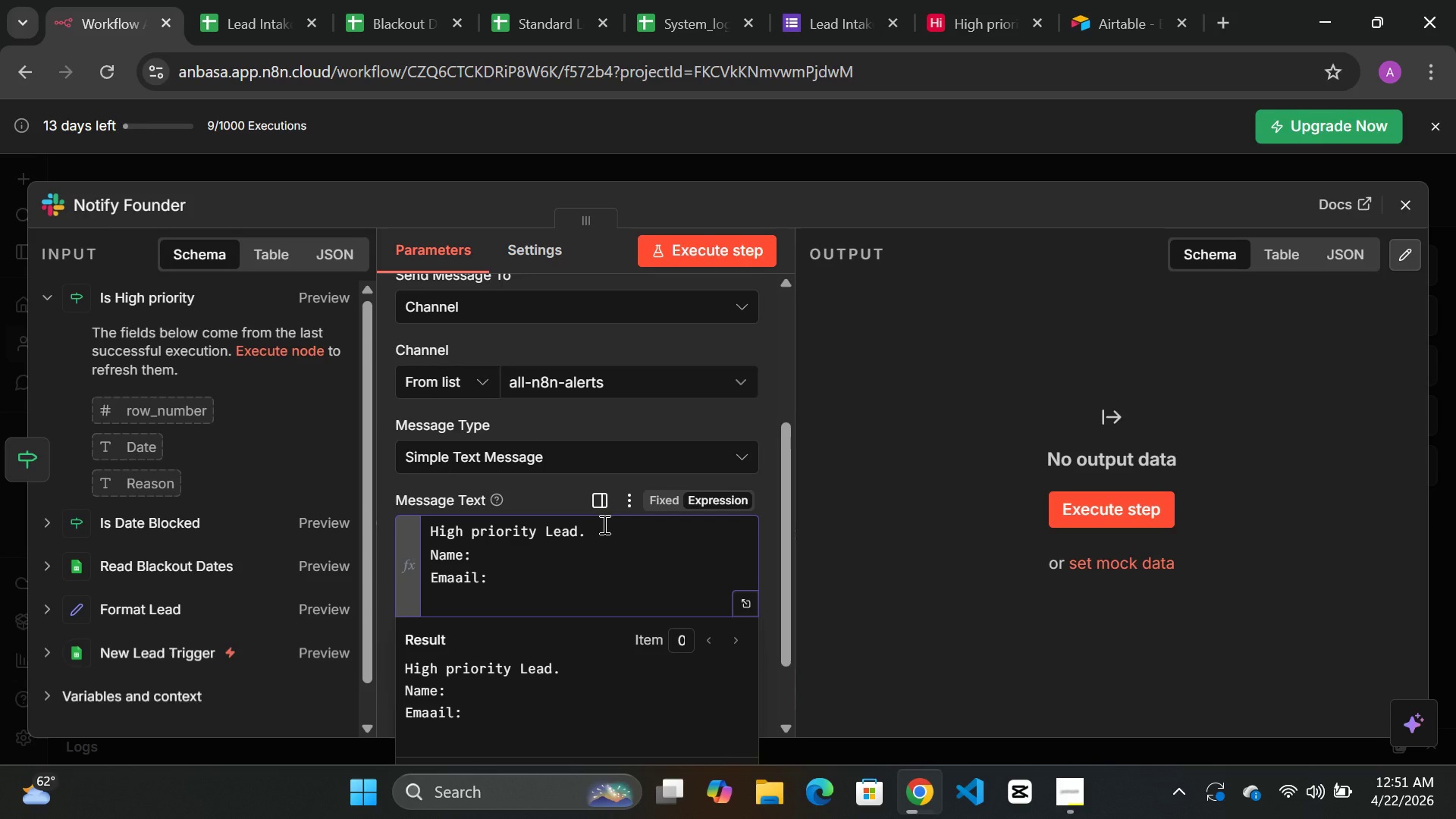 
type(BB)
 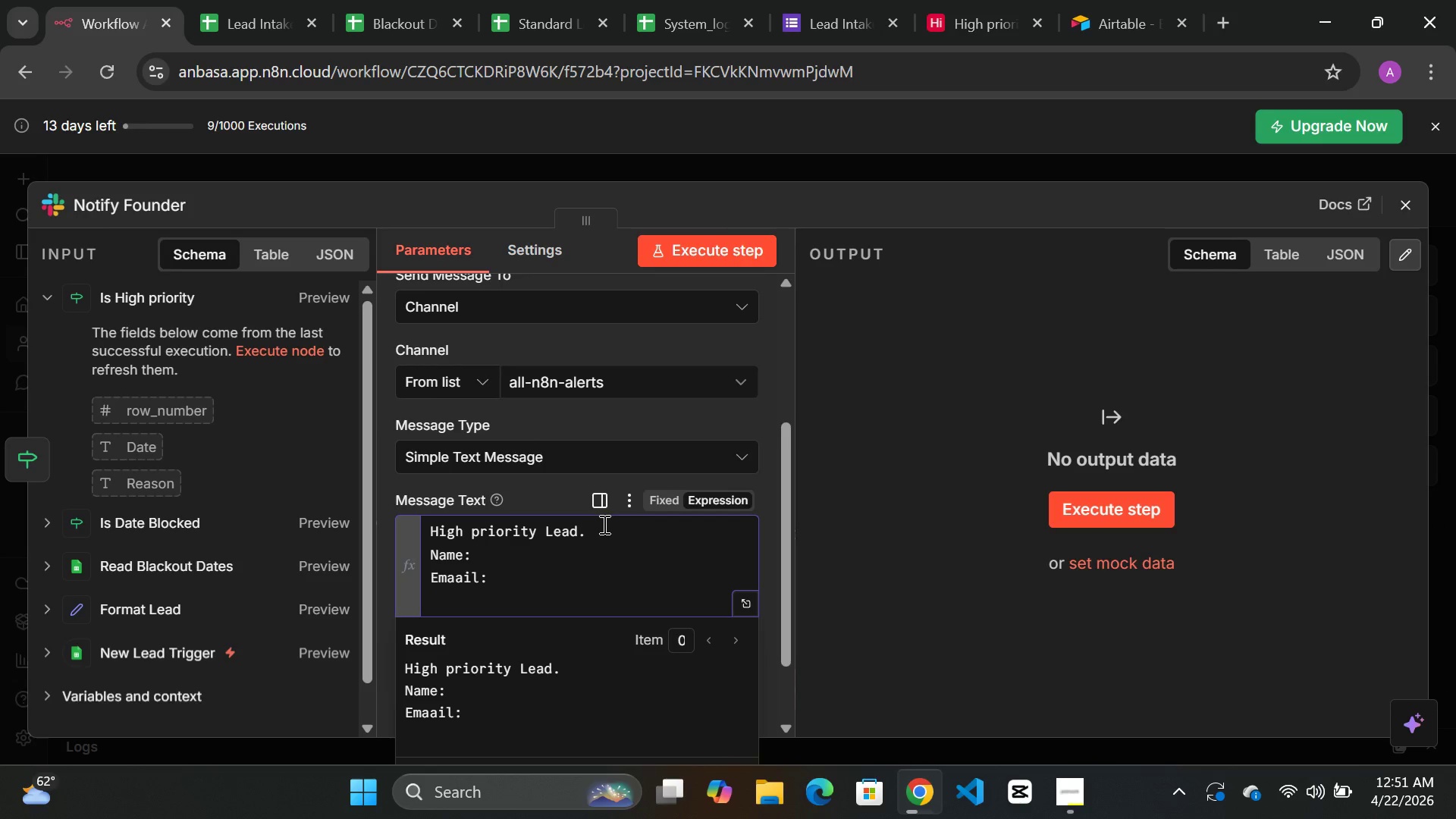 
left_click([493, 573])
 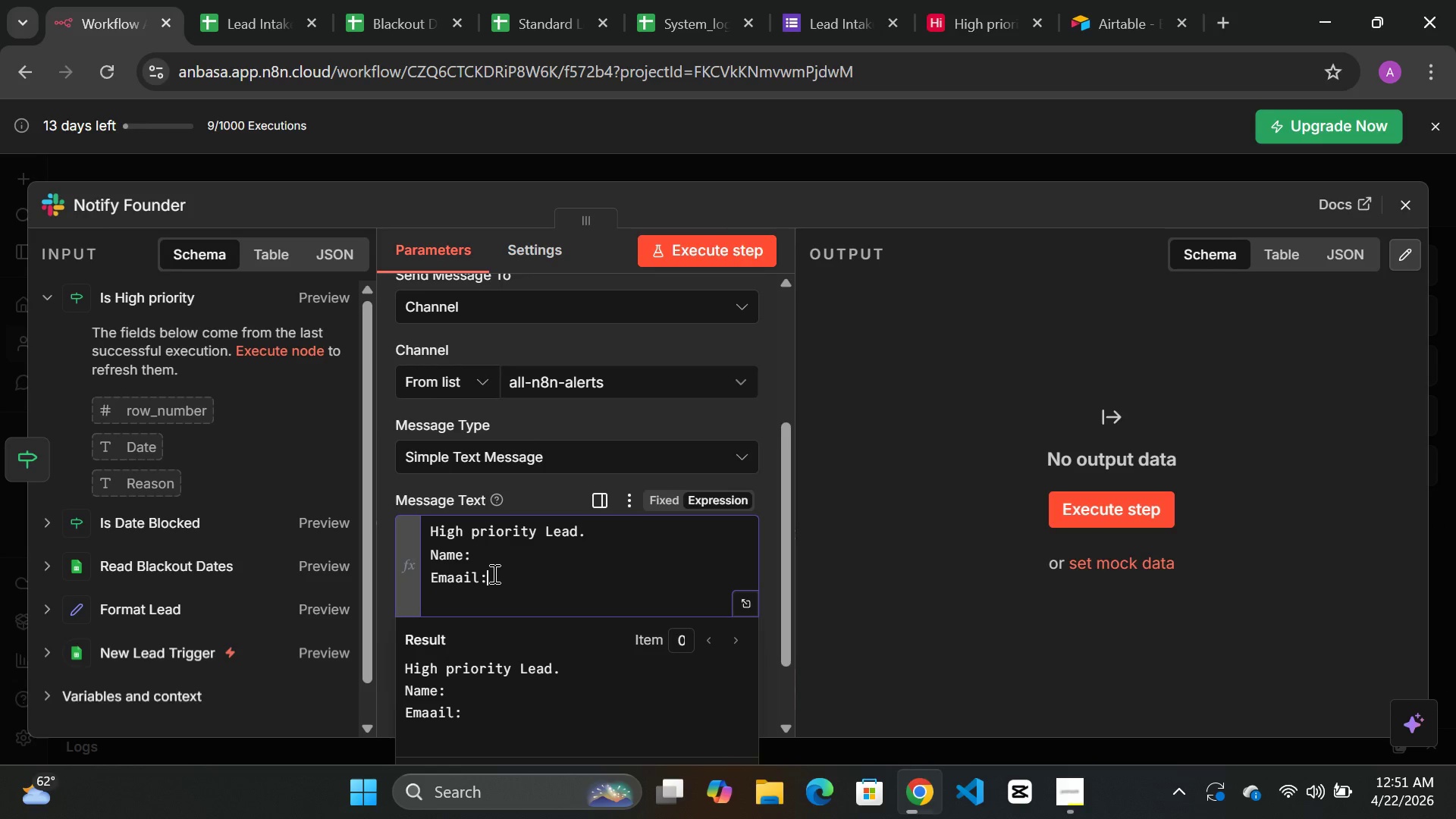 
key(Shift+Enter)
 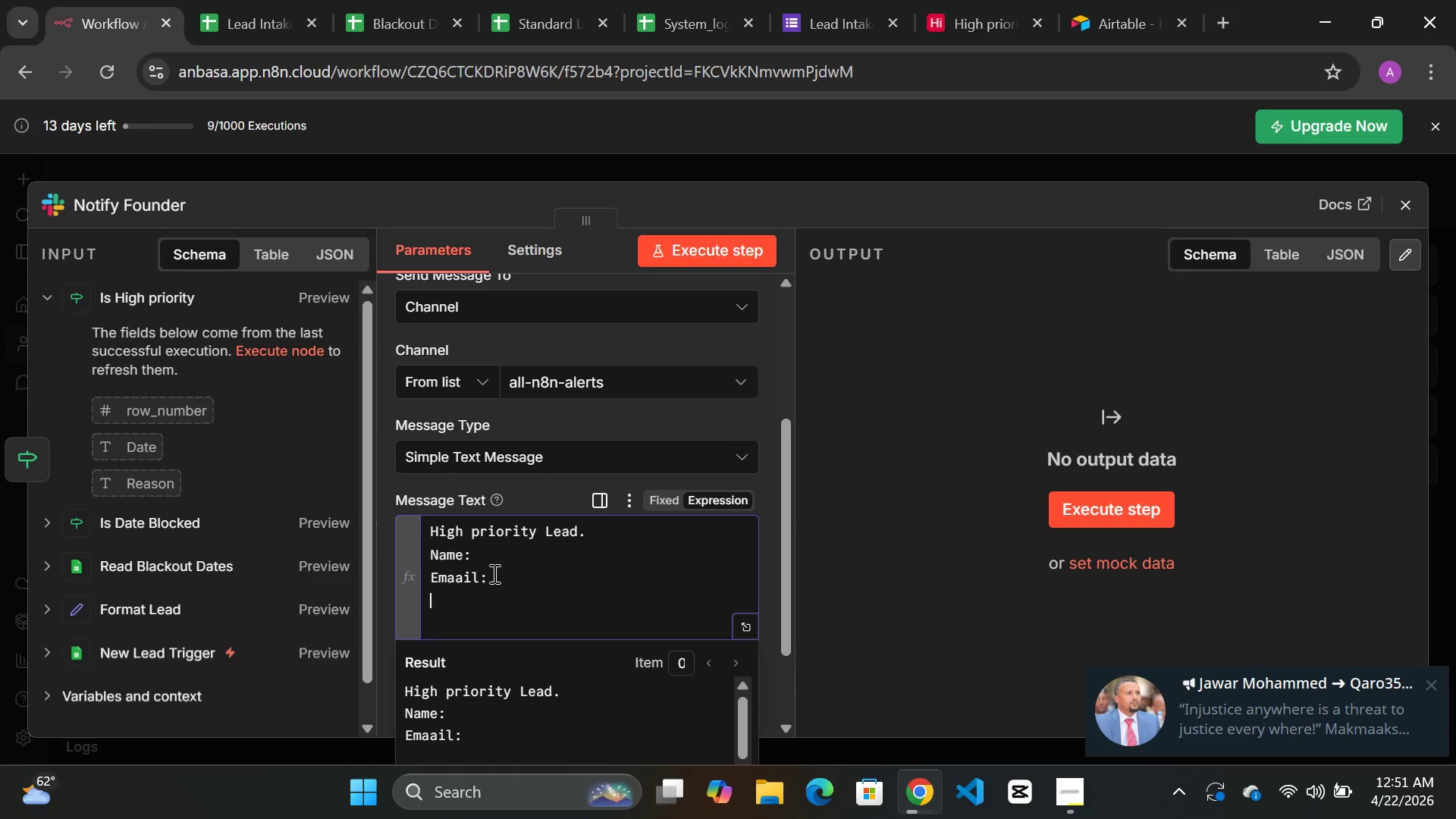 
type(Brea)
key(Backspace)
type(eed:)
 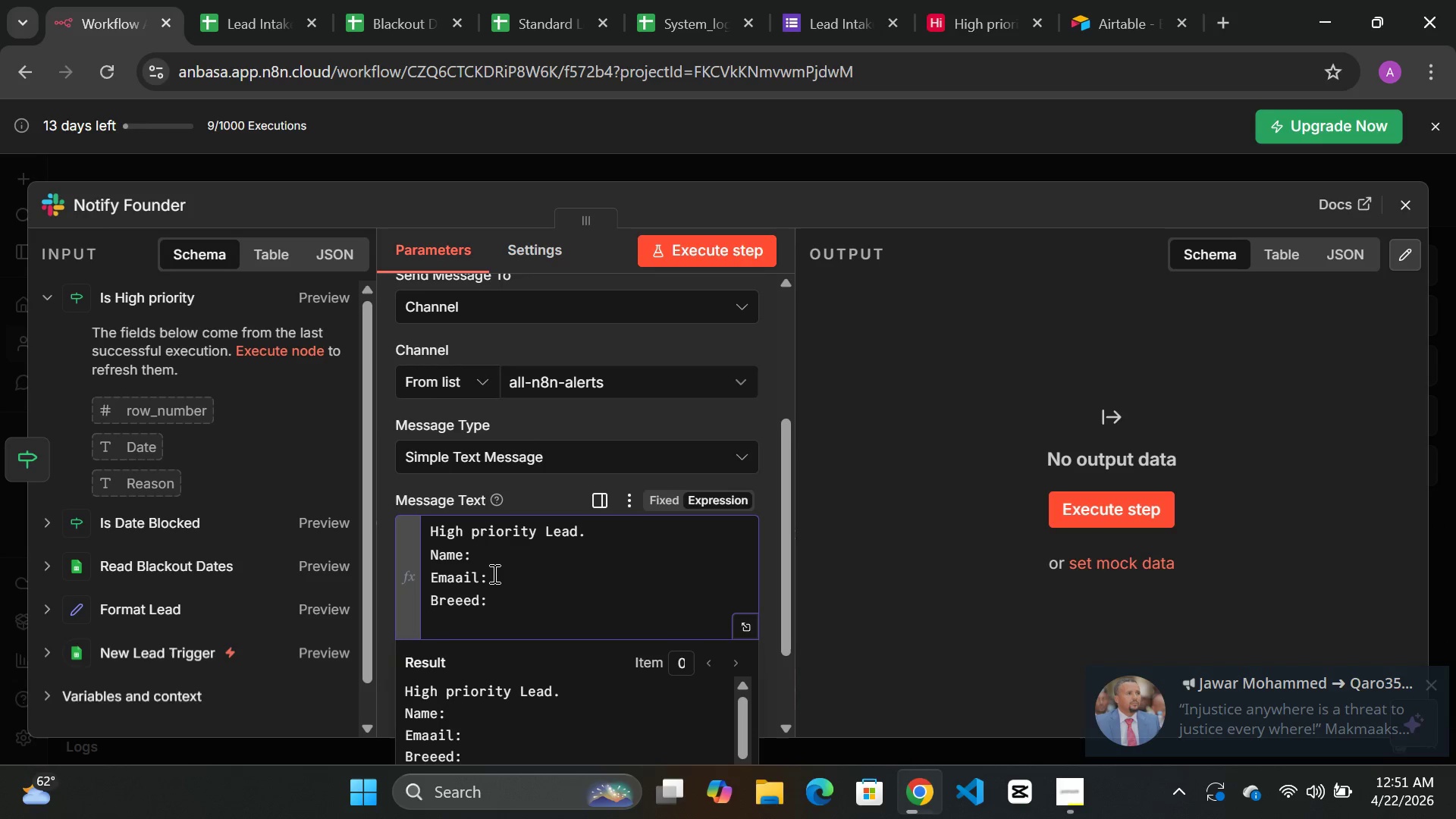 
key(Enter)
 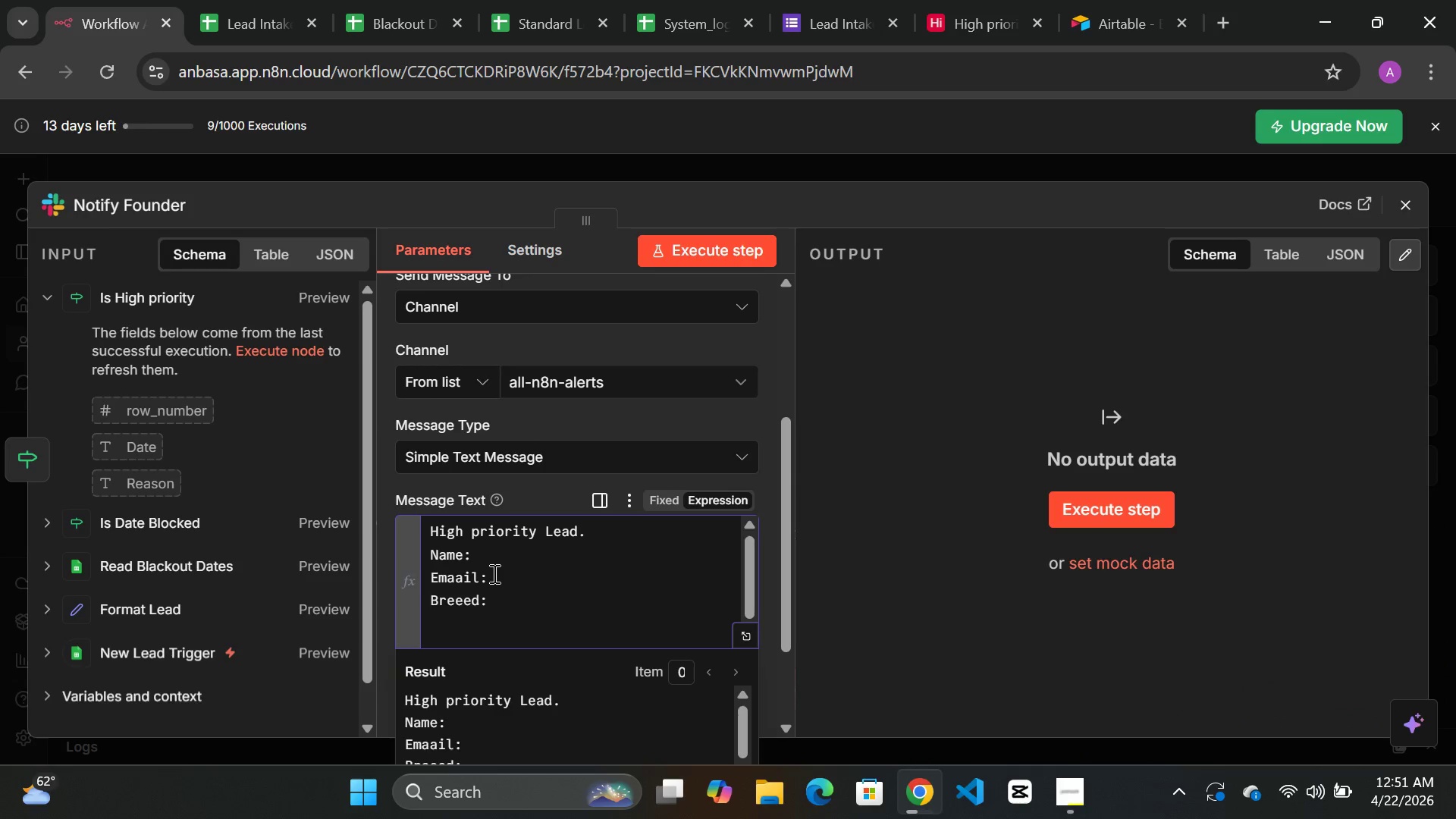 
type(Service:)
 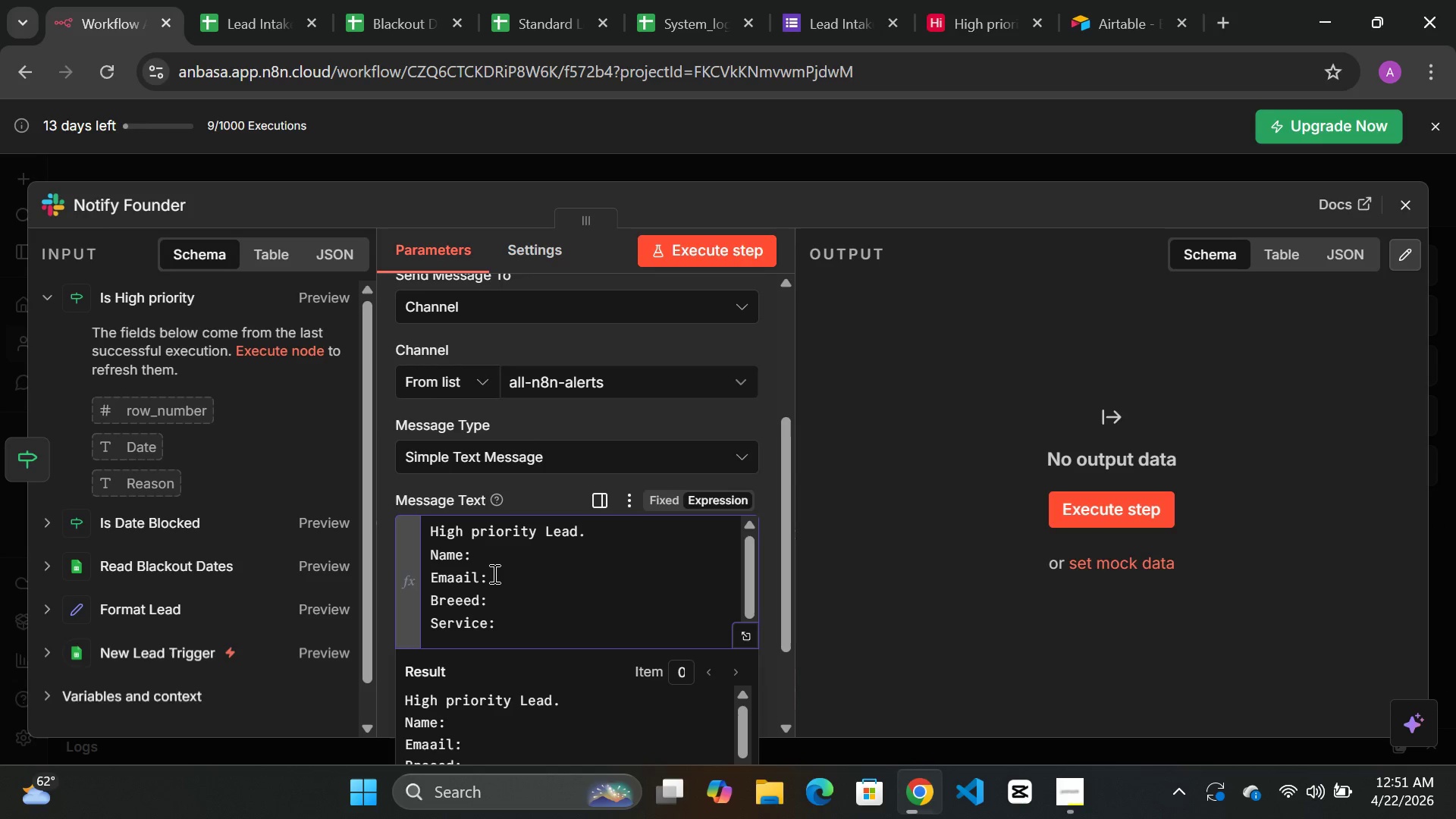 
key(Enter)
 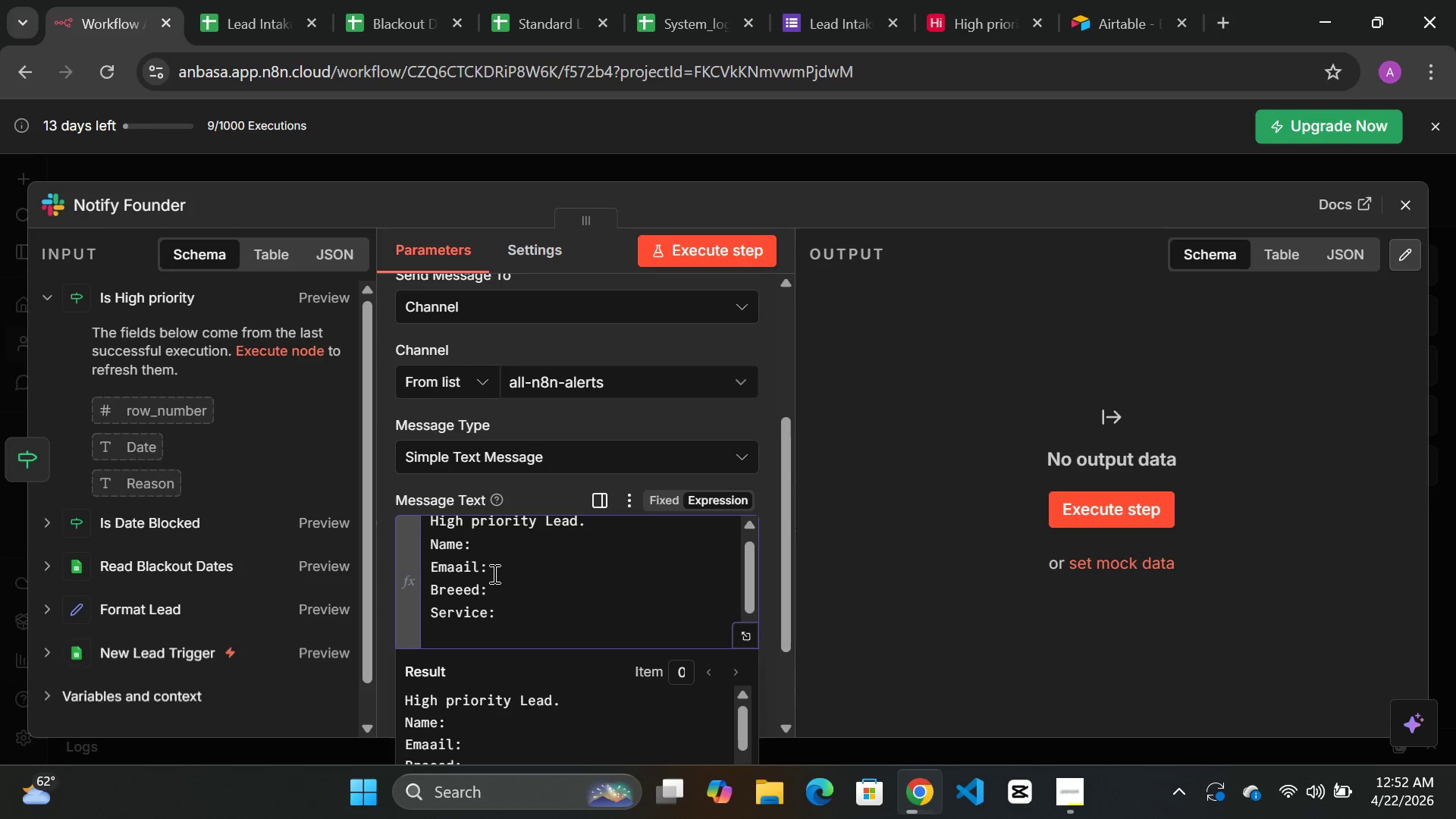 
type(Date:)
 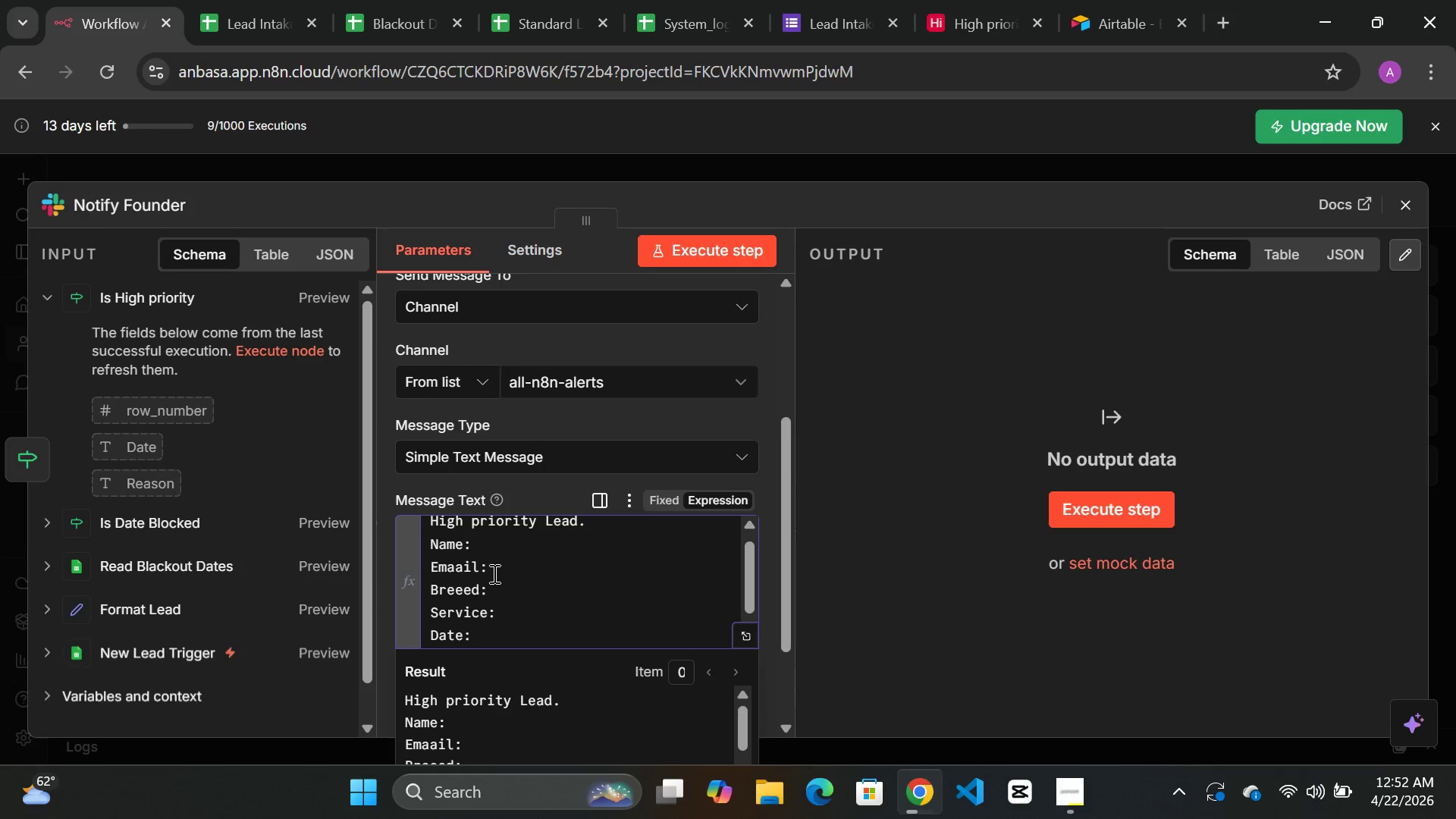 
key(Enter)
 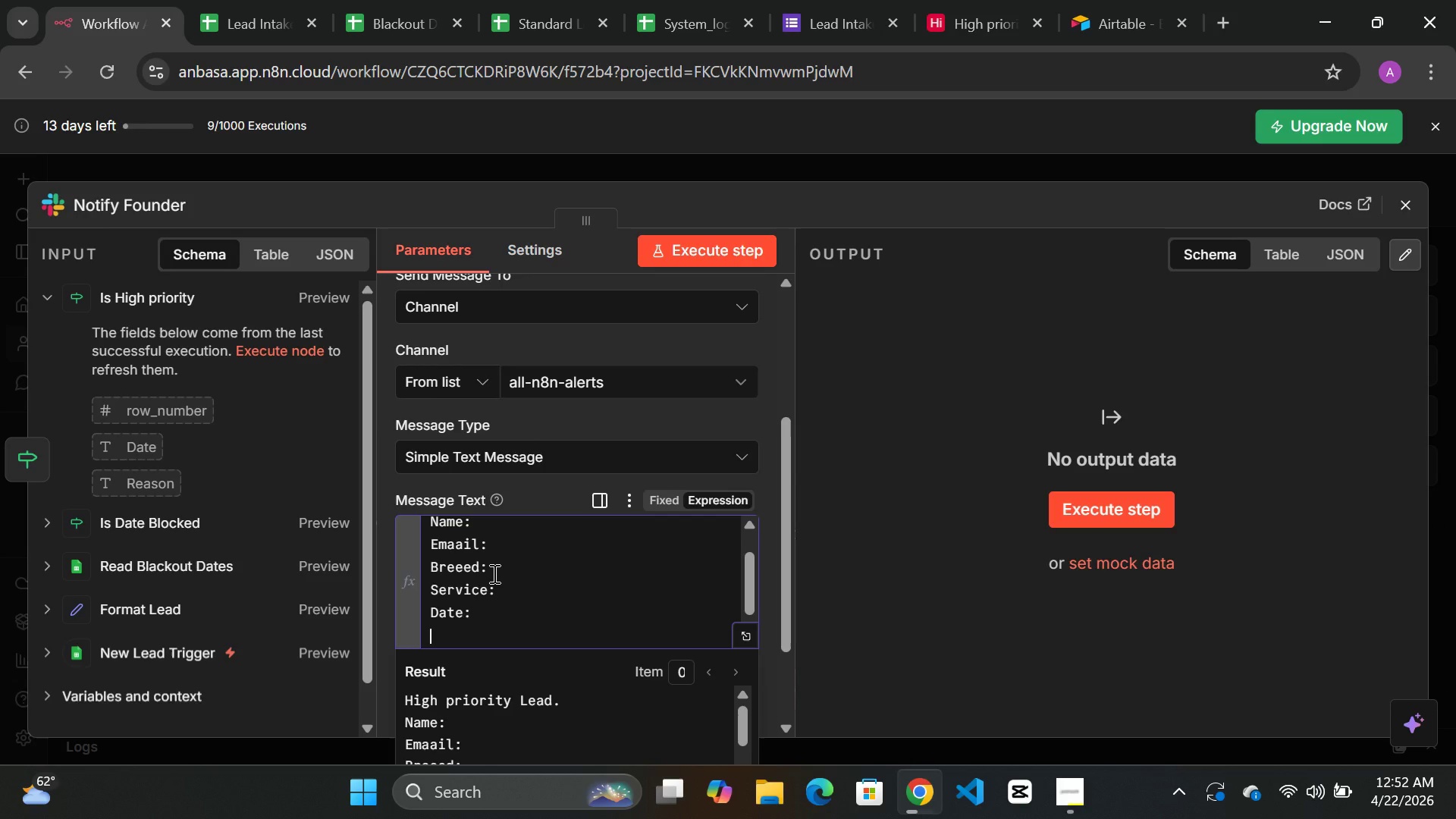 
type(potentio)
key(Backspace)
type(al: premium grooming)
 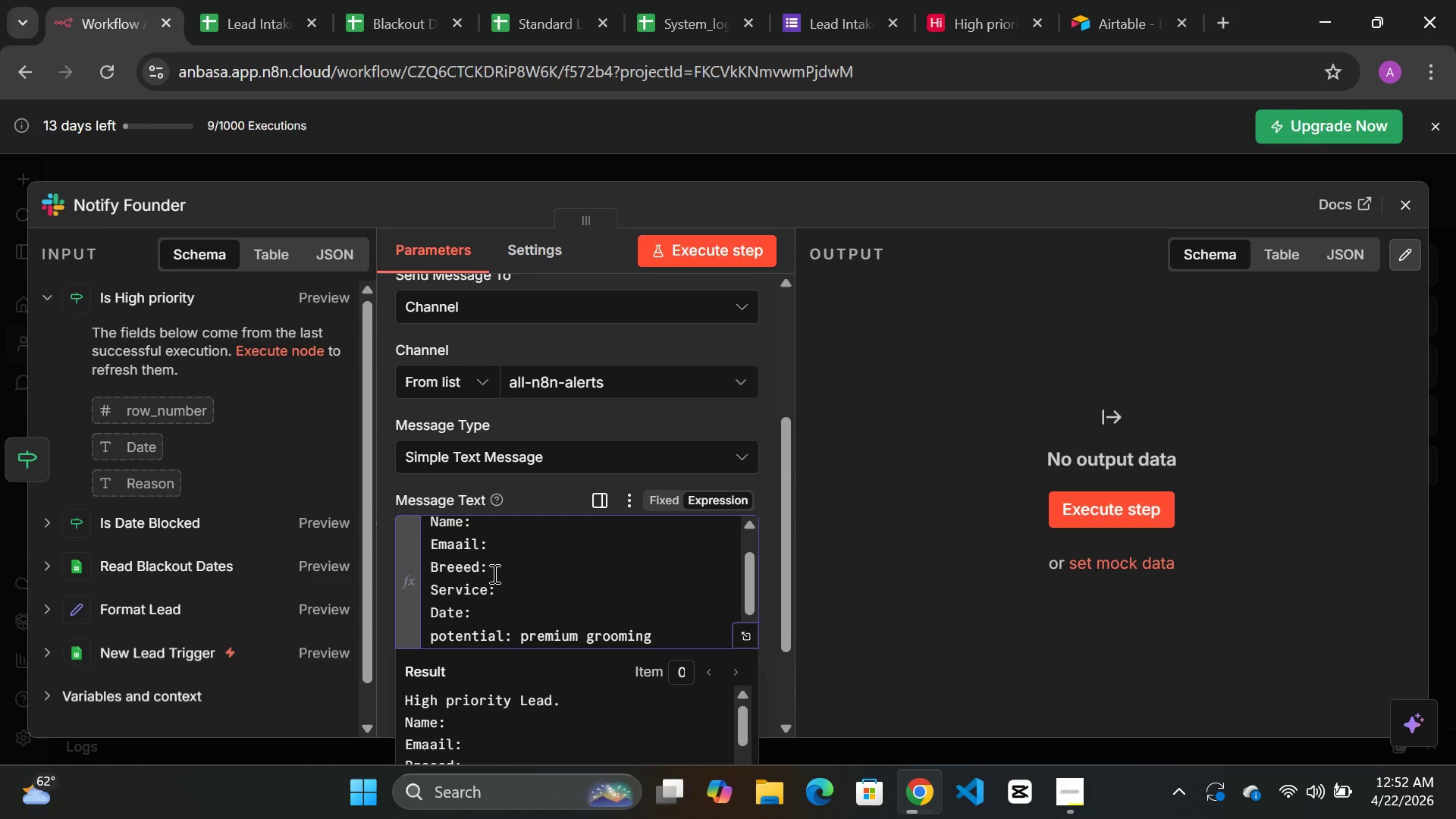 
left_click([174, 651])
 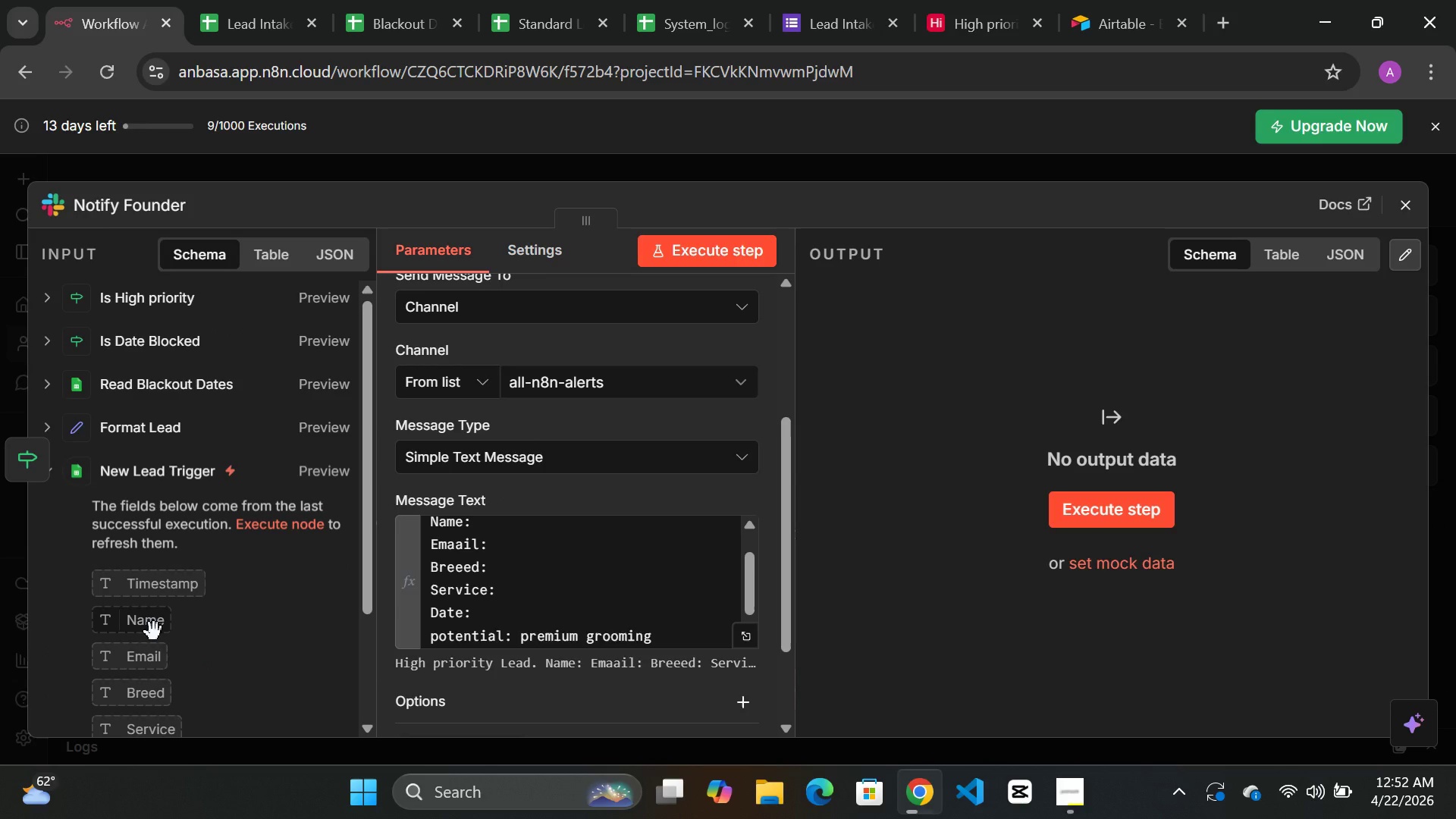 
left_click_drag(start_coordinate=[154, 632], to_coordinate=[483, 522])
 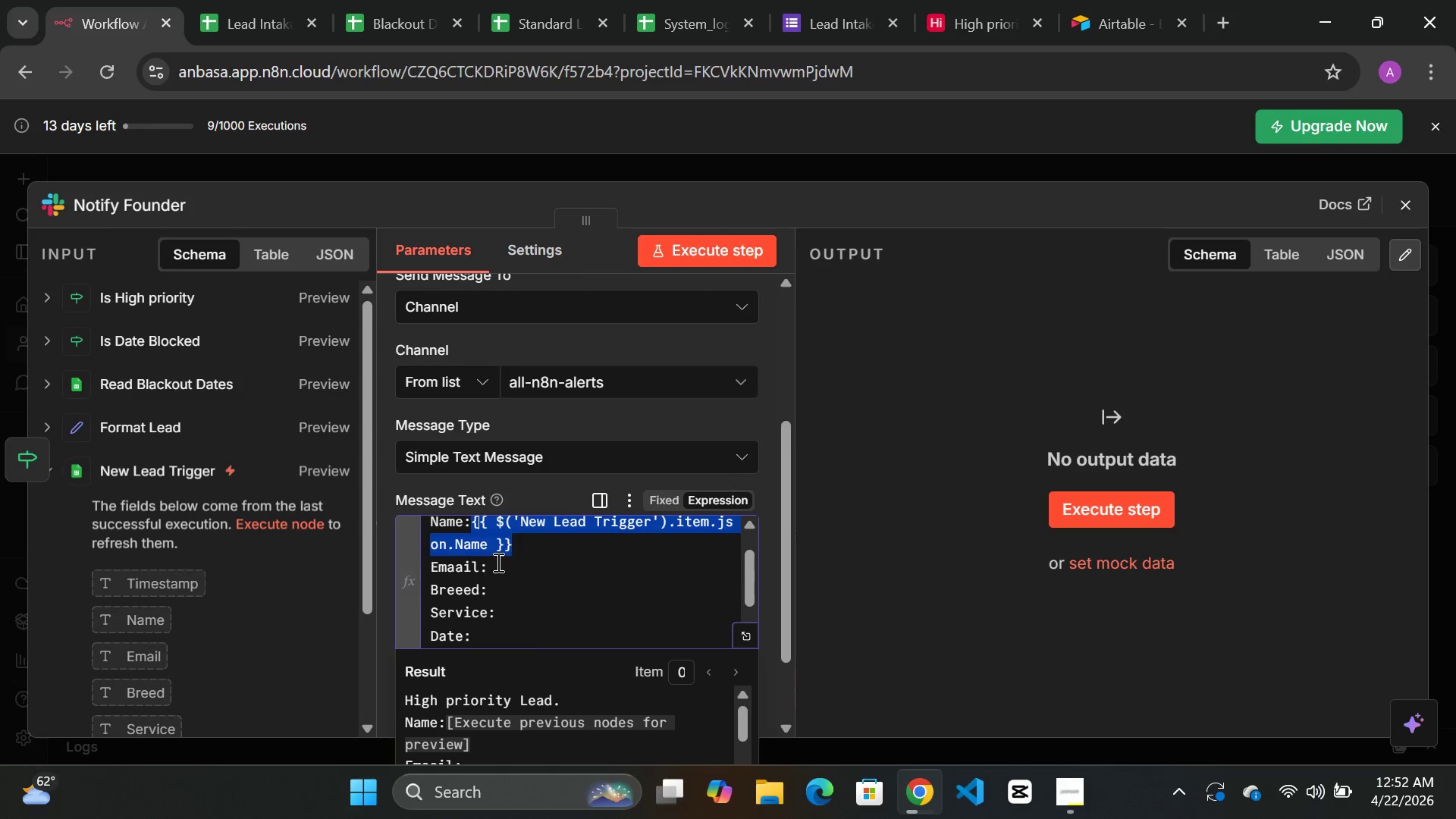 
left_click([497, 562])
 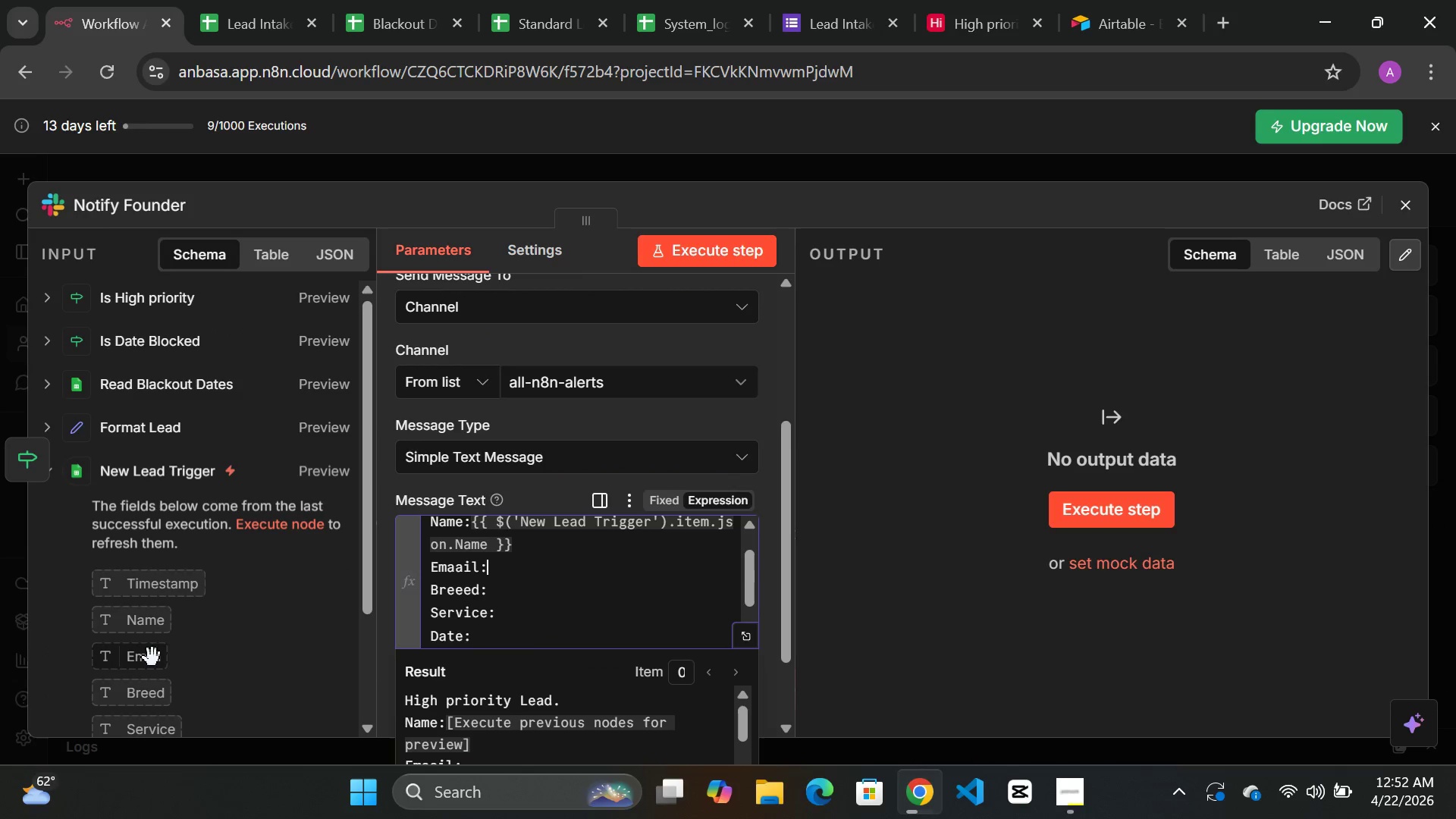 
left_click_drag(start_coordinate=[149, 659], to_coordinate=[500, 573])
 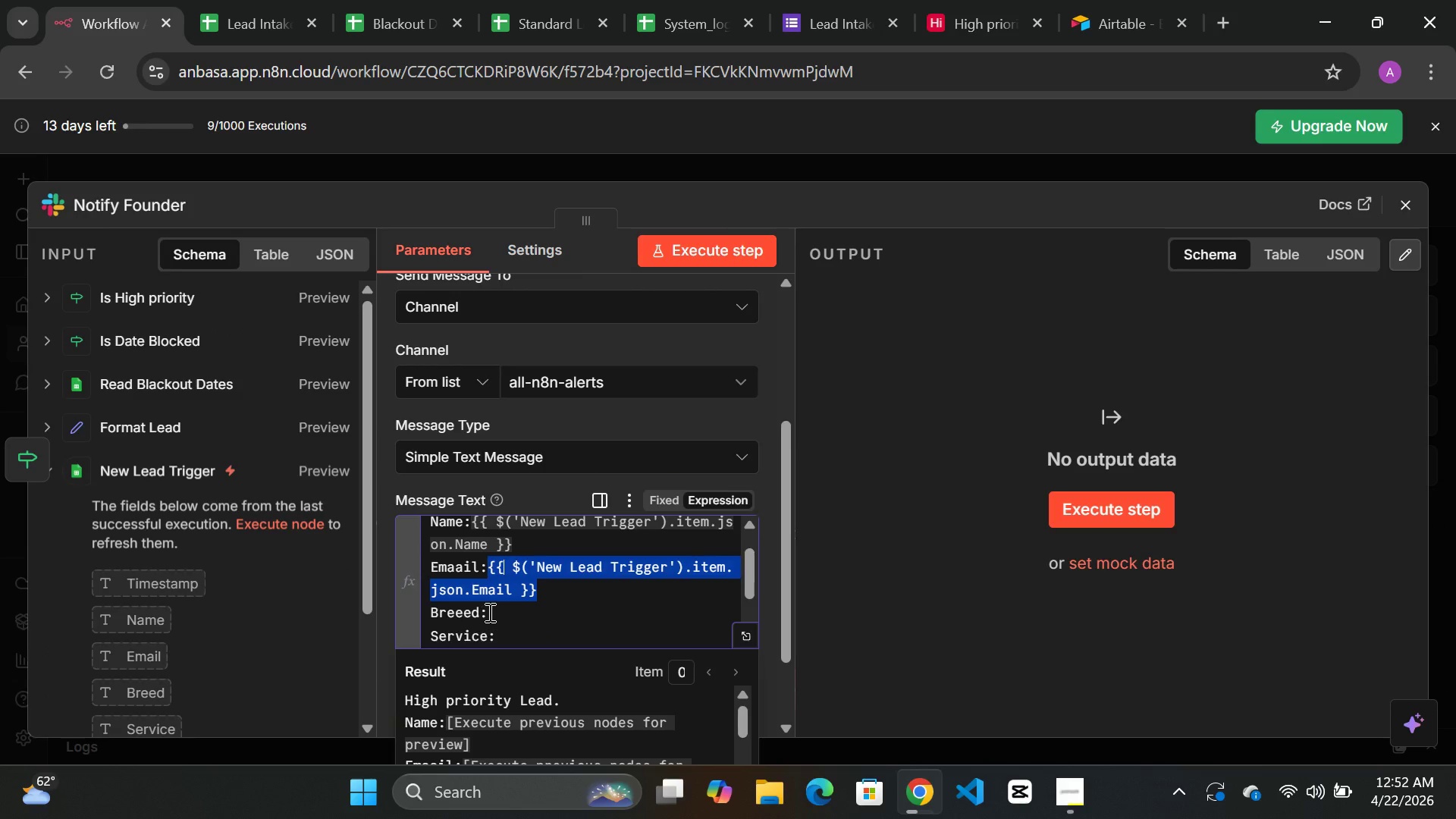 
left_click([490, 612])
 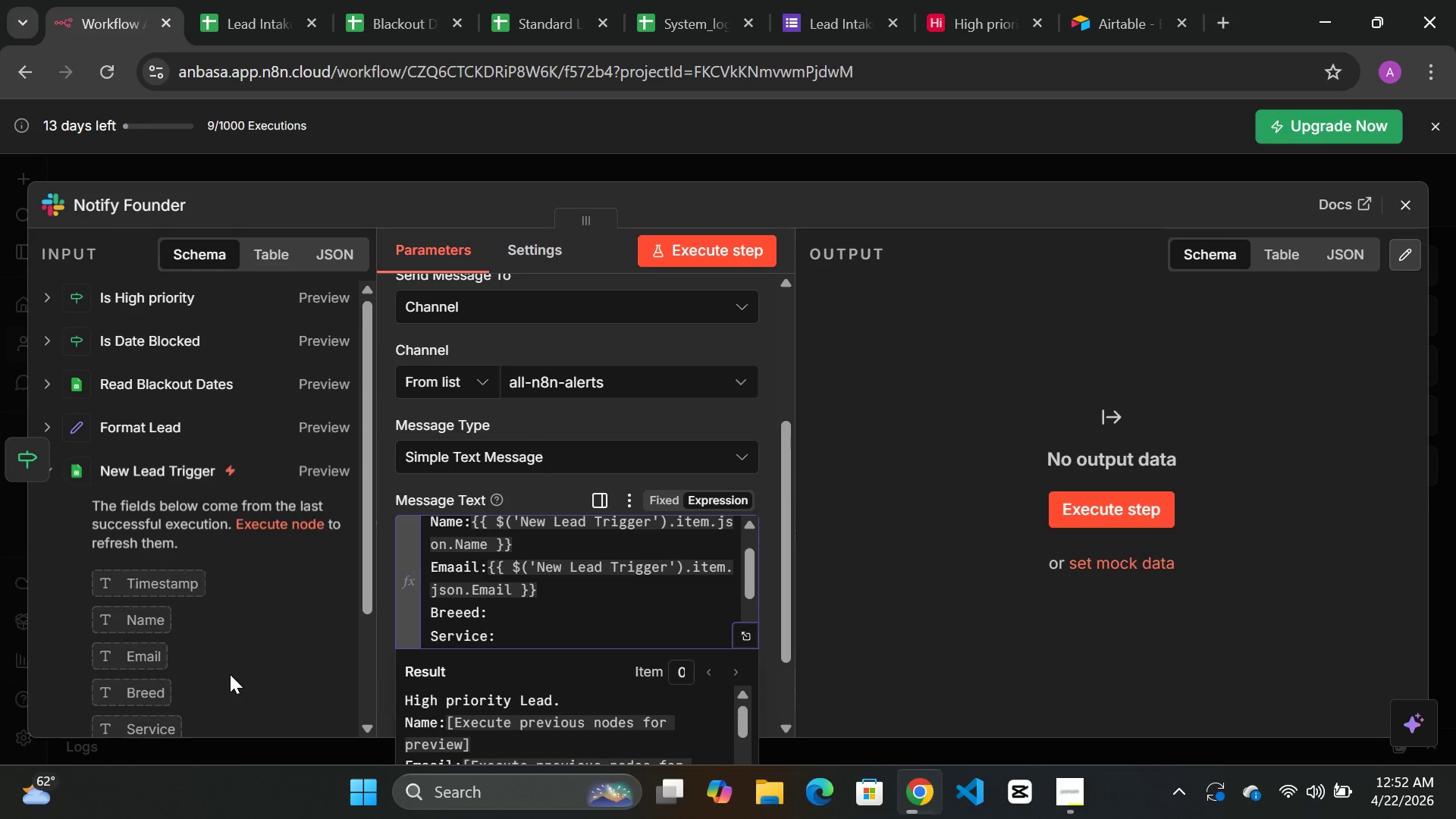 
scroll: coordinate [230, 674], scroll_direction: down, amount: 2.0
 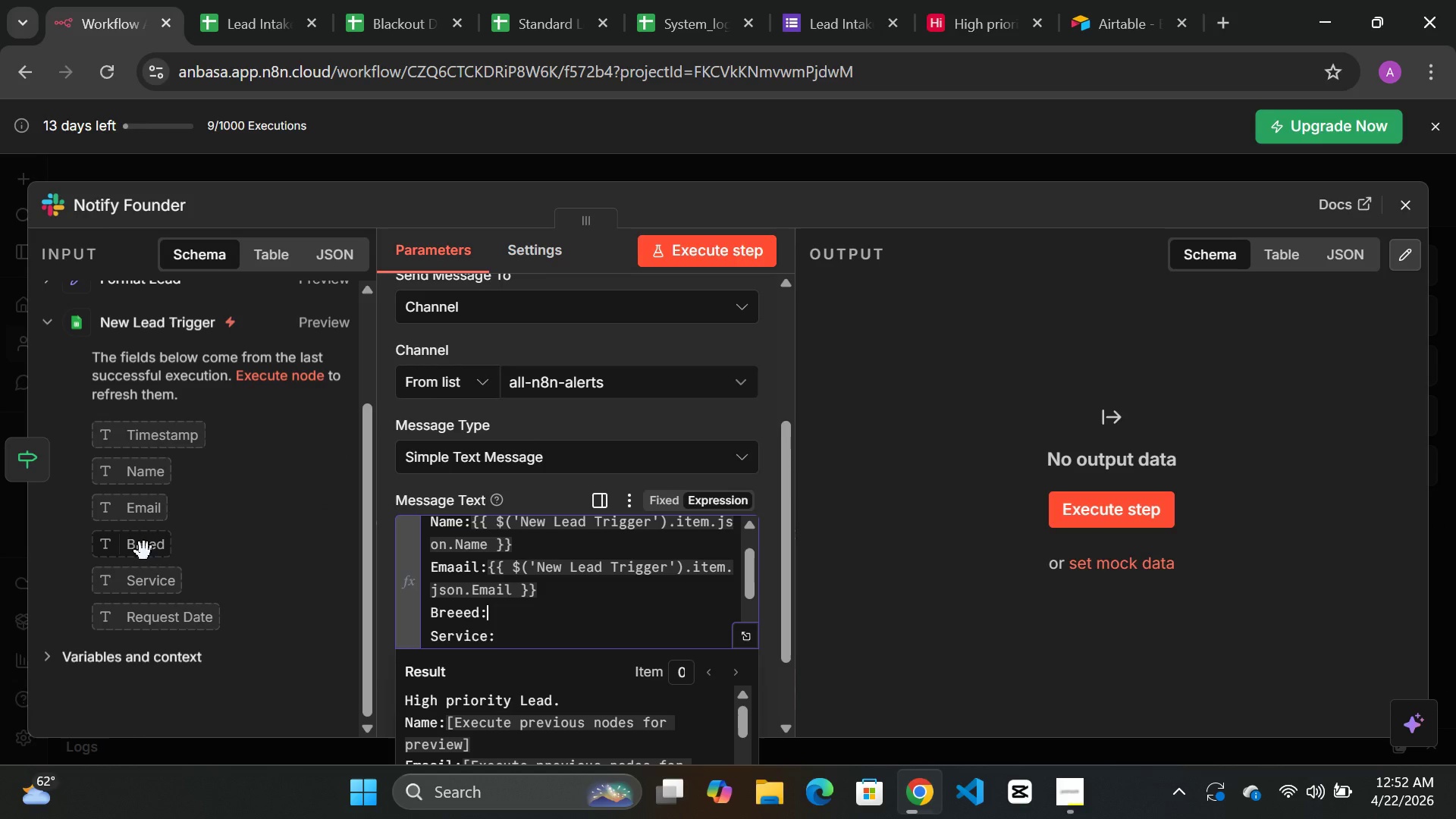 
left_click_drag(start_coordinate=[144, 551], to_coordinate=[500, 611])
 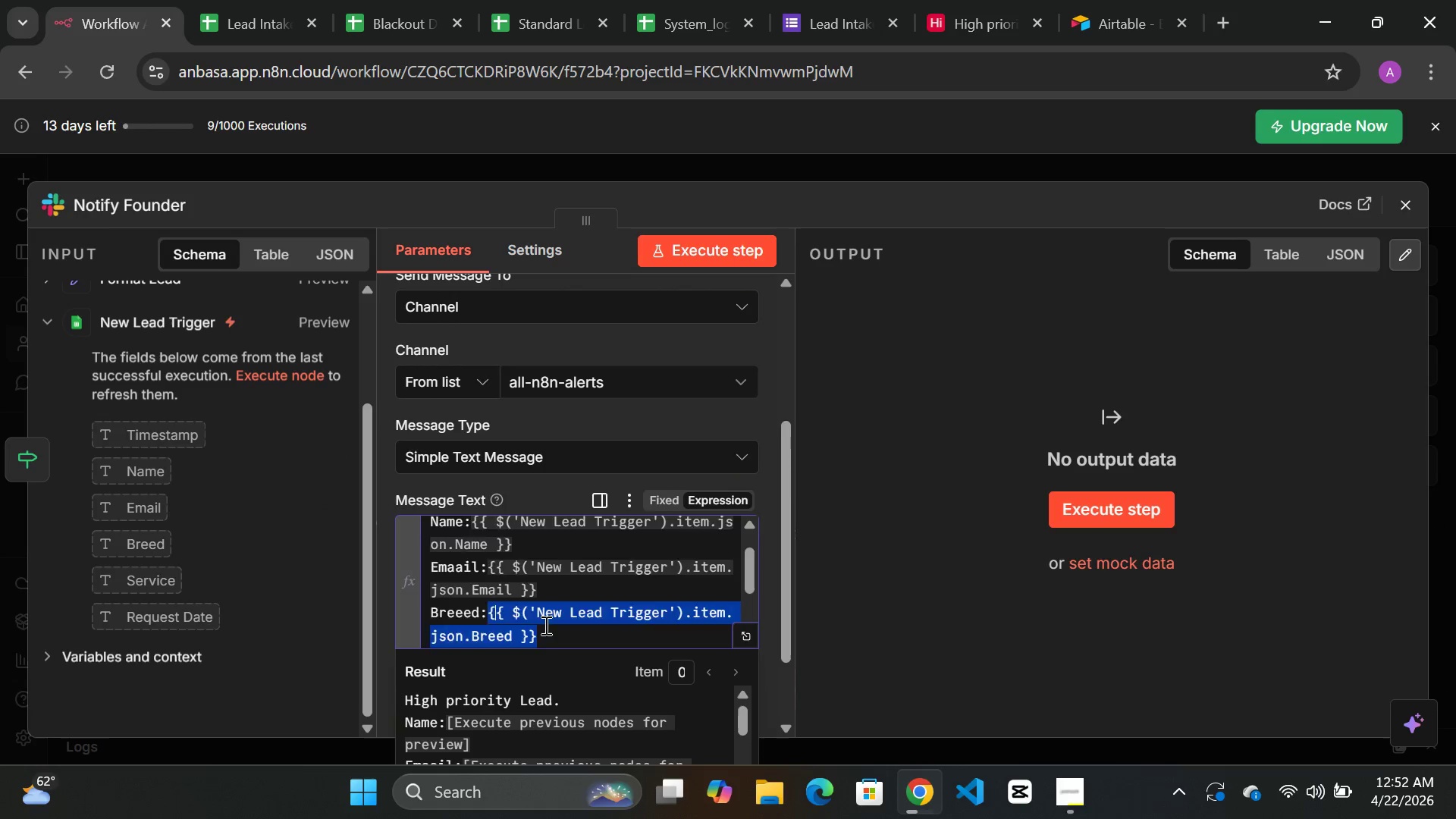 
scroll: coordinate [544, 625], scroll_direction: down, amount: 2.0
 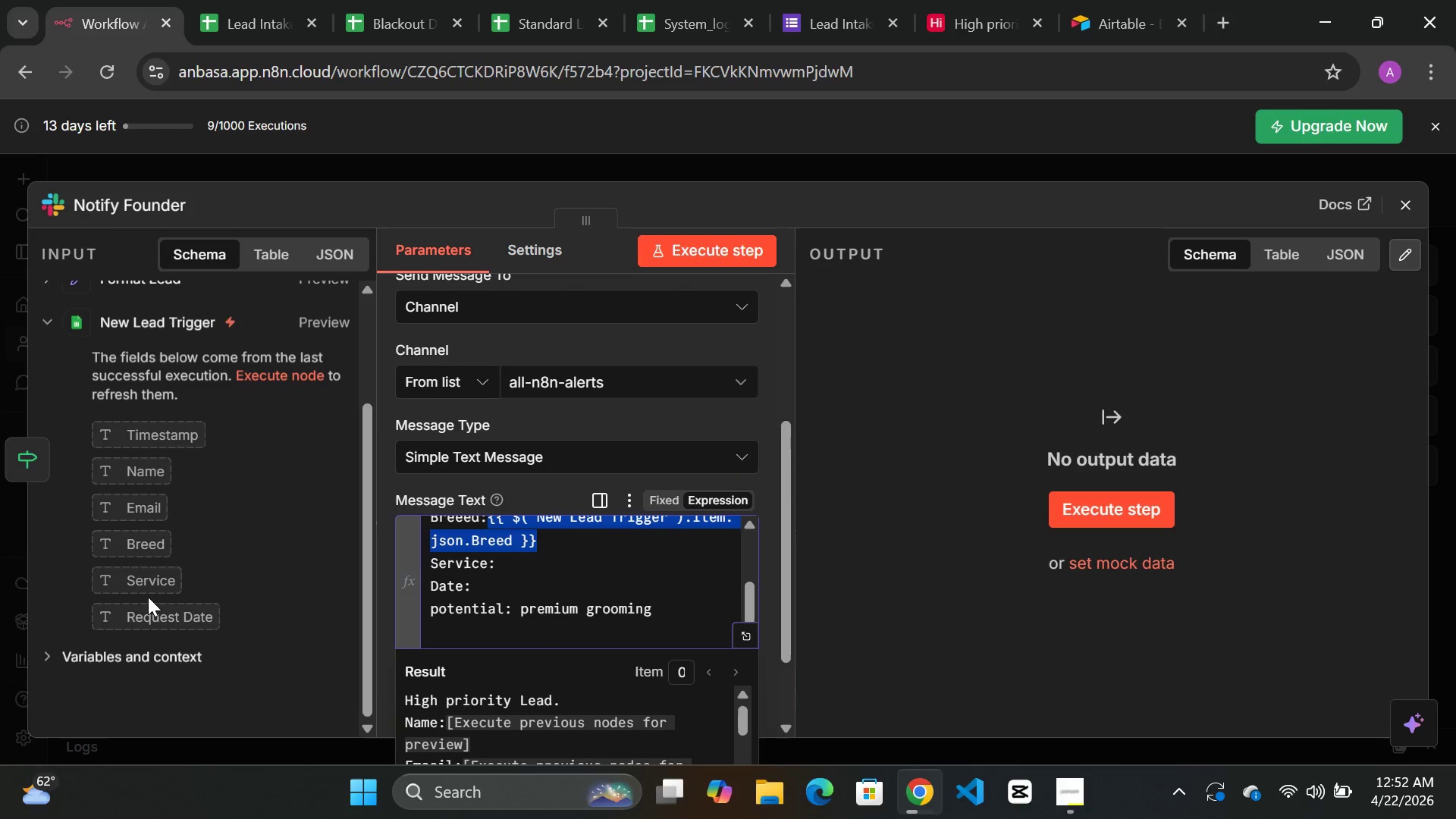 
left_click_drag(start_coordinate=[146, 582], to_coordinate=[516, 564])
 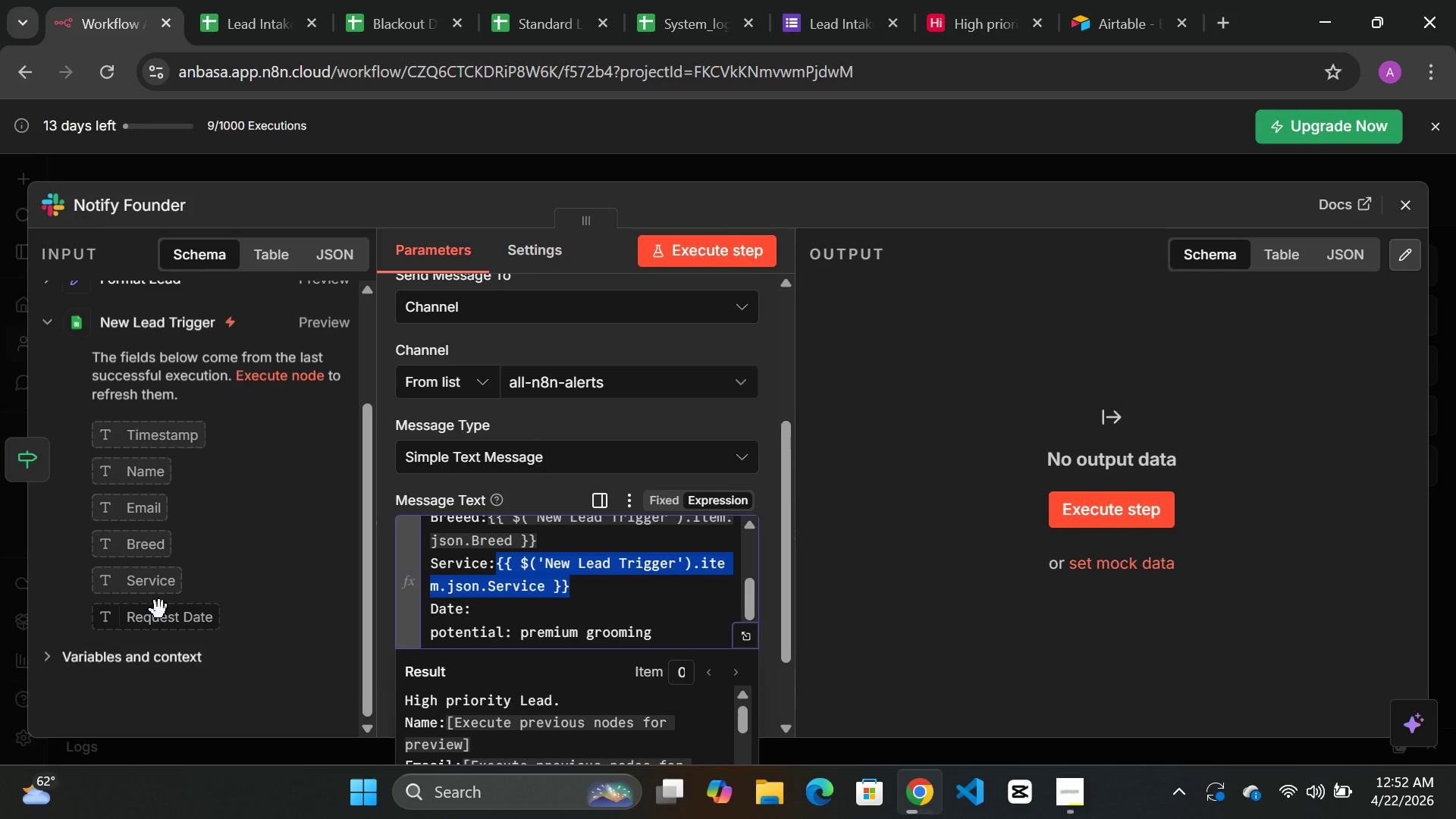 
left_click_drag(start_coordinate=[156, 628], to_coordinate=[495, 609])
 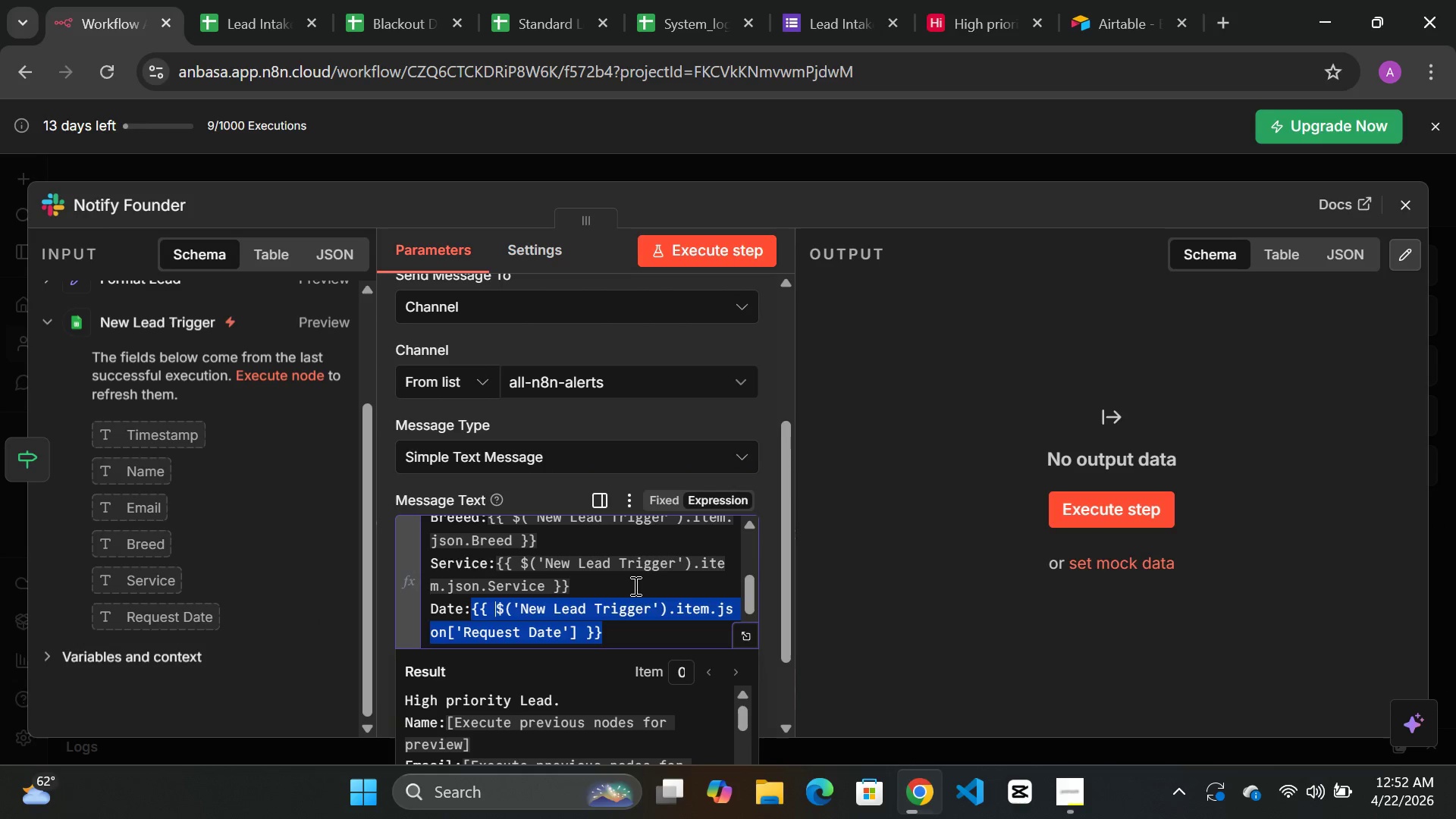 
left_click([607, 571])
 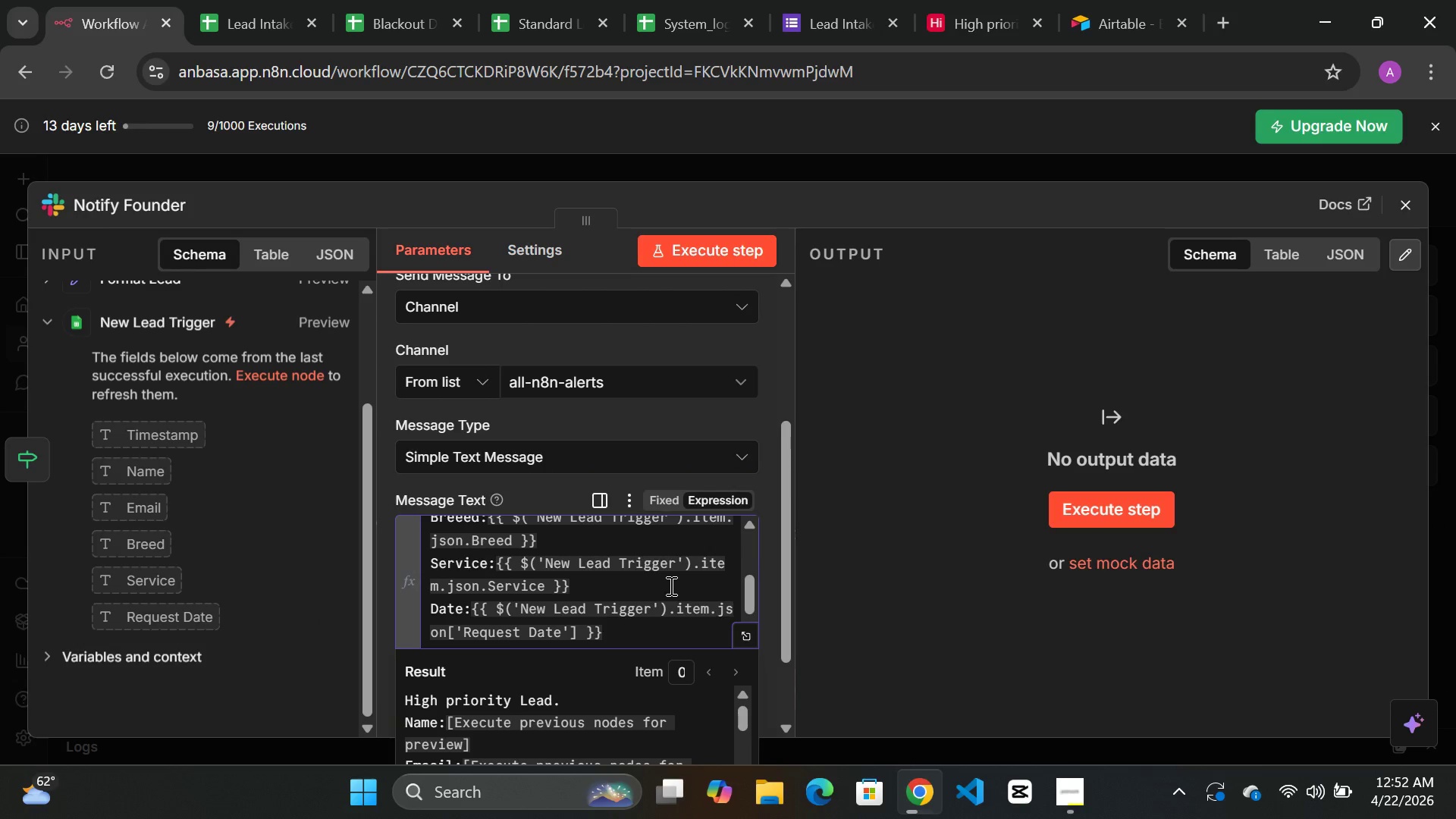 
scroll: coordinate [670, 585], scroll_direction: down, amount: 4.0
 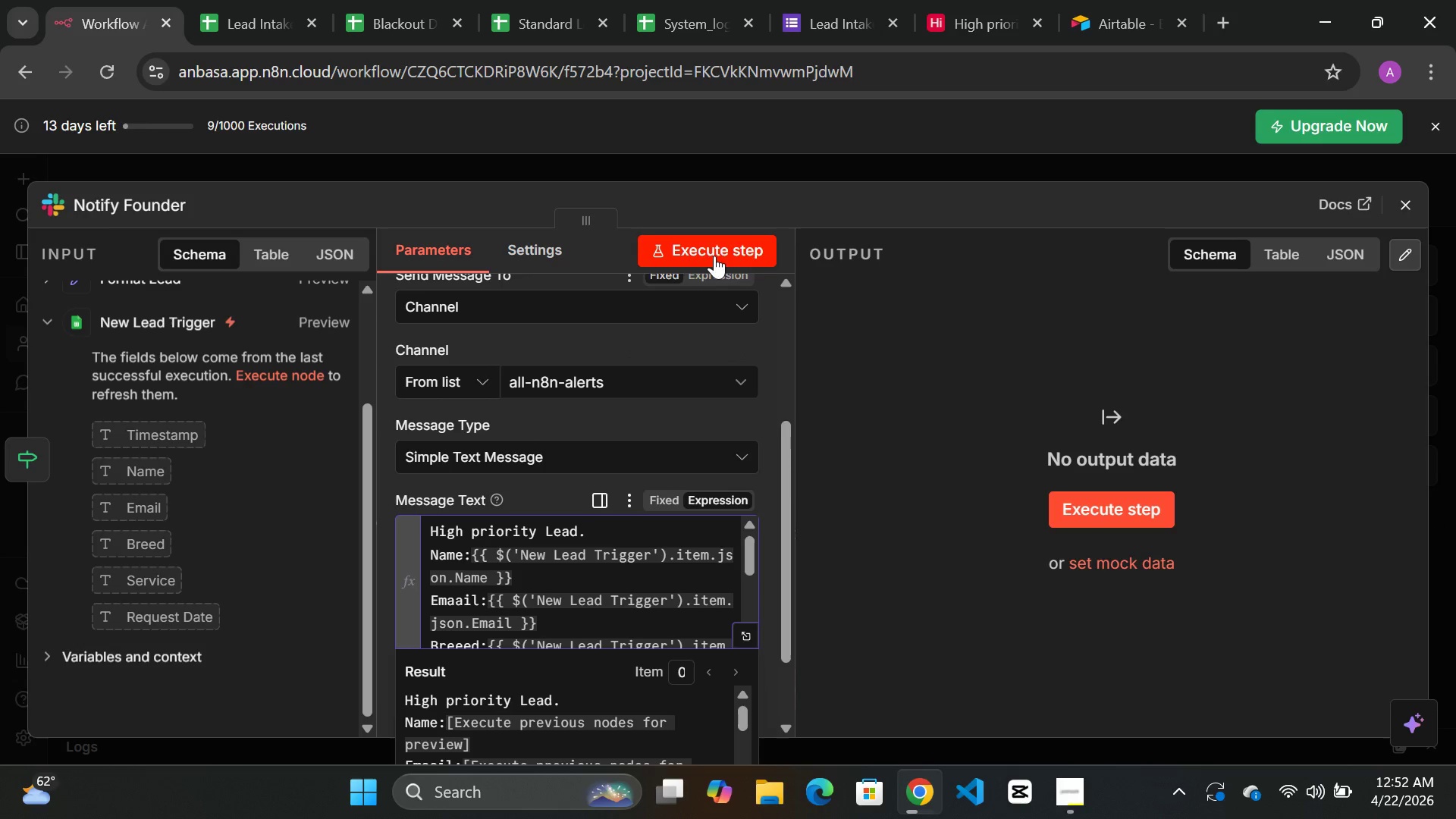 
left_click([714, 243])
 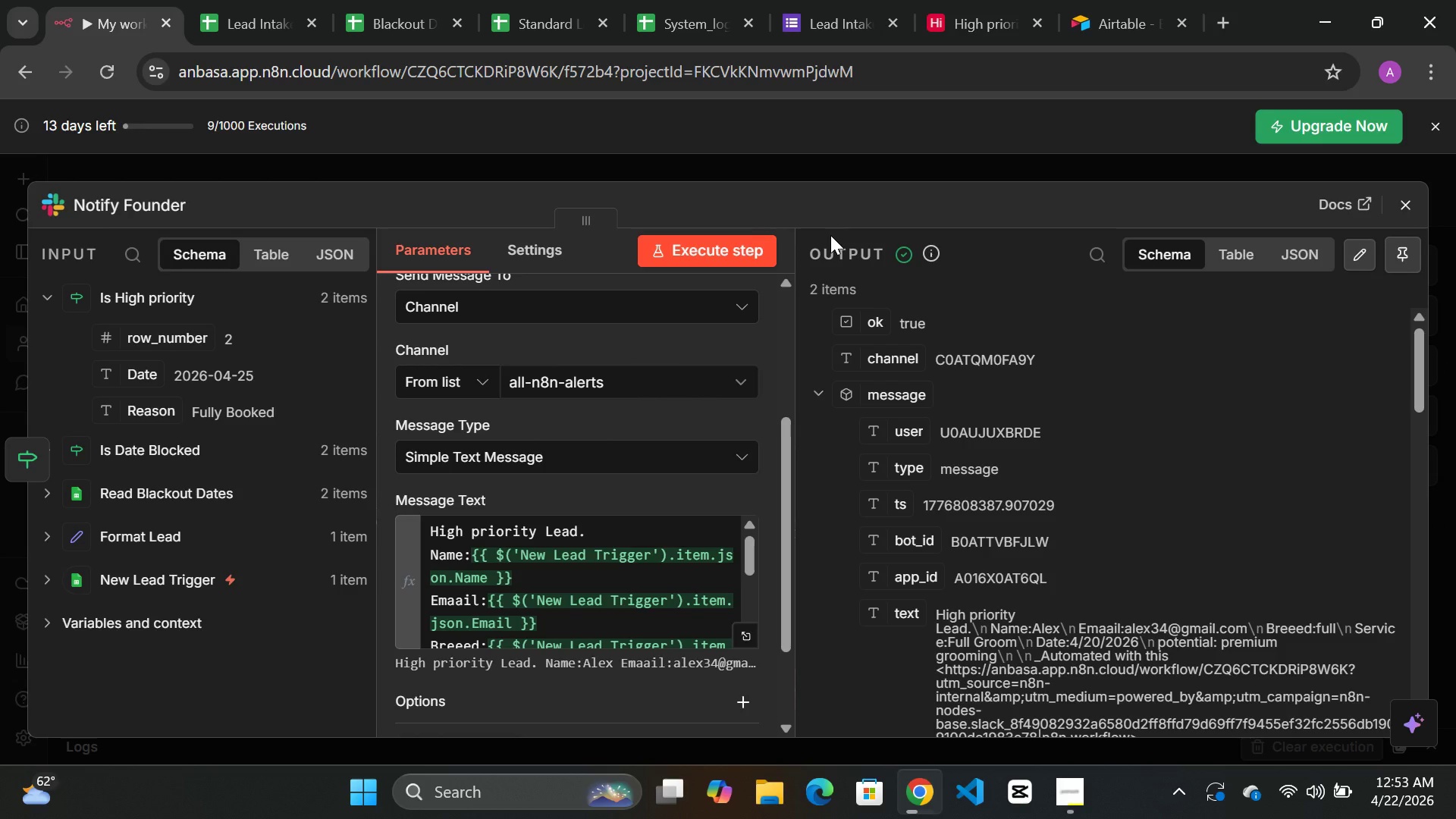 
wait(32.95)
 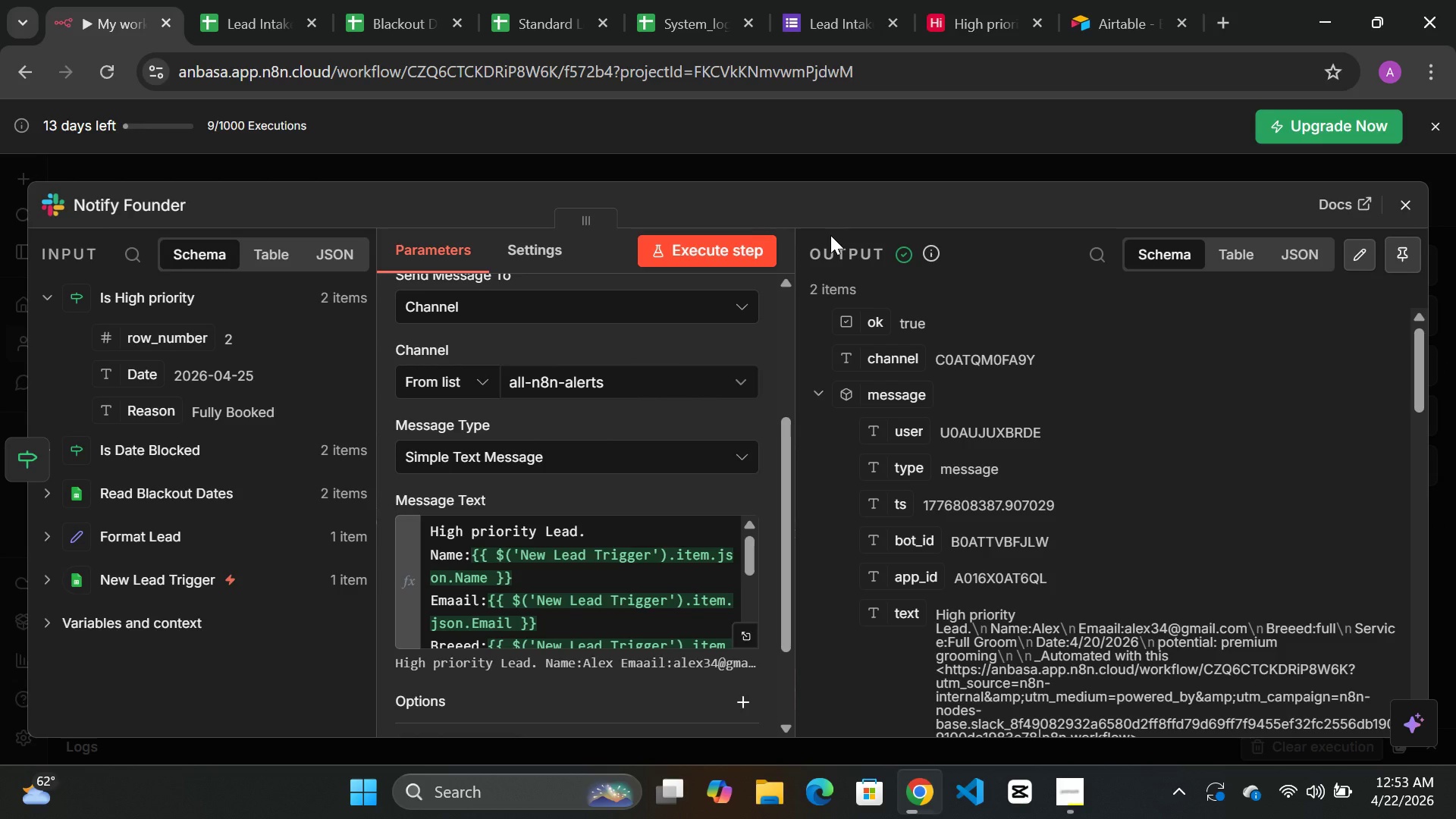 
left_click([645, 156])
 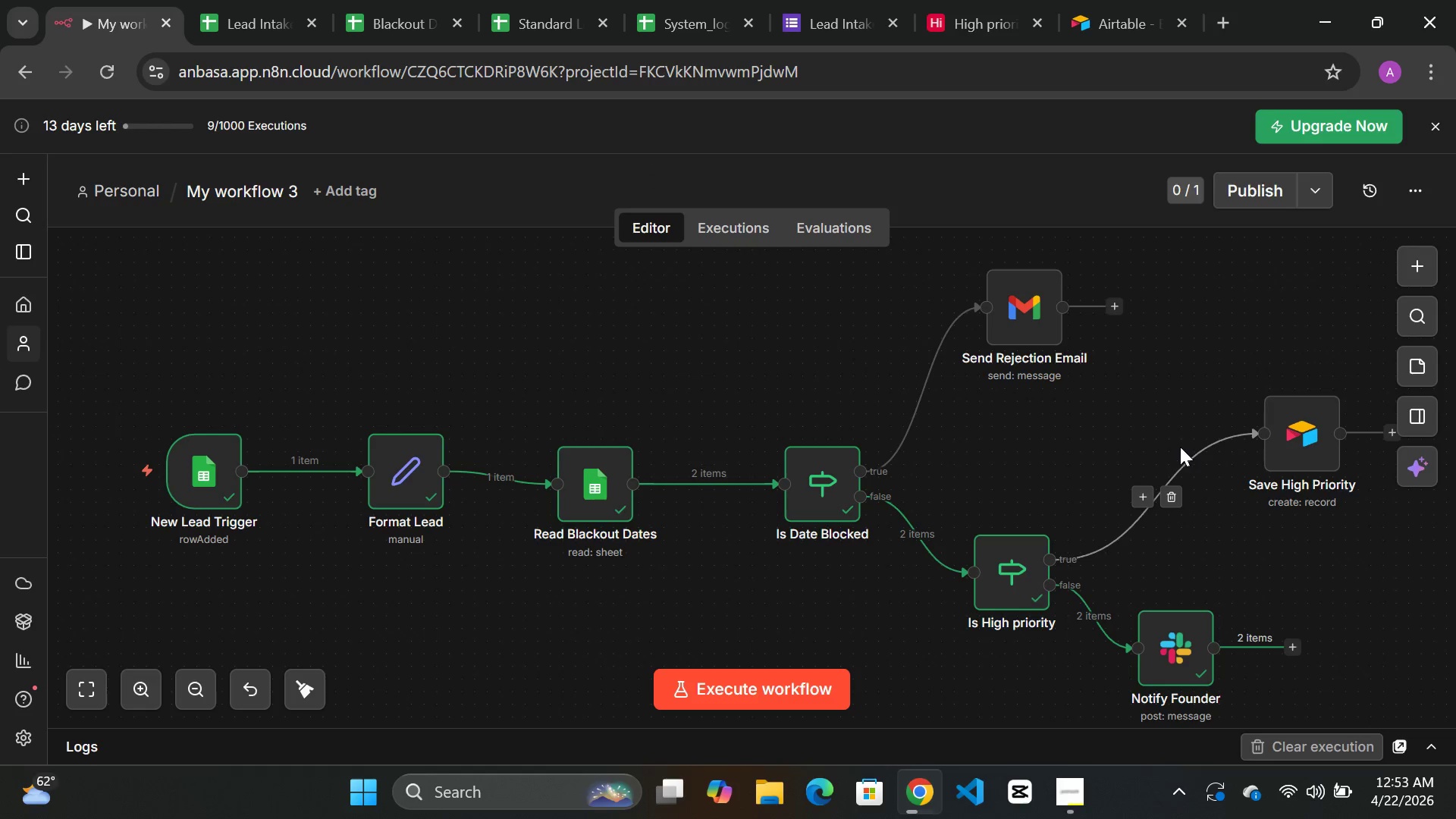 
left_click_drag(start_coordinate=[1308, 443], to_coordinate=[1163, 446])
 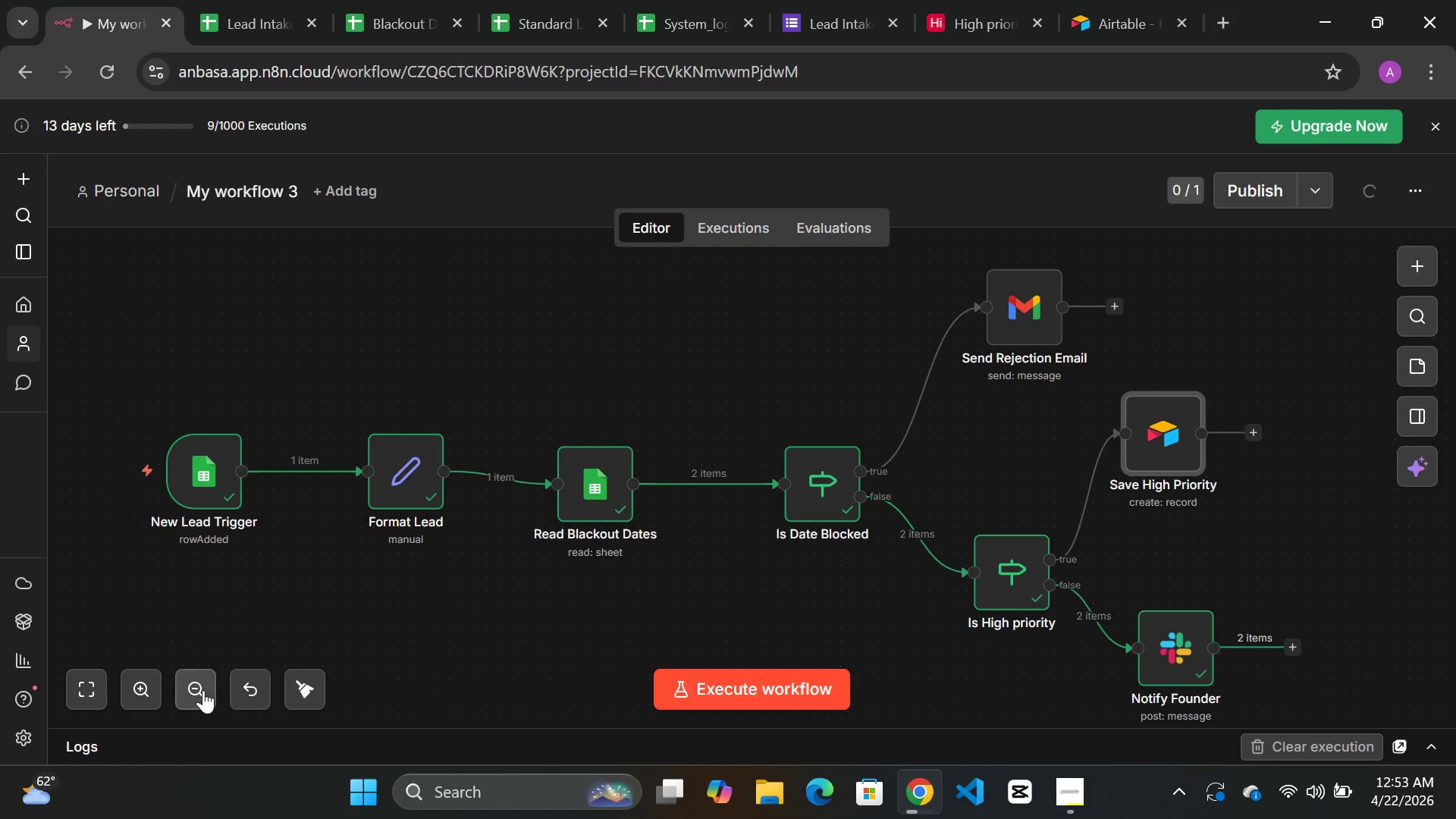 
double_click([198, 690])
 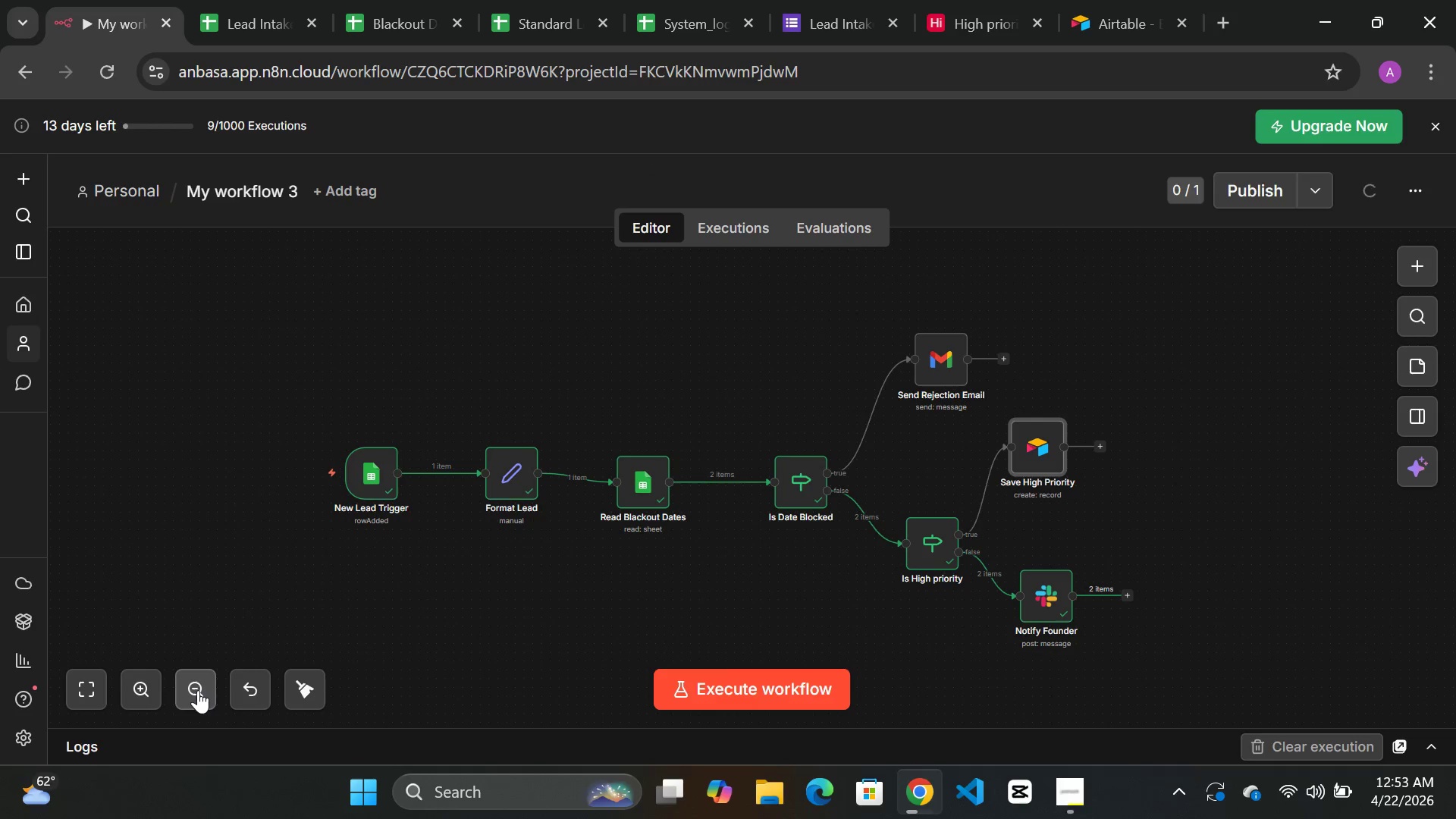 
left_click([198, 690])
 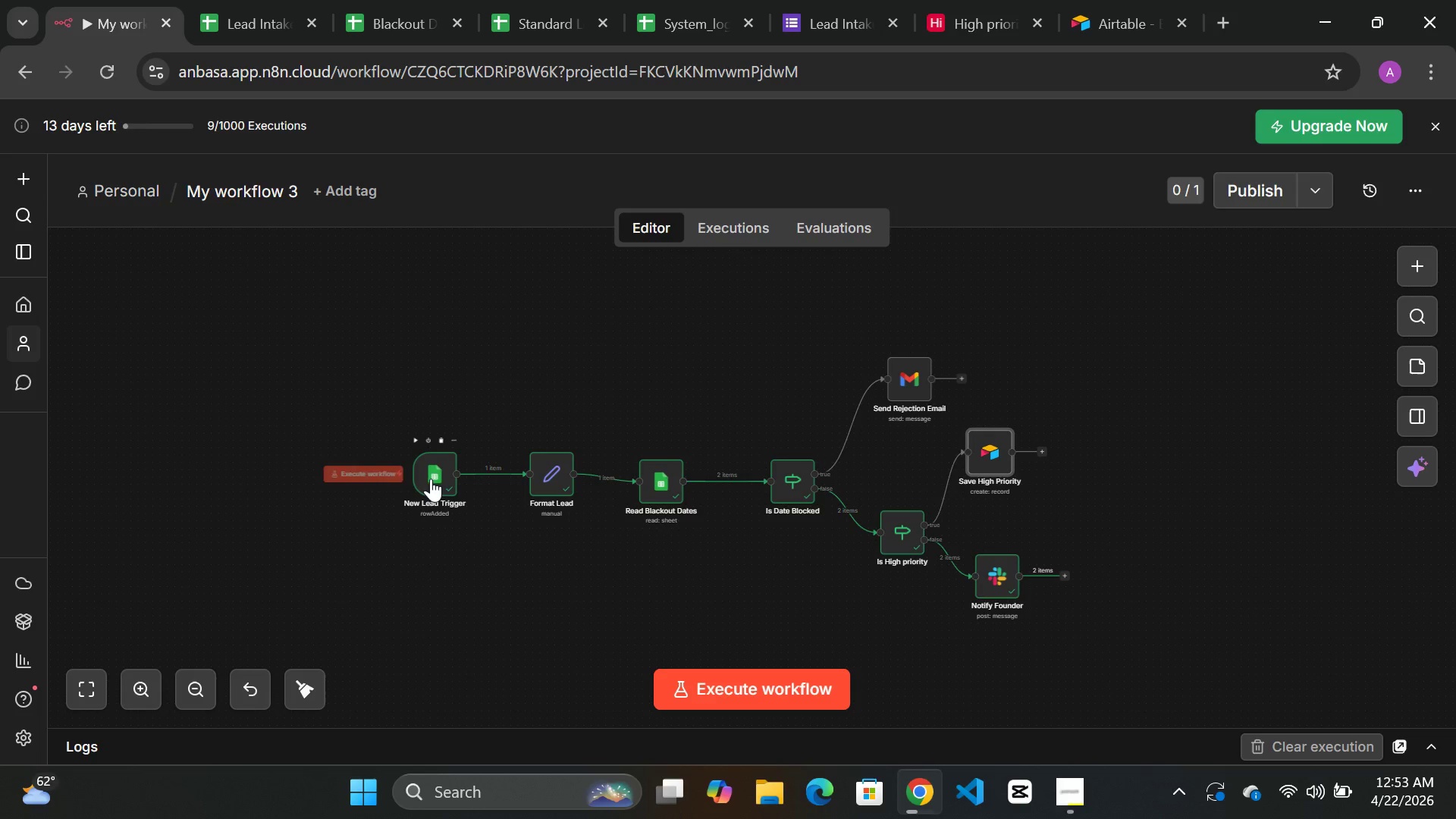 
left_click_drag(start_coordinate=[437, 476], to_coordinate=[215, 500])
 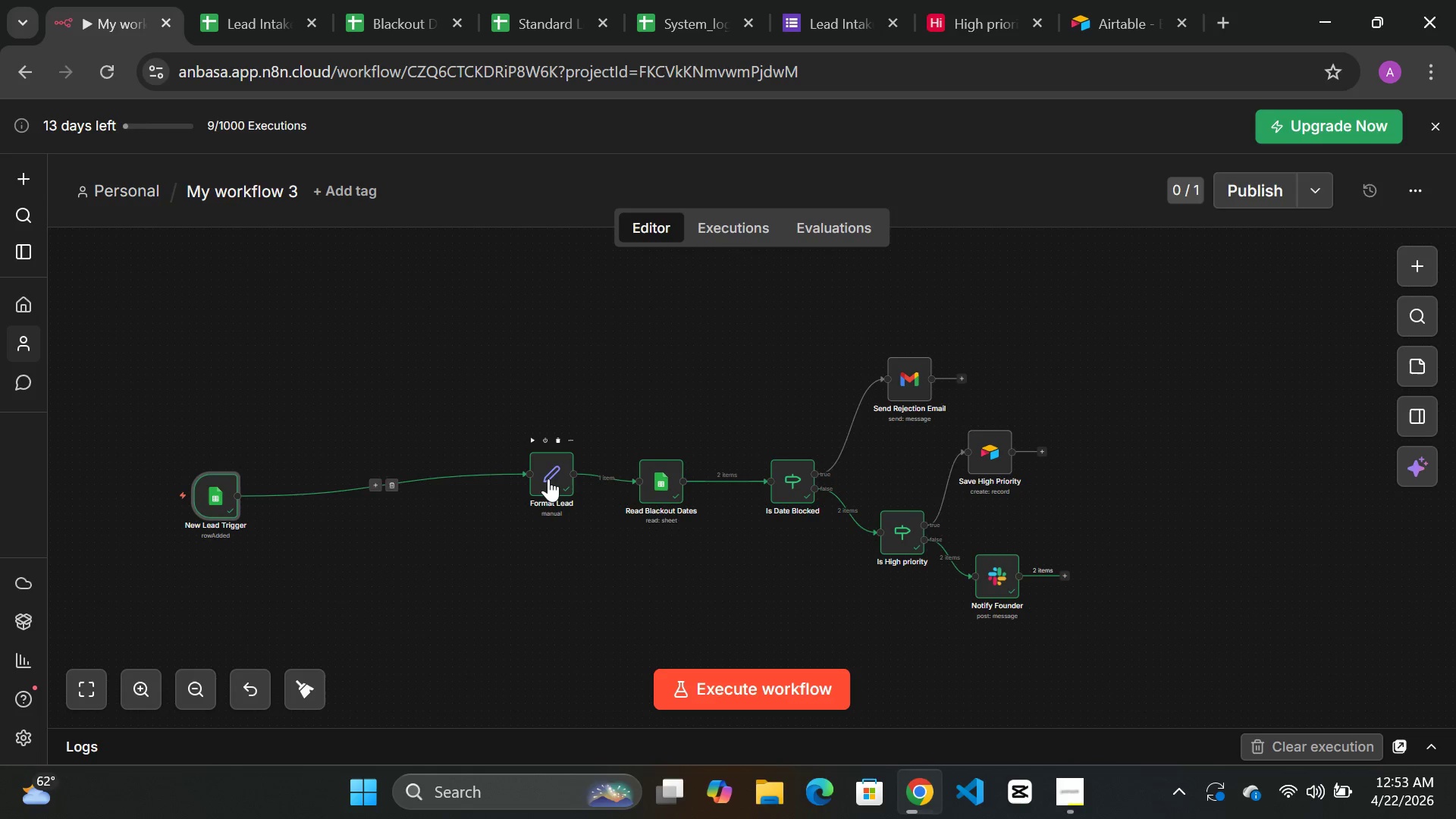 
left_click_drag(start_coordinate=[548, 479], to_coordinate=[356, 512])
 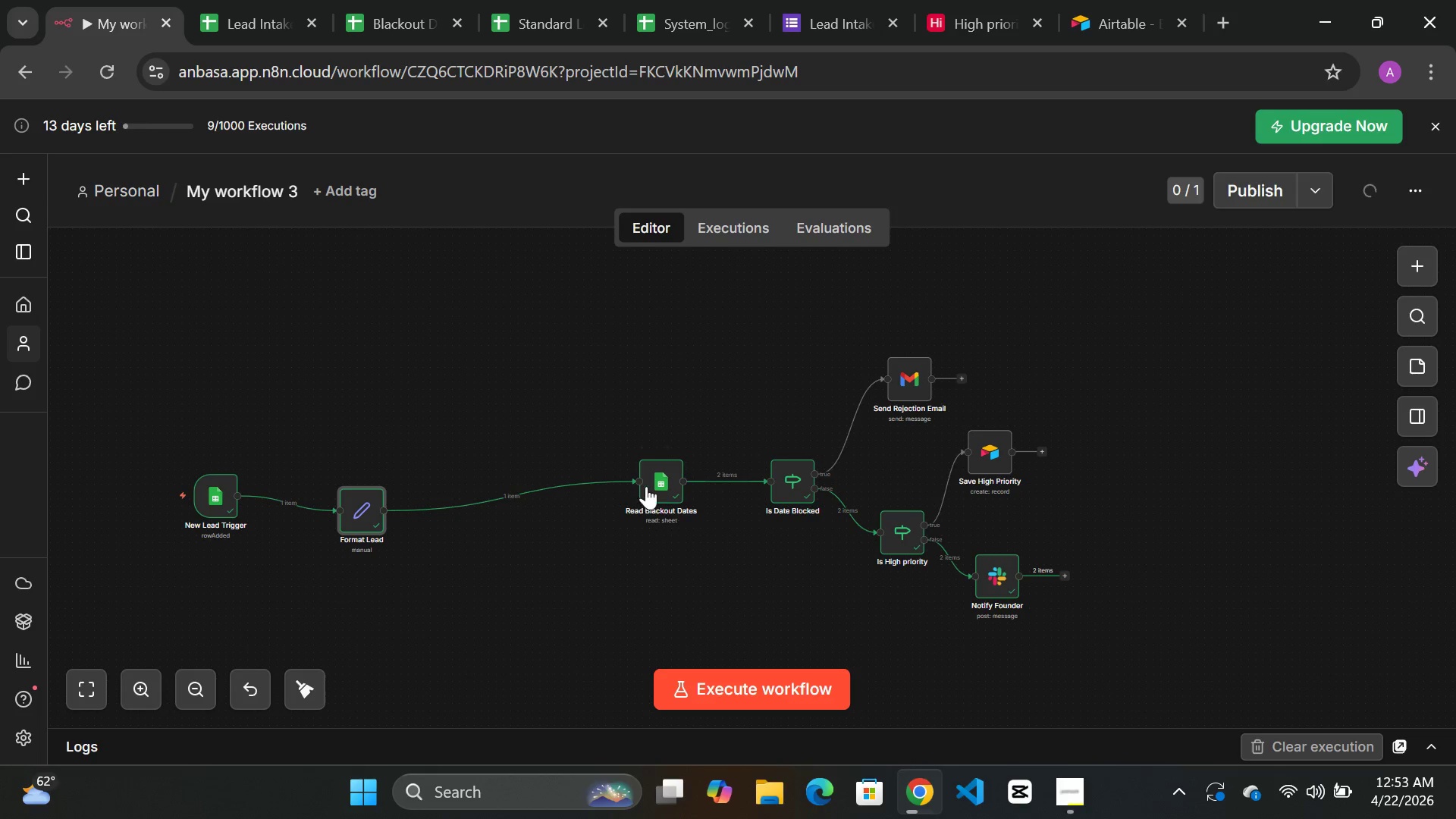 
left_click_drag(start_coordinate=[646, 486], to_coordinate=[548, 498])
 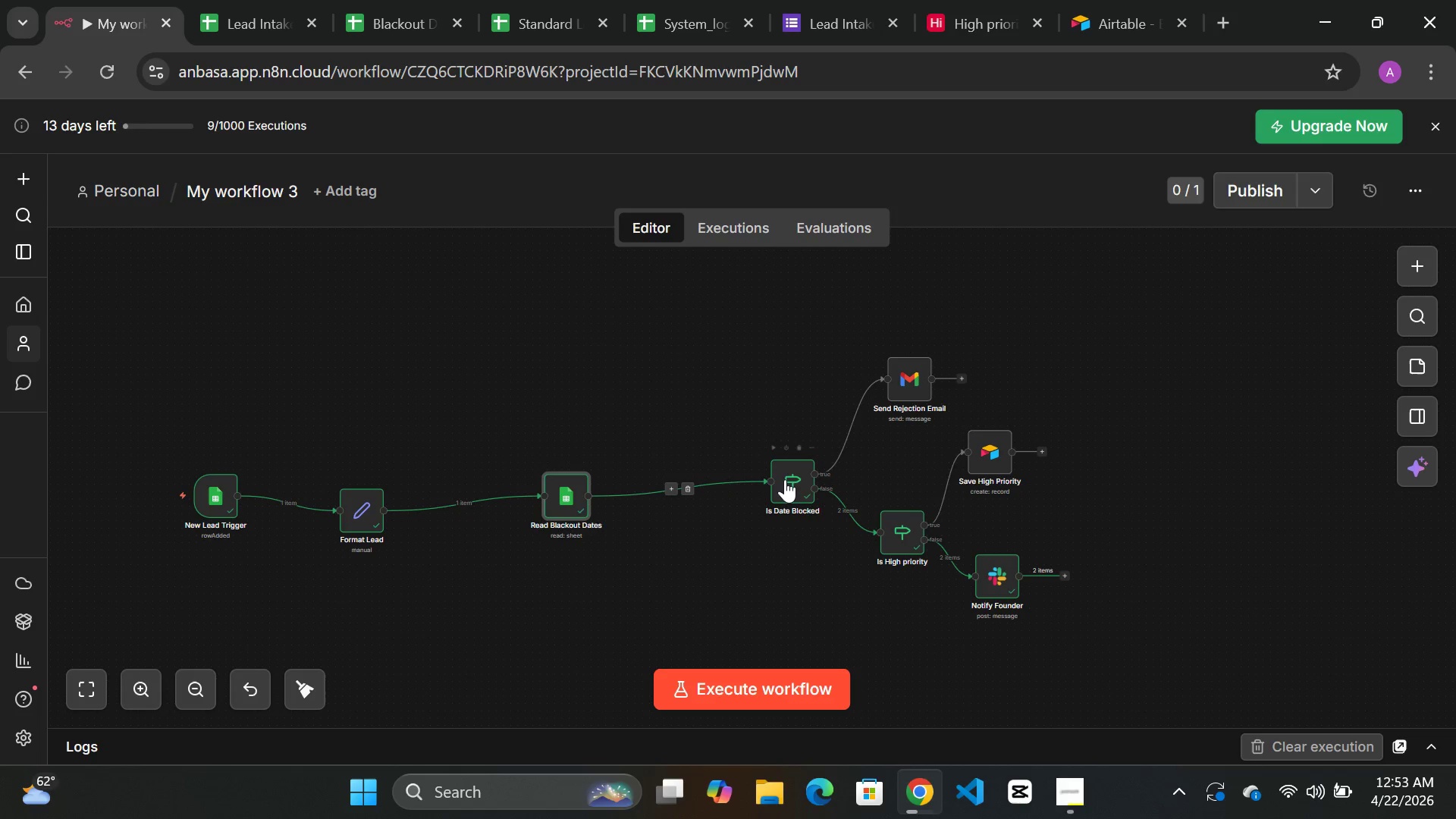 
left_click_drag(start_coordinate=[785, 479], to_coordinate=[640, 484])
 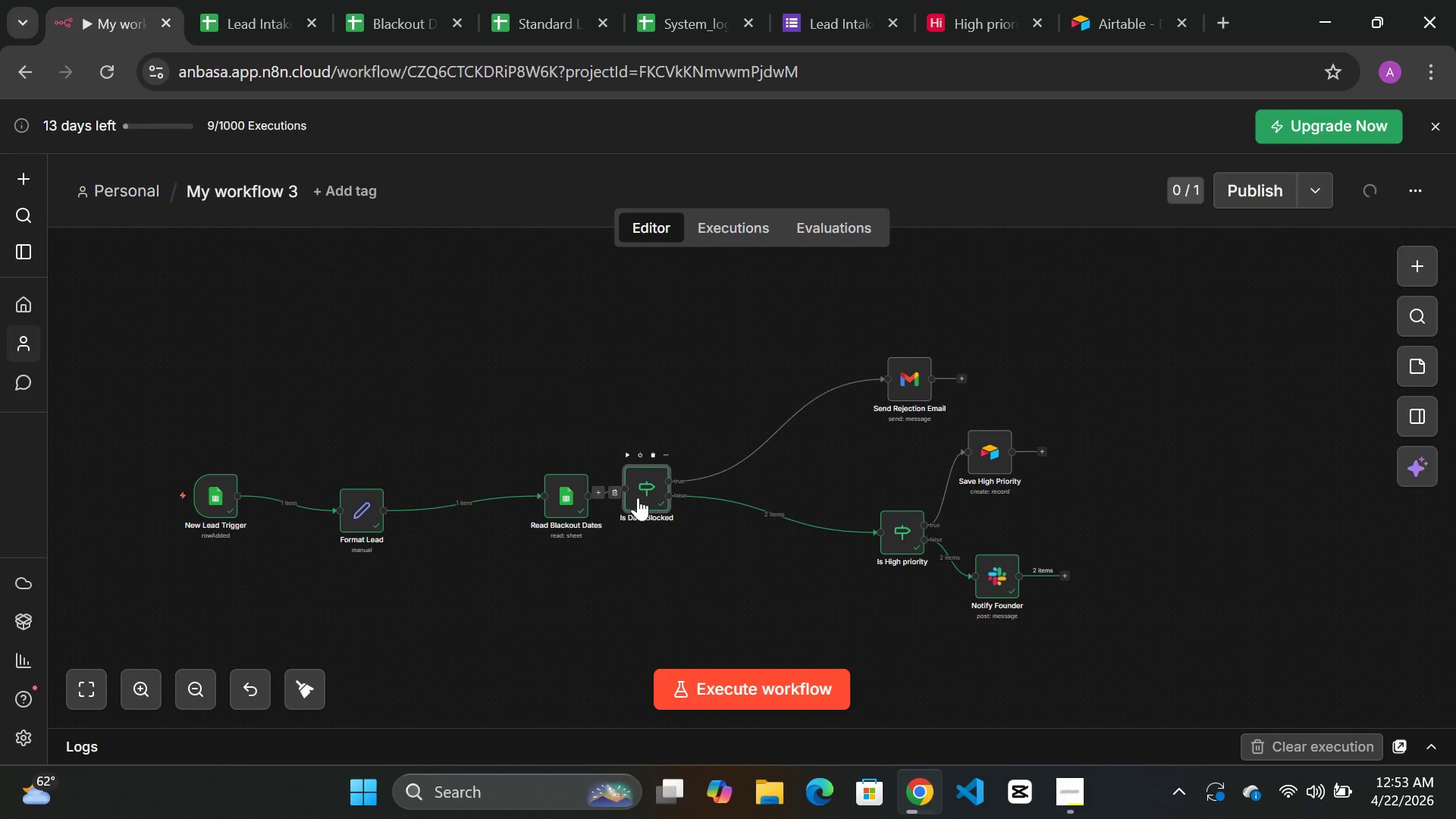 
left_click_drag(start_coordinate=[652, 488], to_coordinate=[663, 488])
 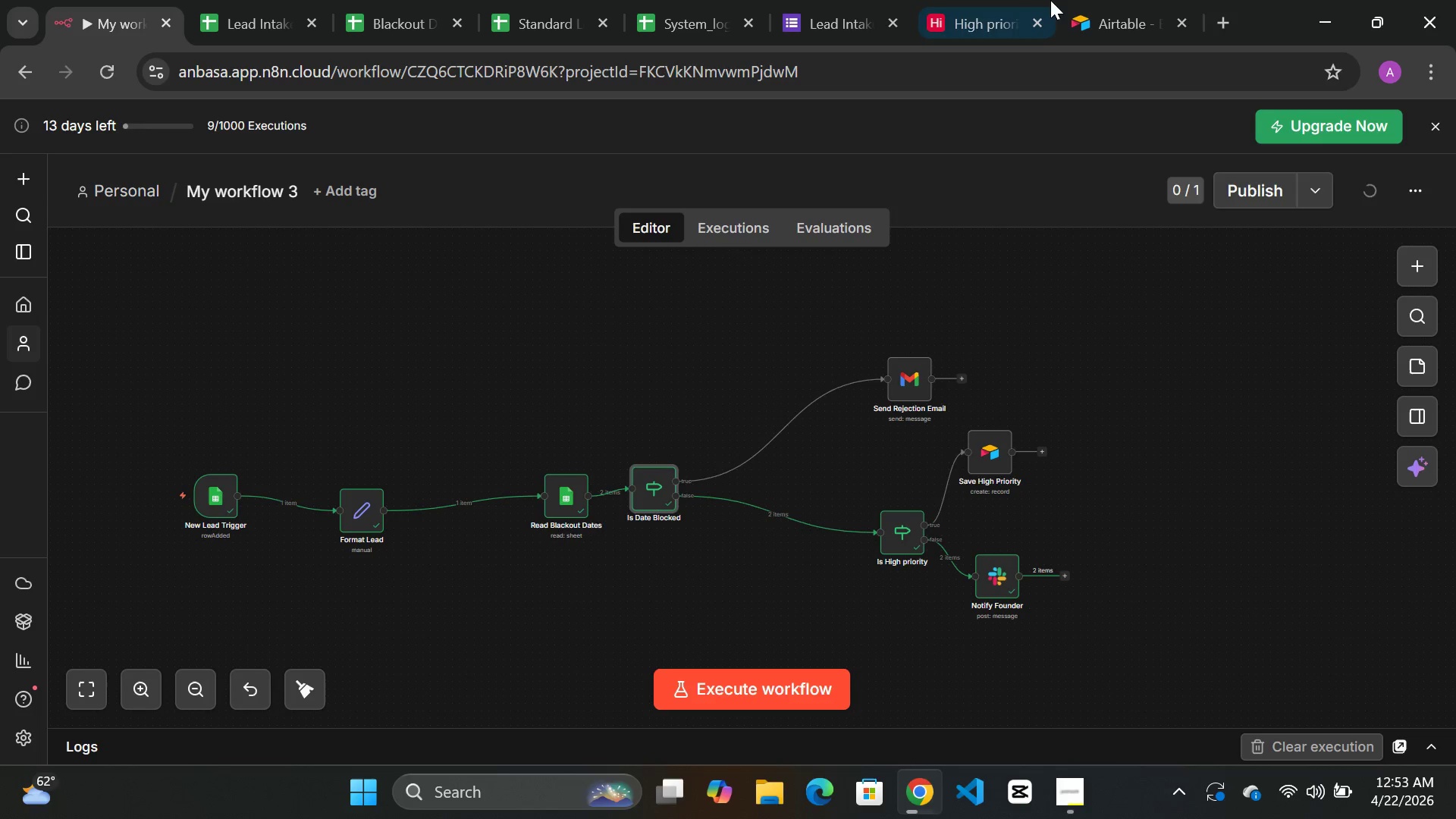 
wait(6.8)
 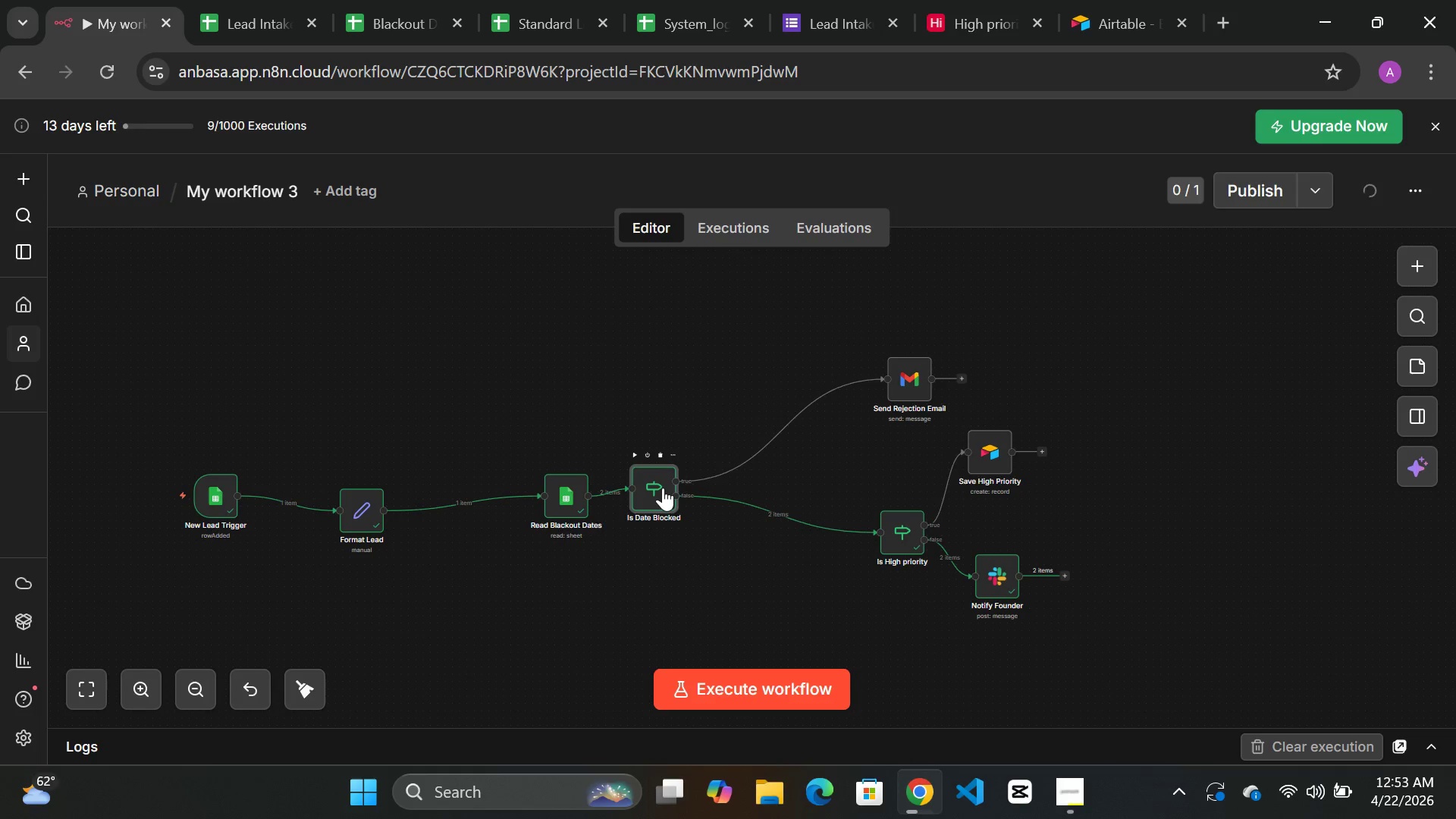 
left_click_drag(start_coordinate=[917, 381], to_coordinate=[850, 363])
 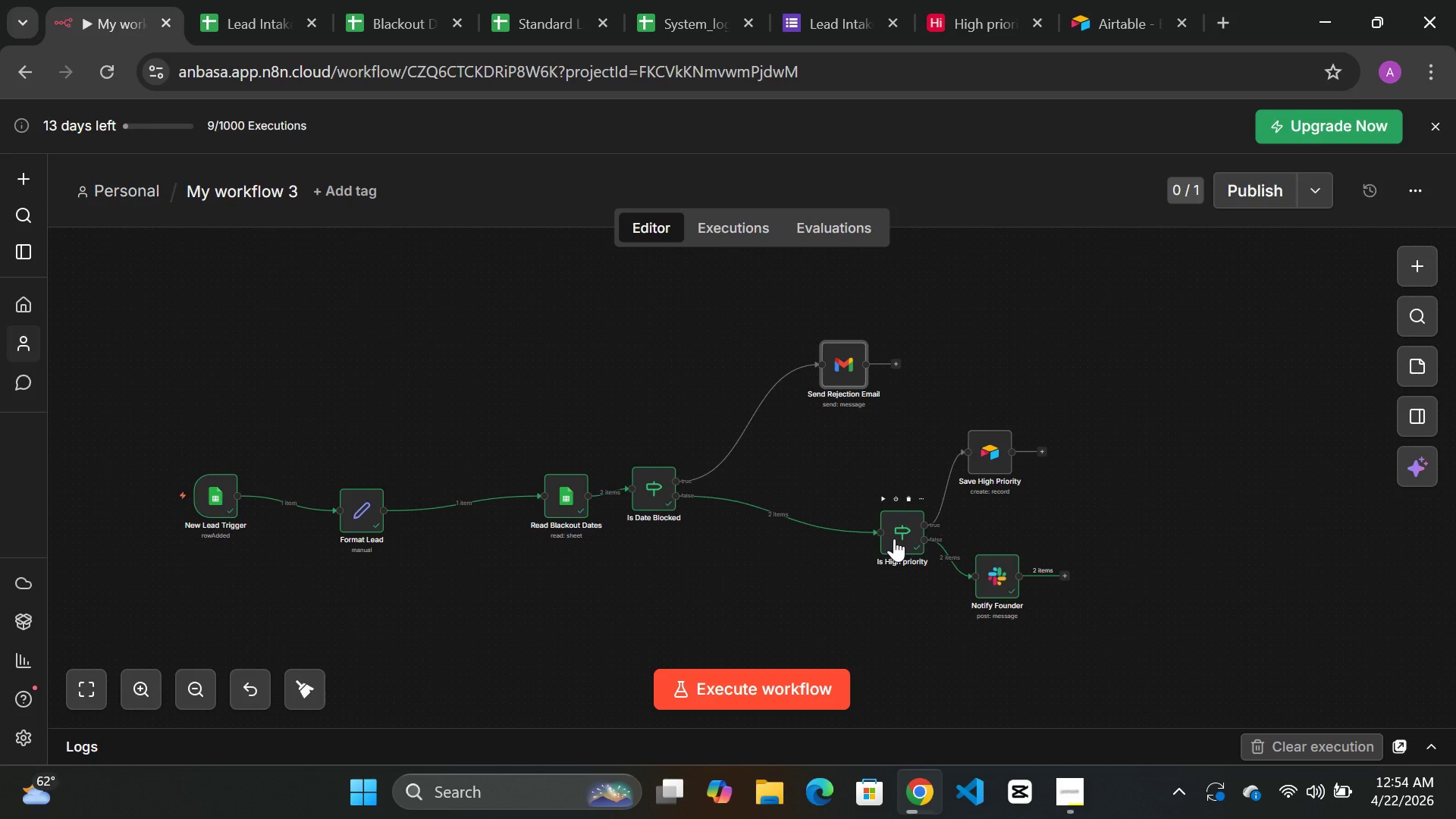 
left_click_drag(start_coordinate=[894, 538], to_coordinate=[772, 538])
 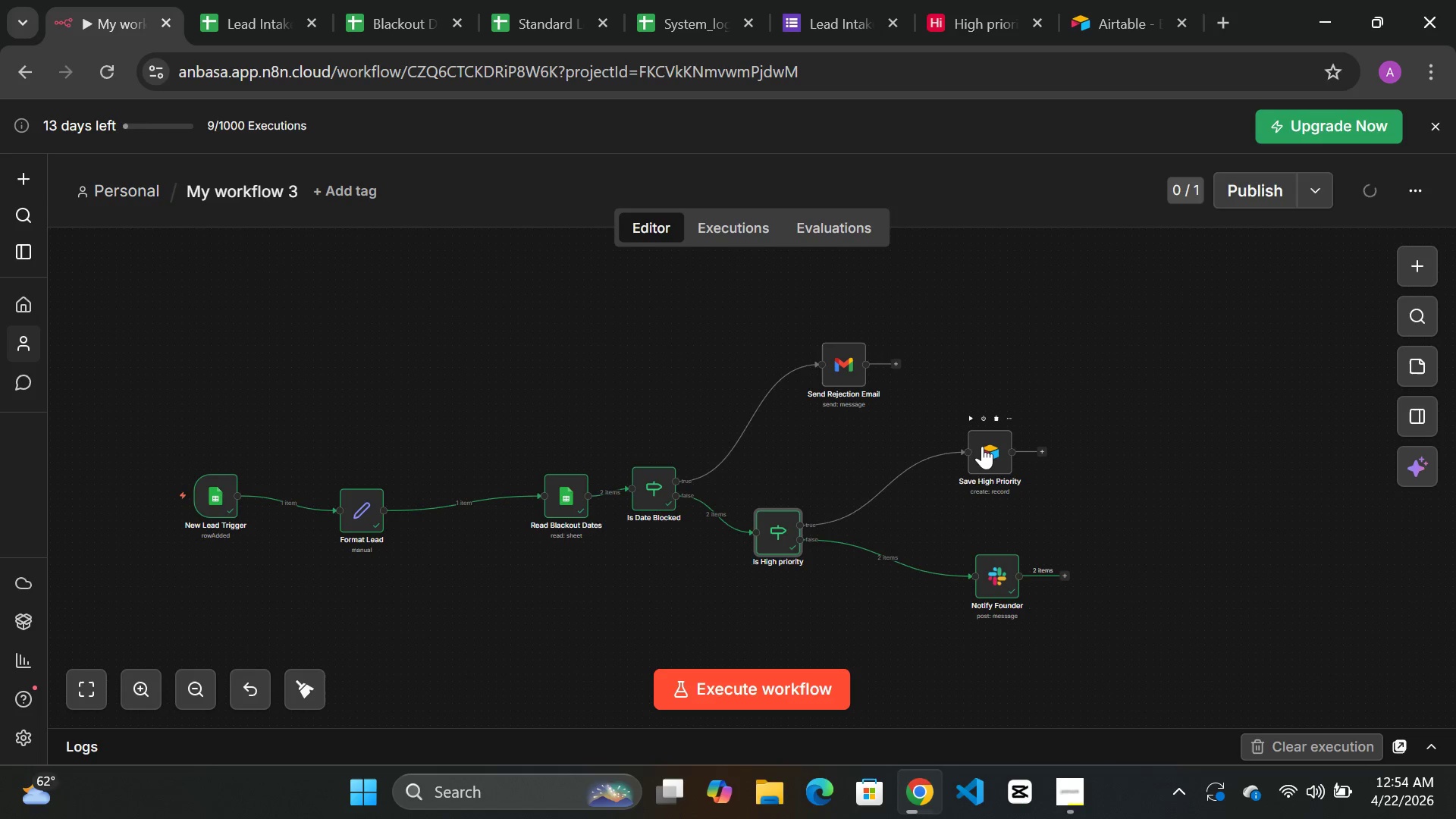 
left_click_drag(start_coordinate=[982, 446], to_coordinate=[915, 453])
 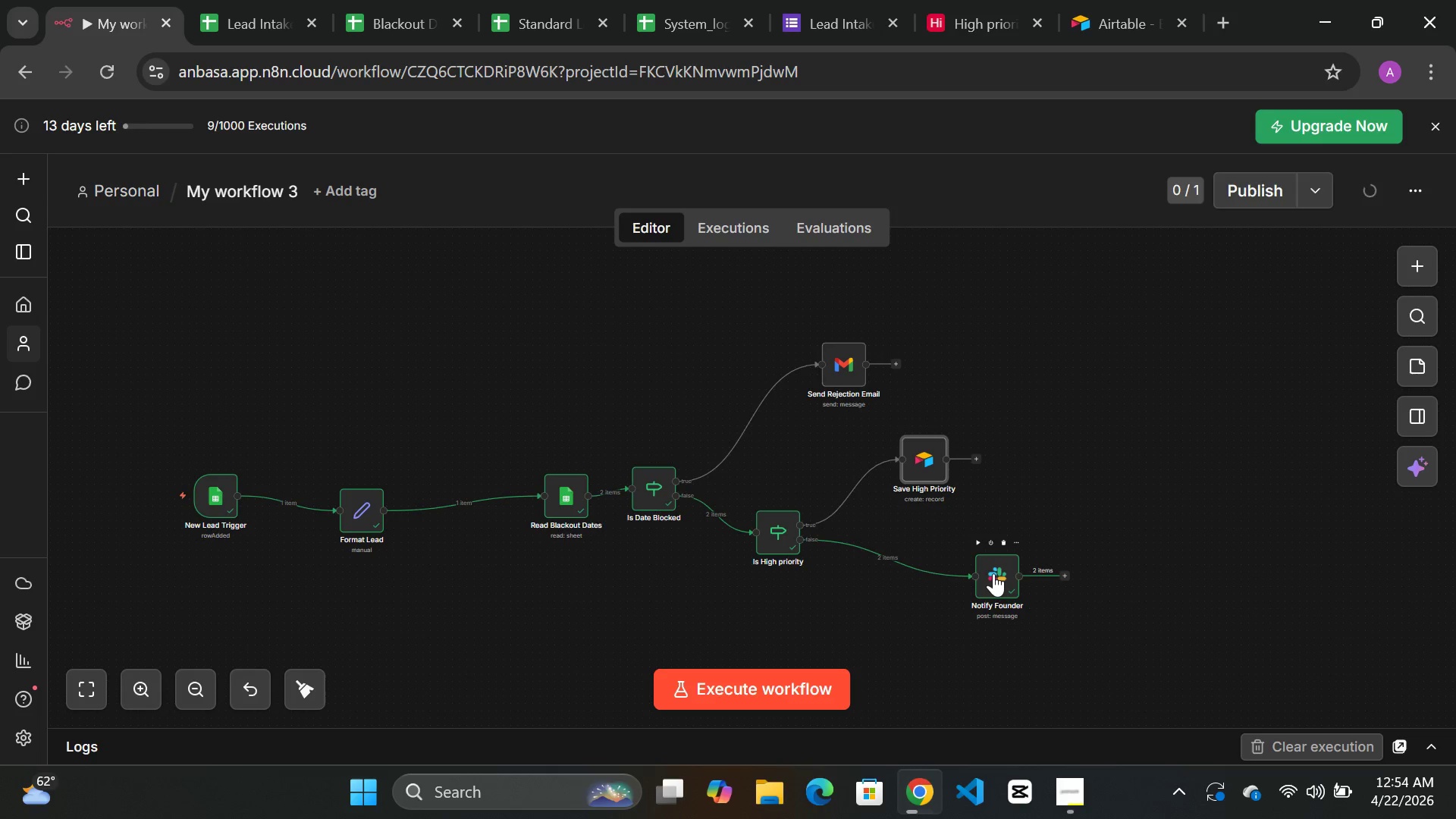 
left_click_drag(start_coordinate=[993, 573], to_coordinate=[962, 576])
 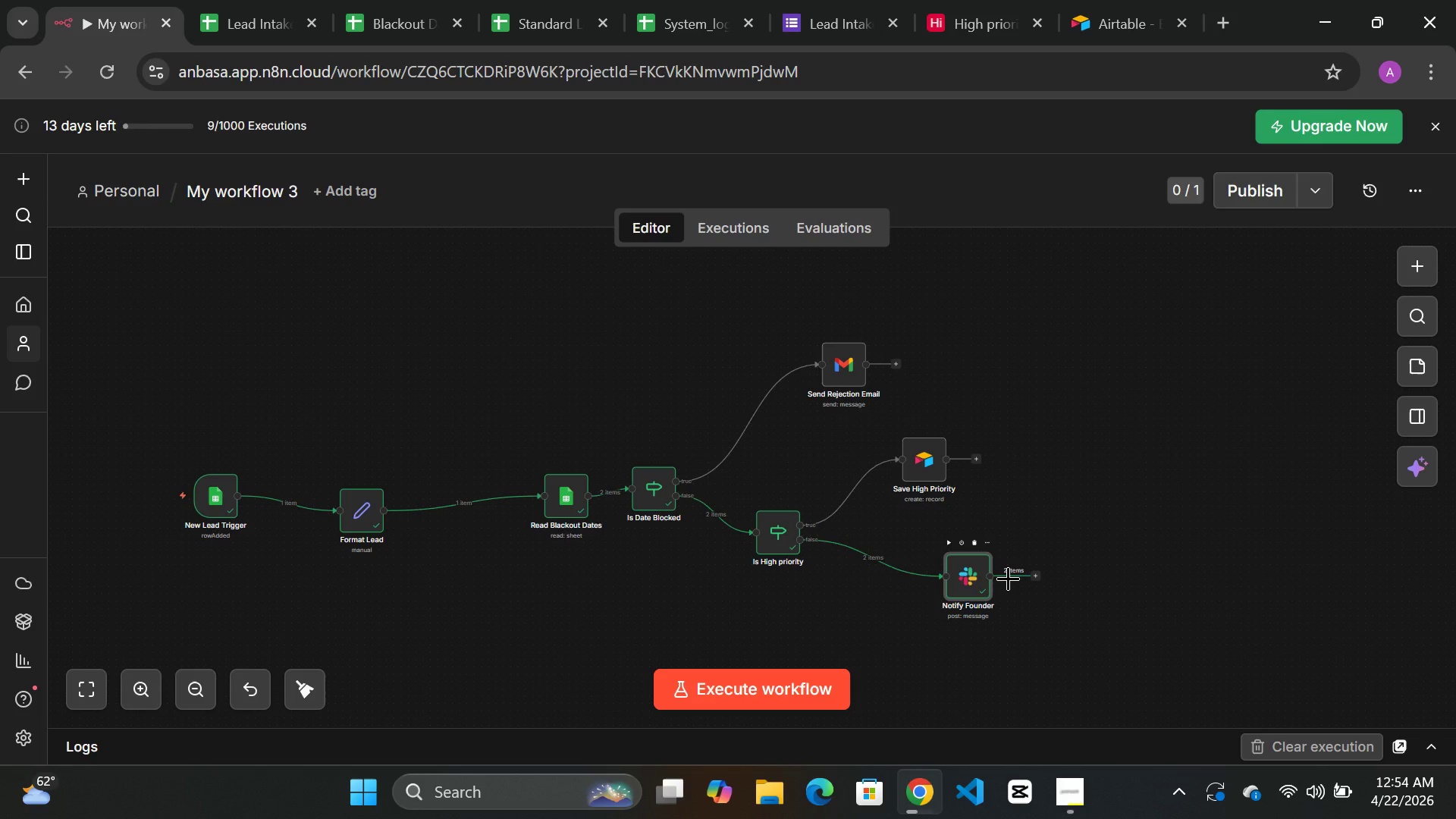 
wait(10.48)
 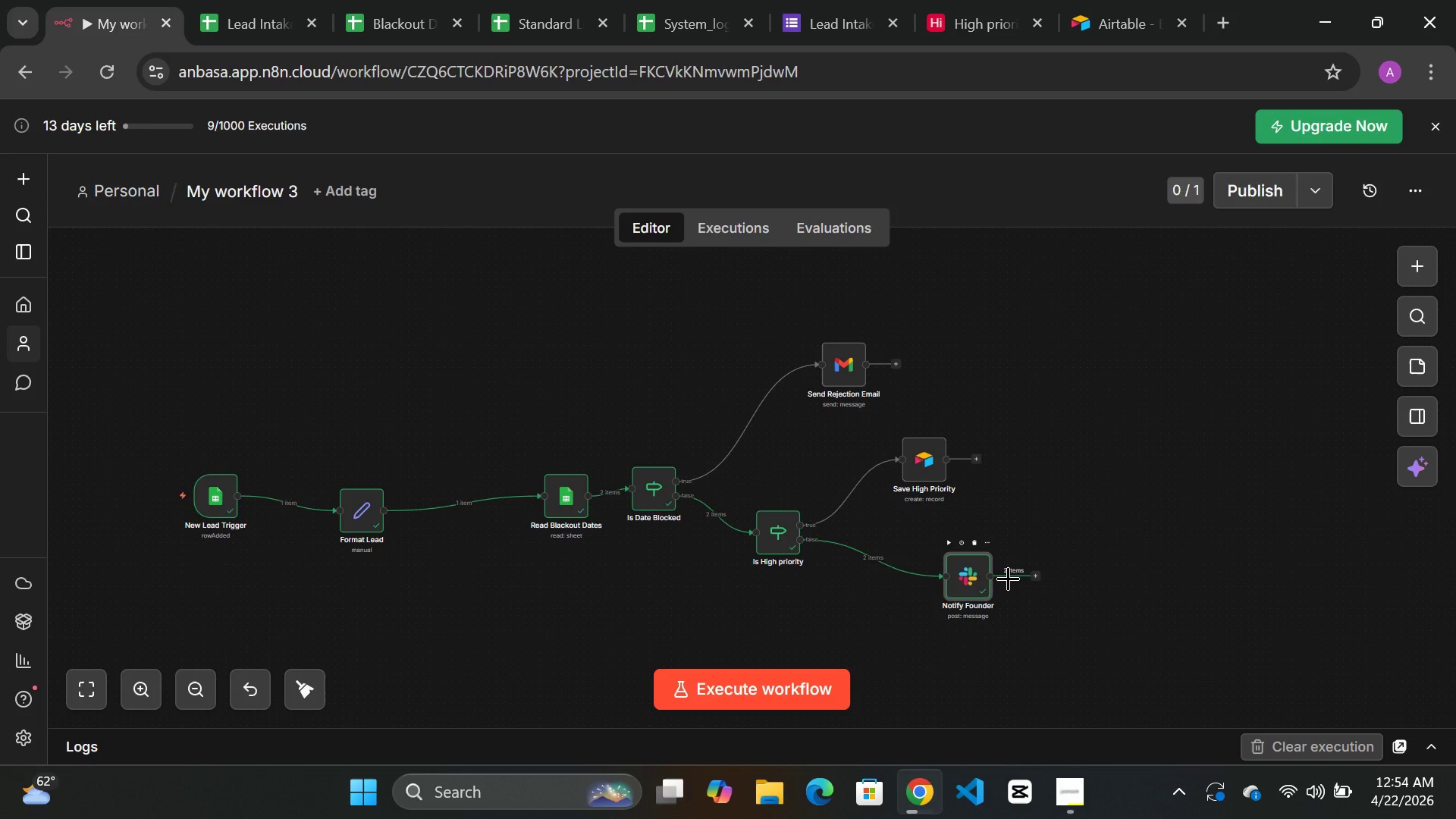 
double_click([965, 576])
 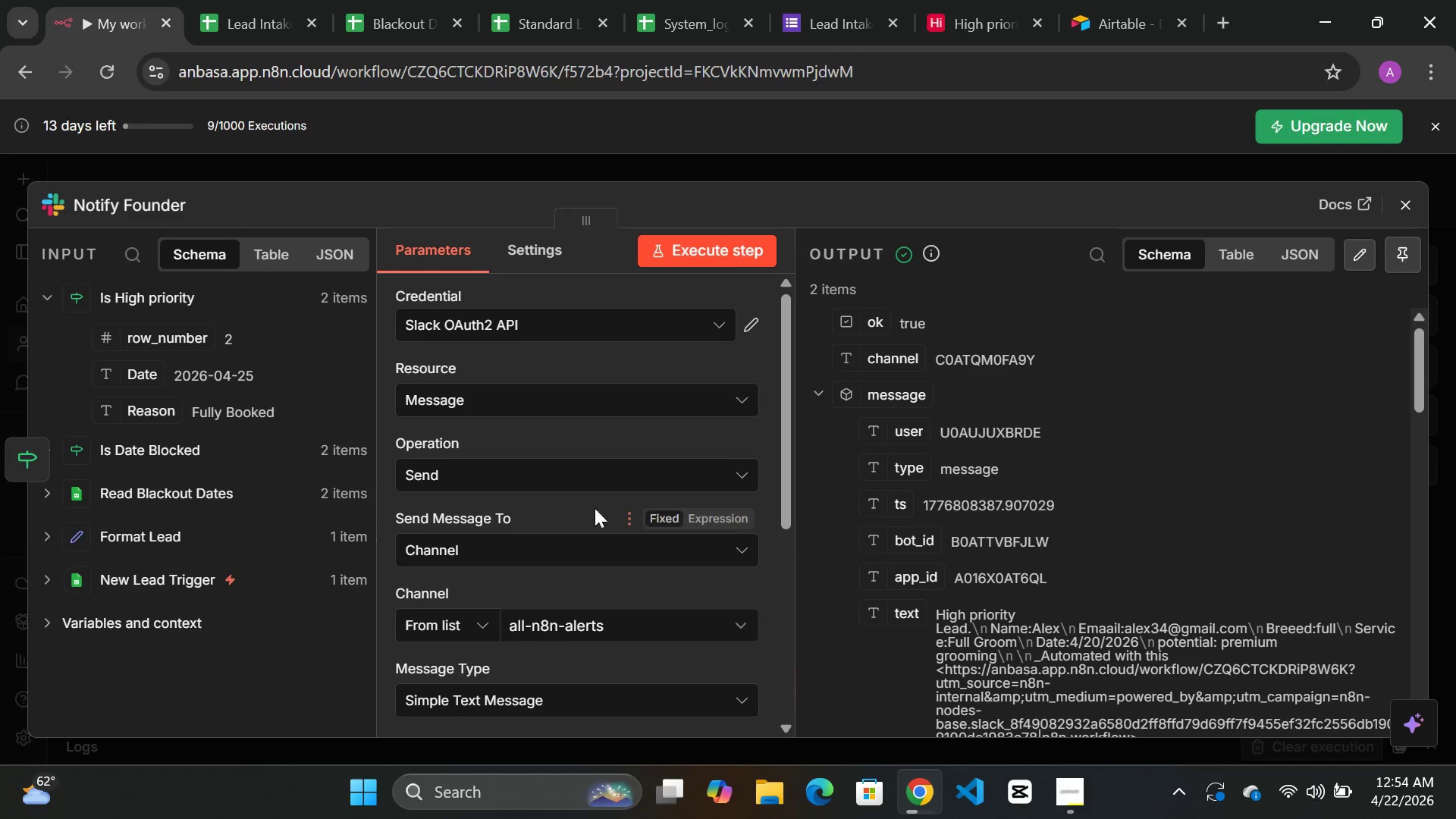 
scroll: coordinate [507, 482], scroll_direction: down, amount: 3.0
 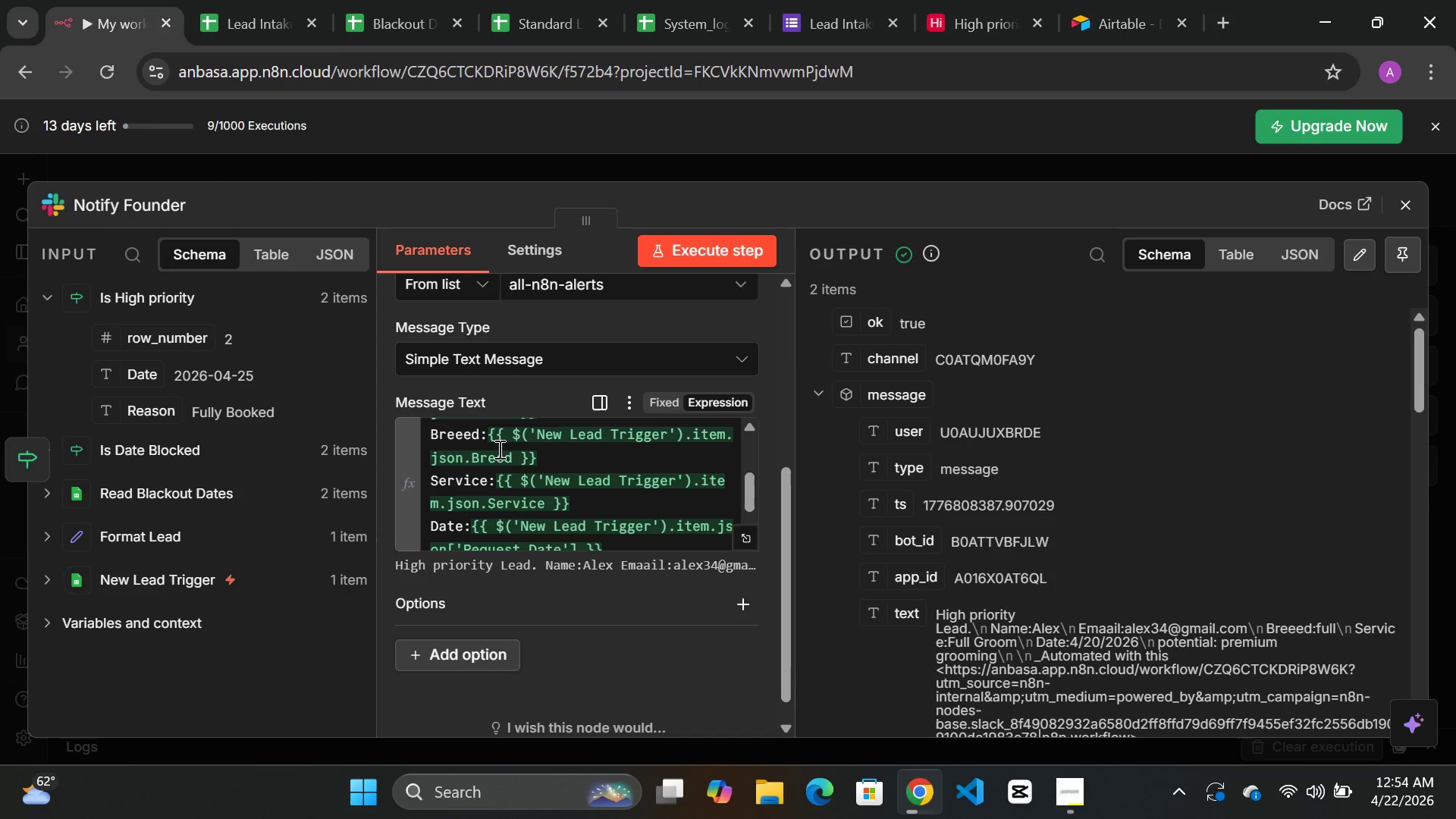 
left_click([544, 167])
 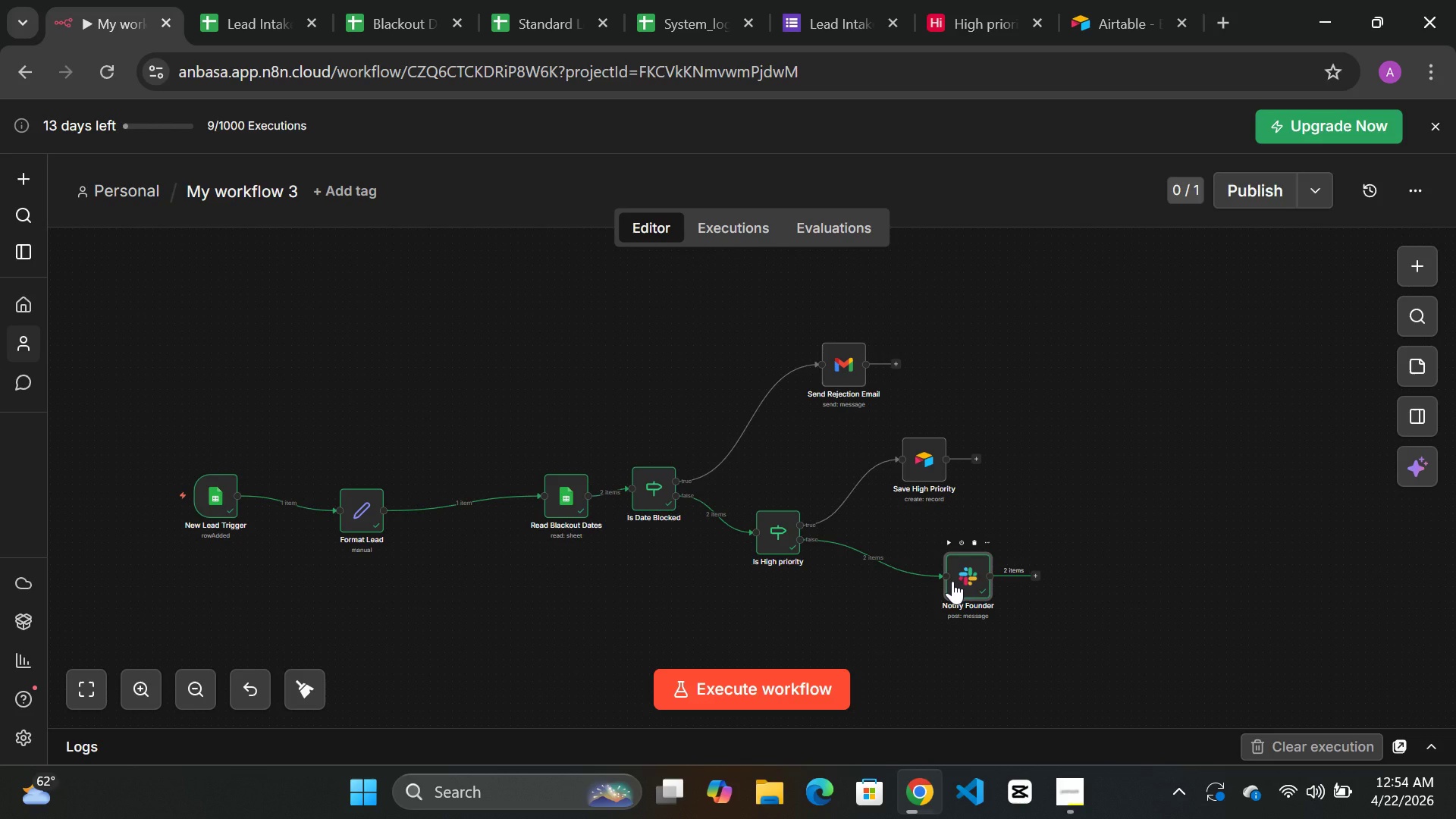 
wait(6.35)
 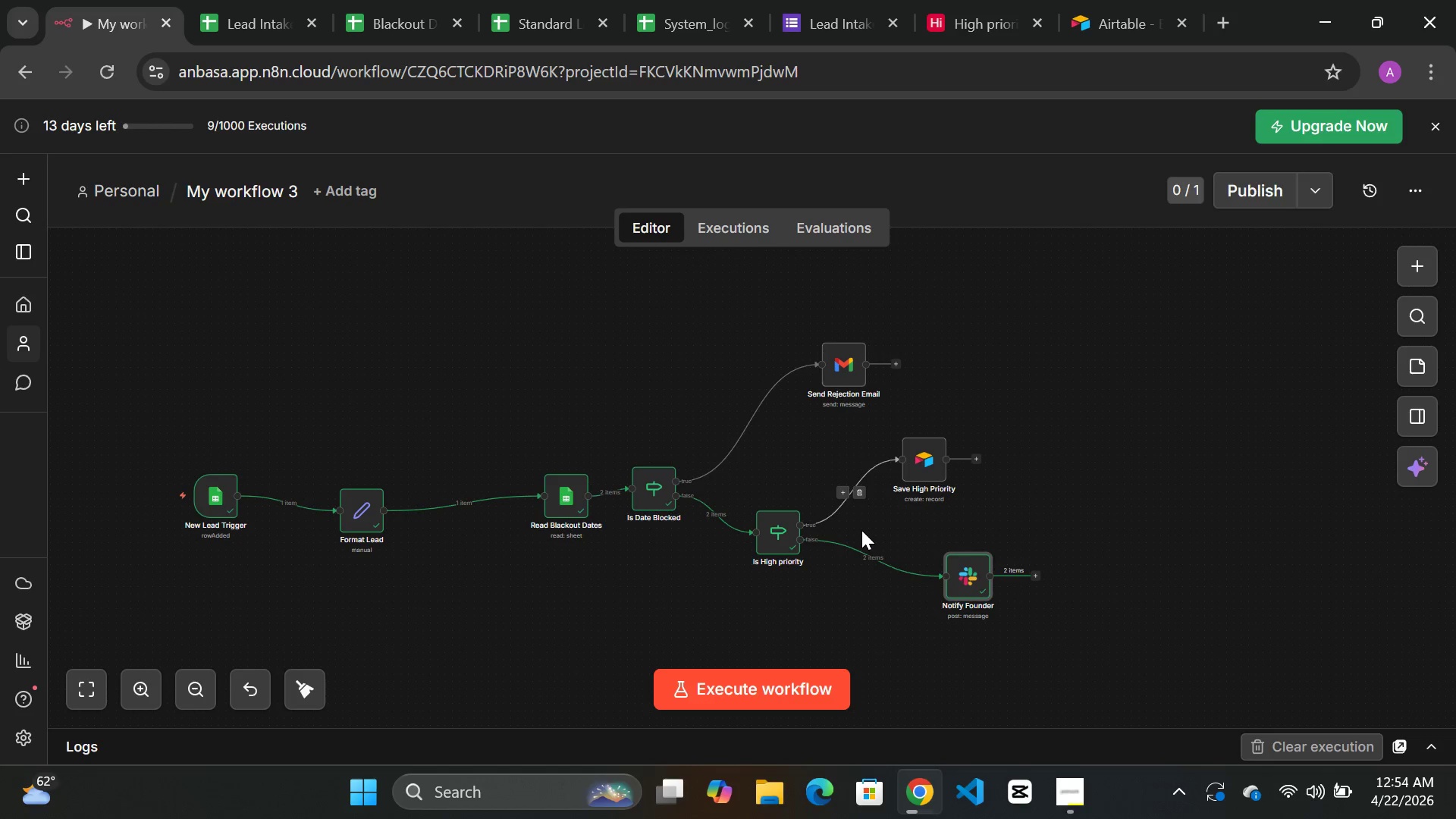 
mouse_move([1014, 573])
 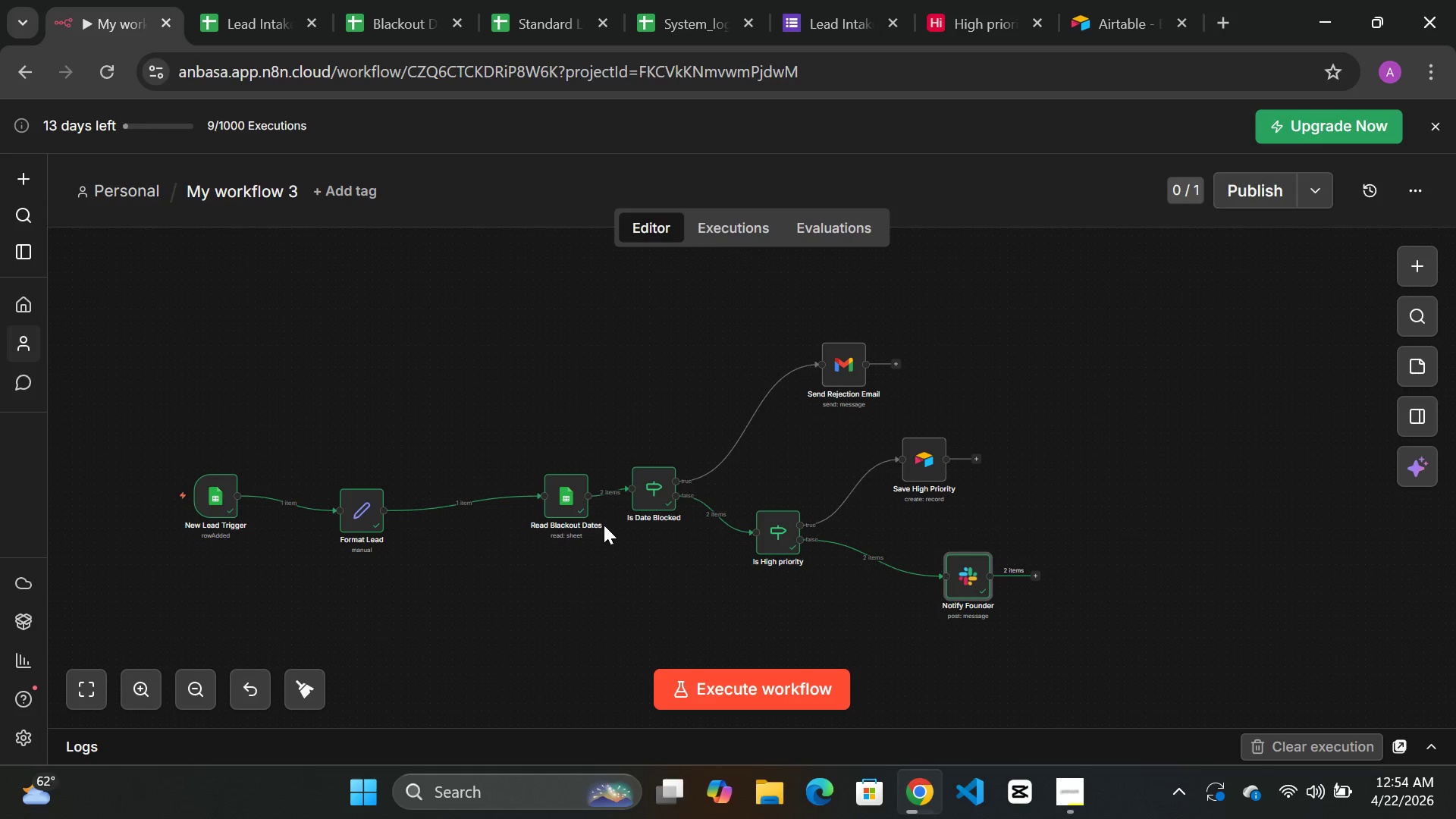 
left_click_drag(start_coordinate=[571, 495], to_coordinate=[523, 495])
 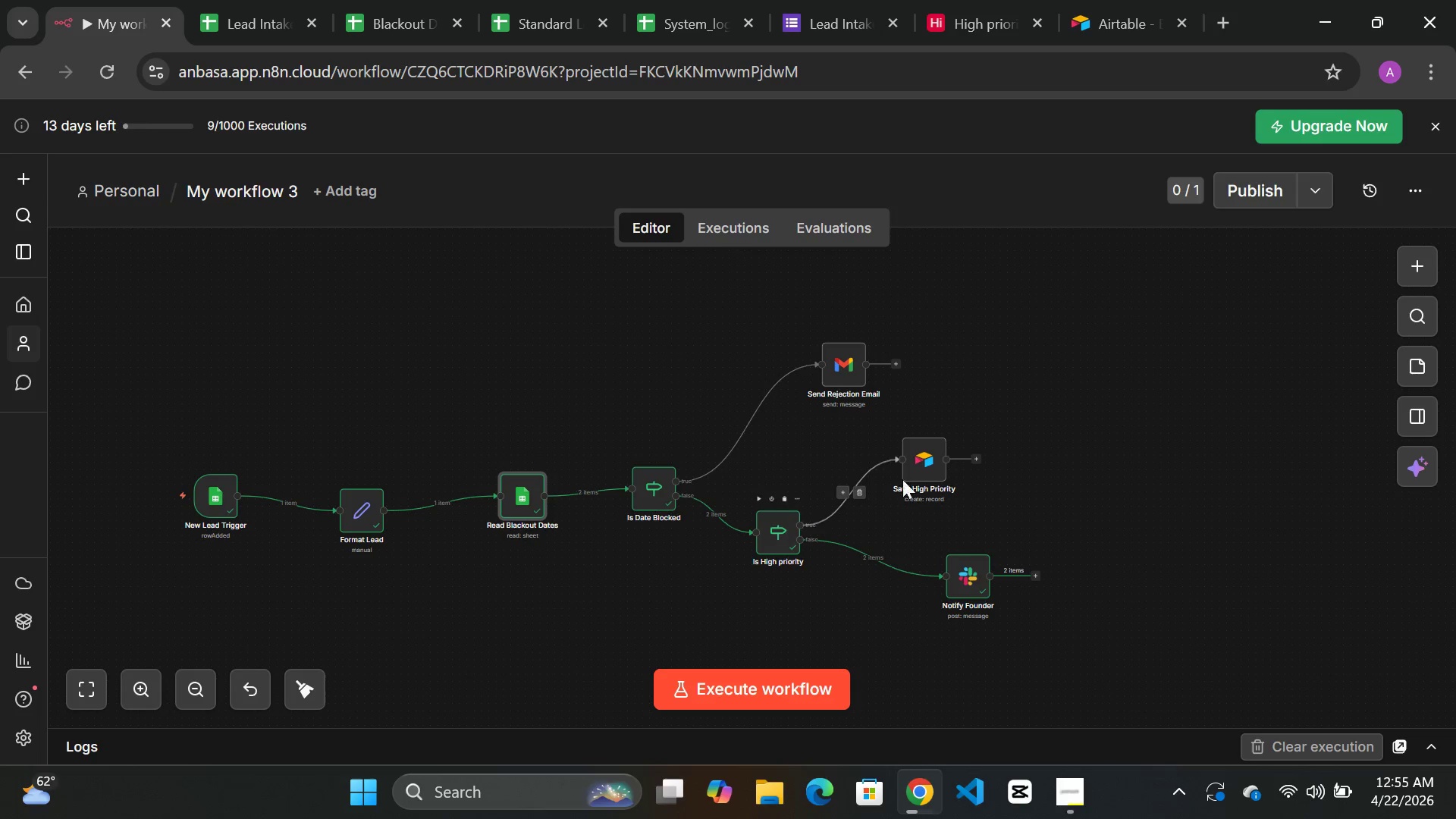 
wait(29.16)
 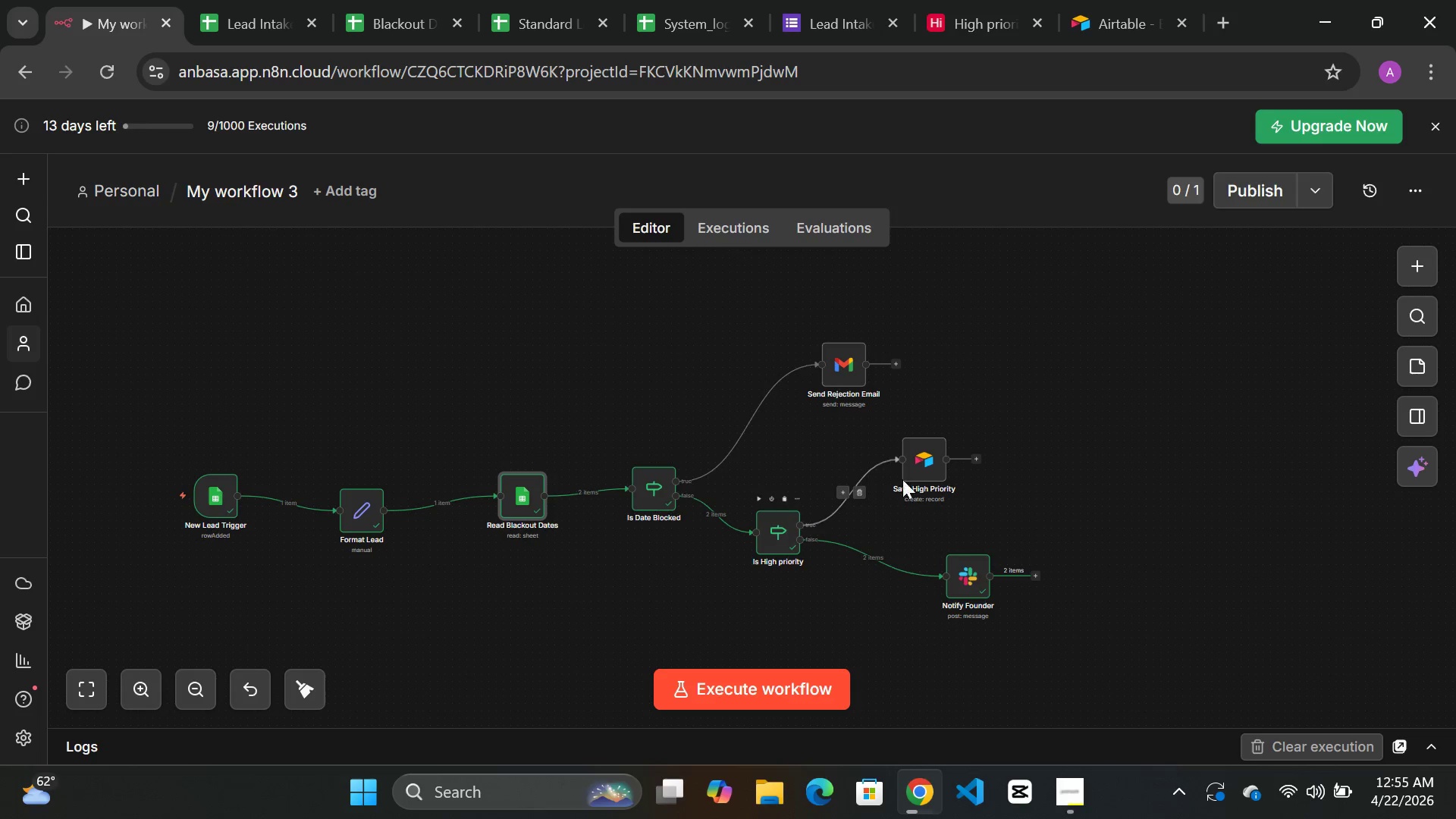 
mouse_move([686, 526])
 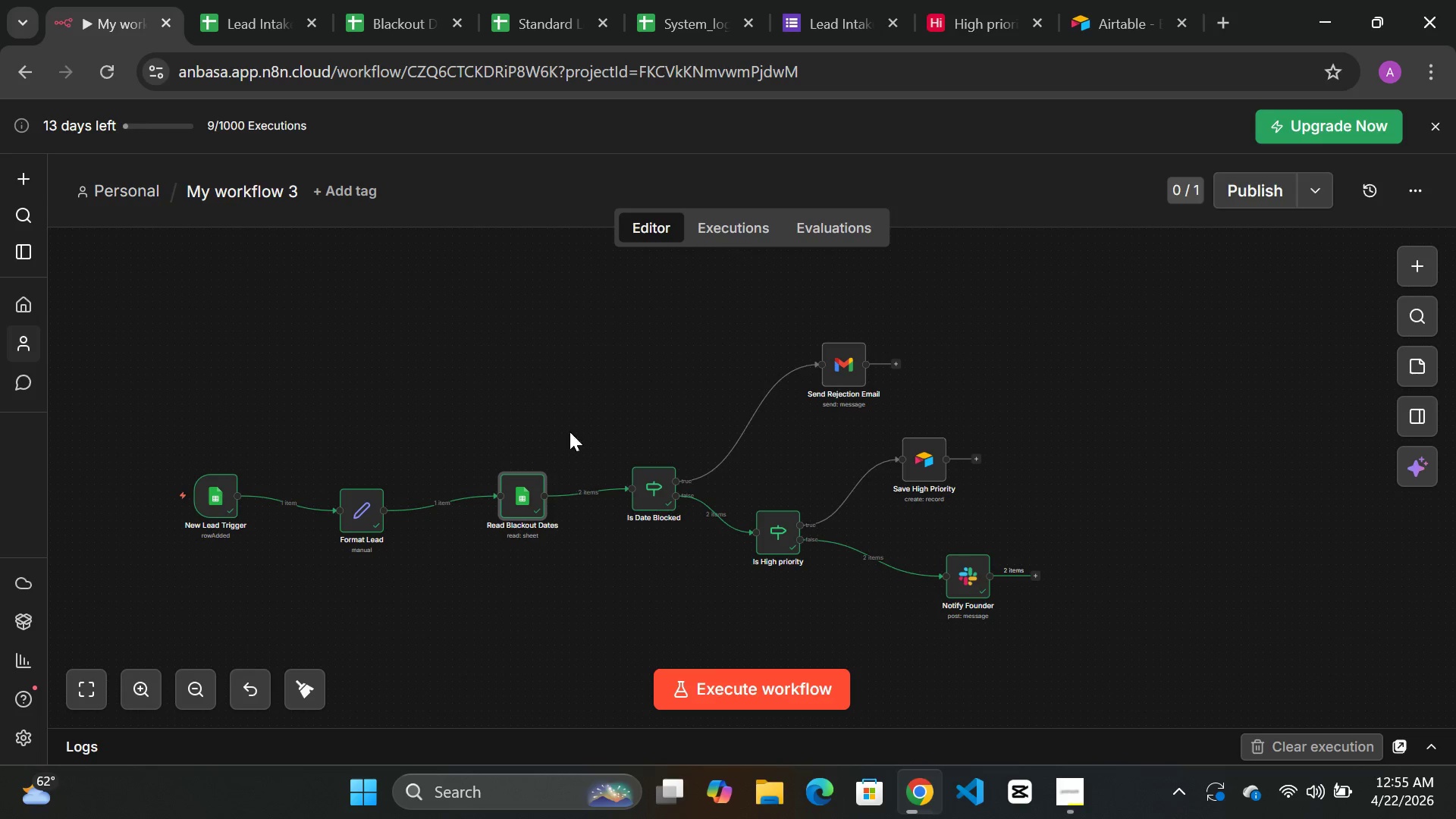 
wait(5.18)
 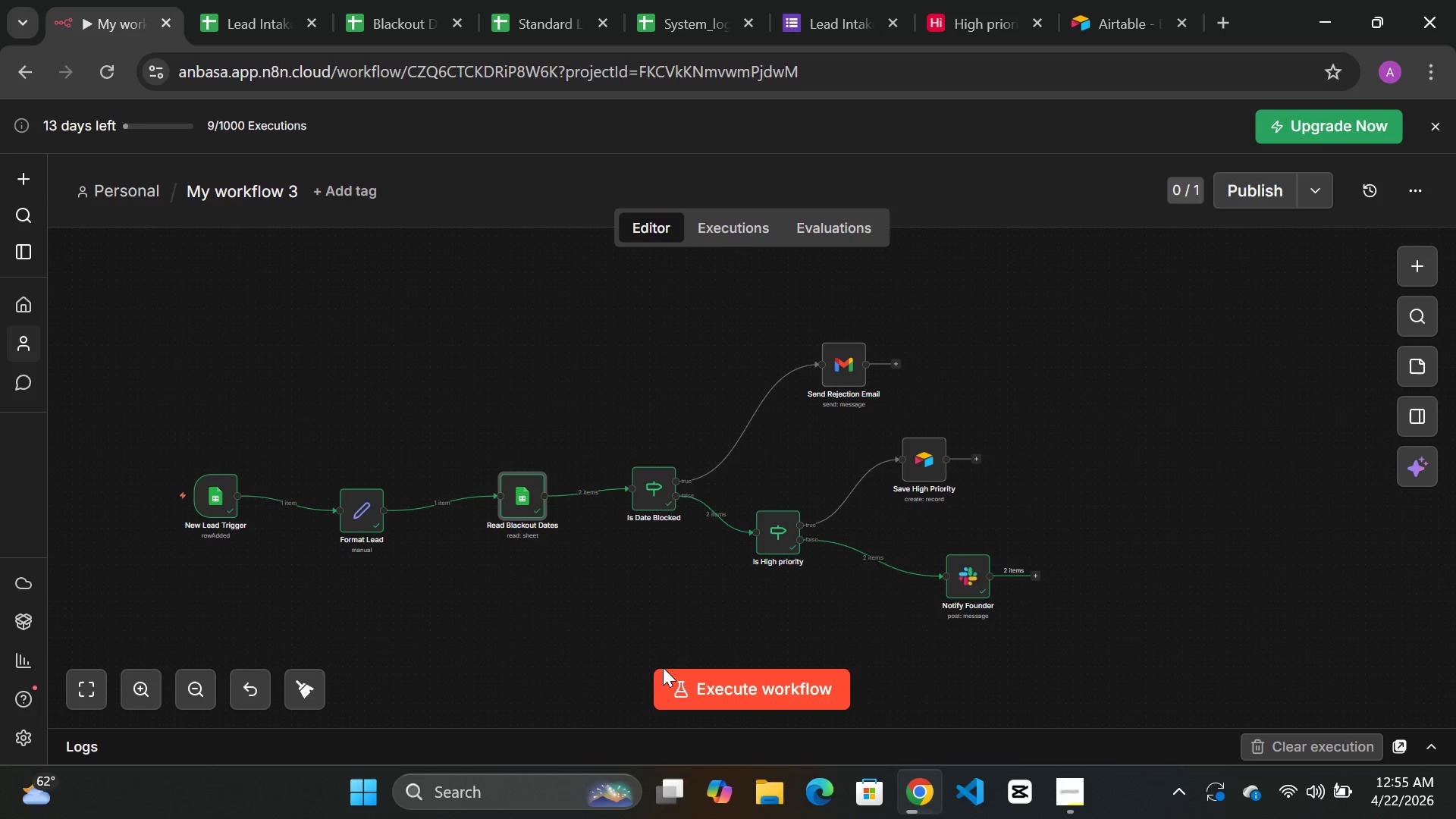 
double_click([659, 501])
 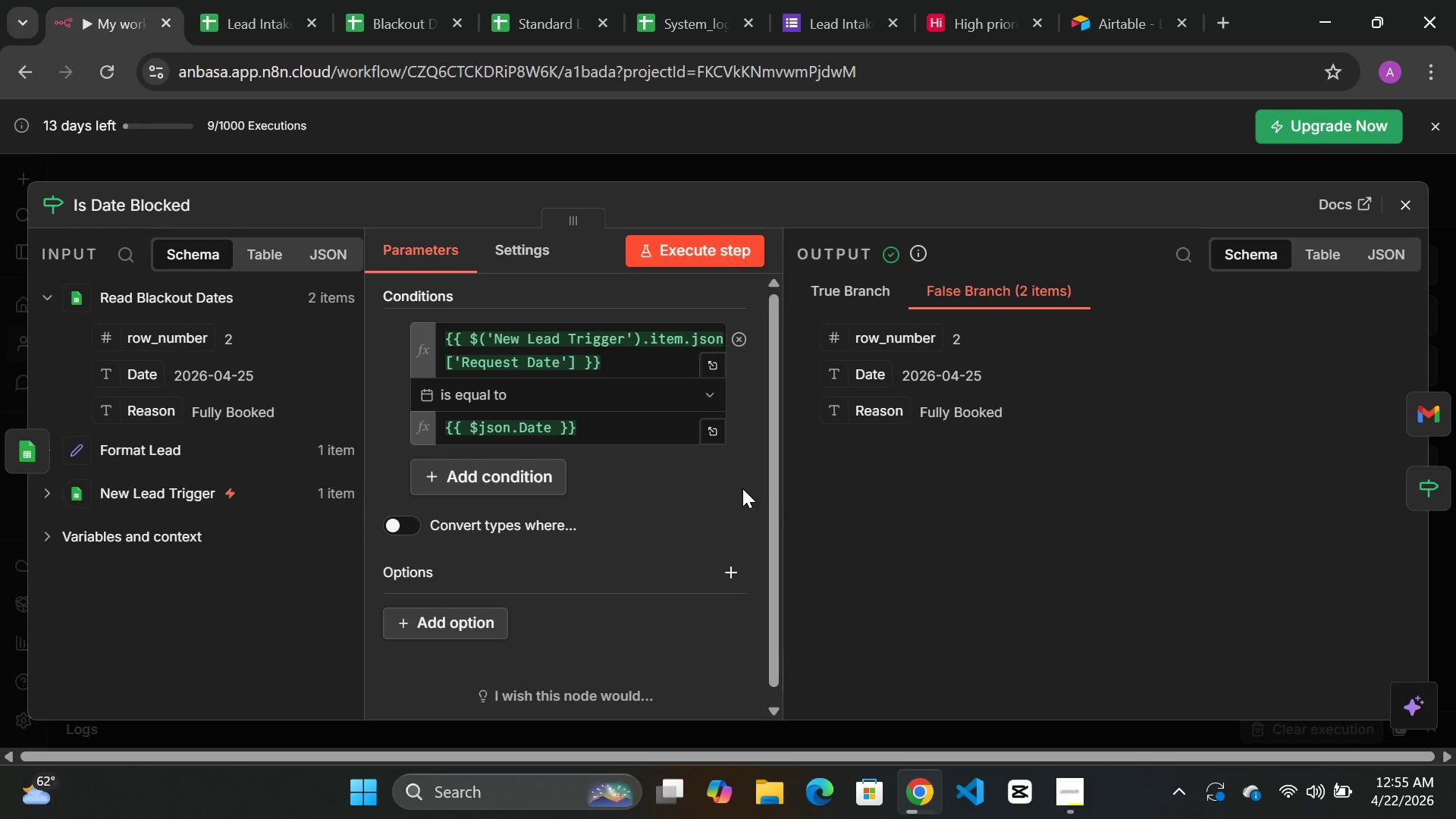 
wait(13.06)
 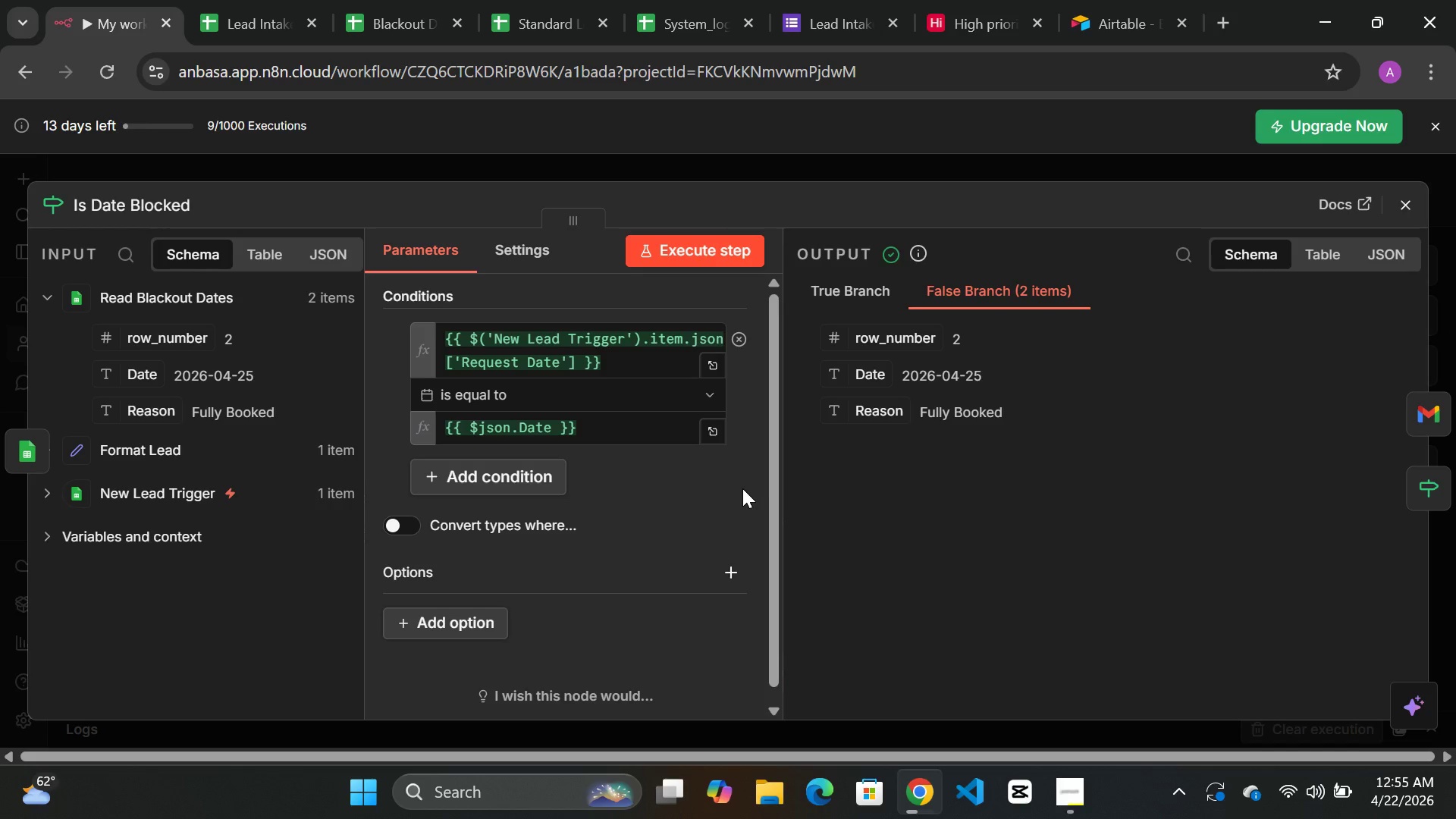 
left_click([548, 168])
 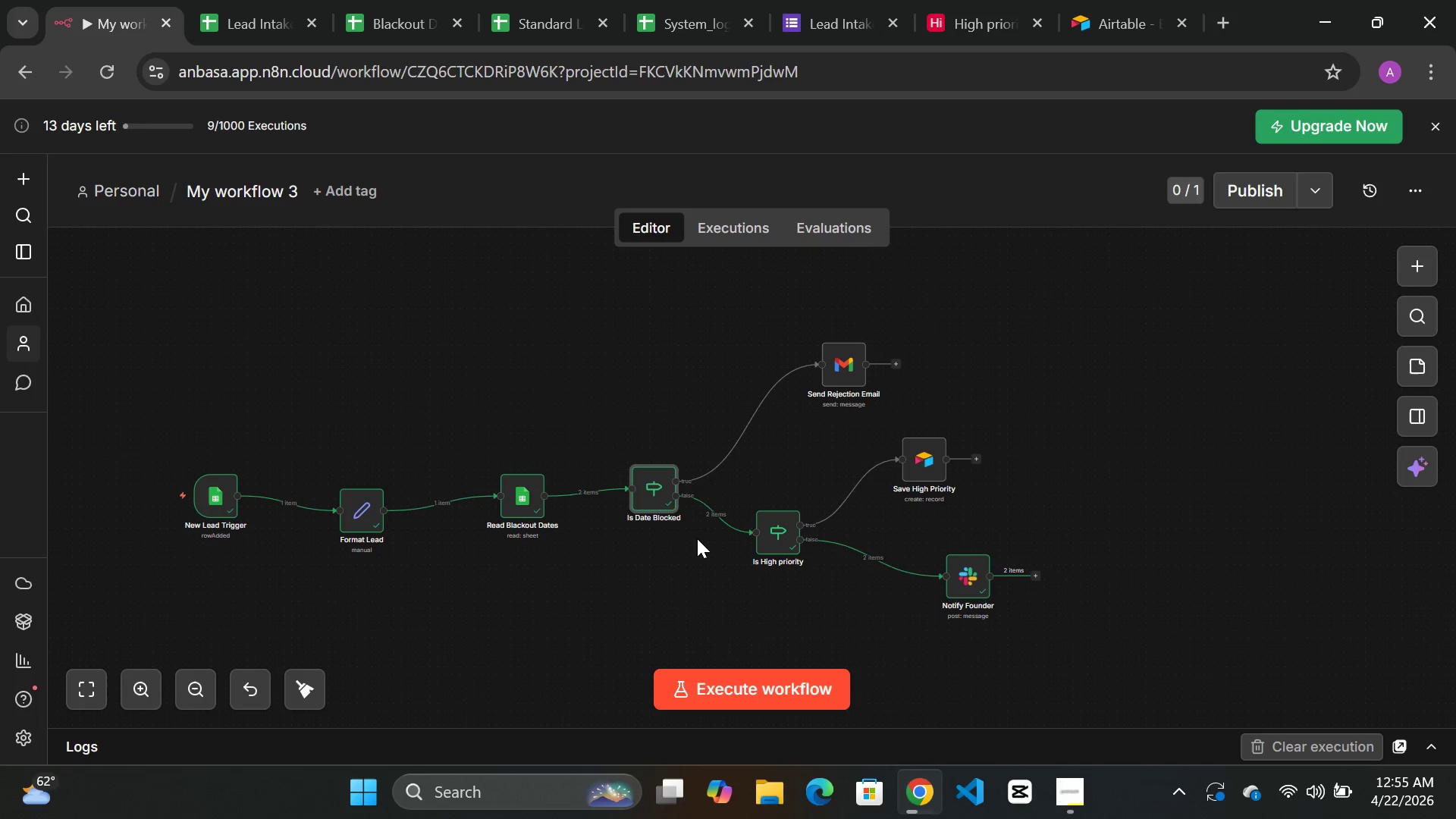 
mouse_move([695, 529])
 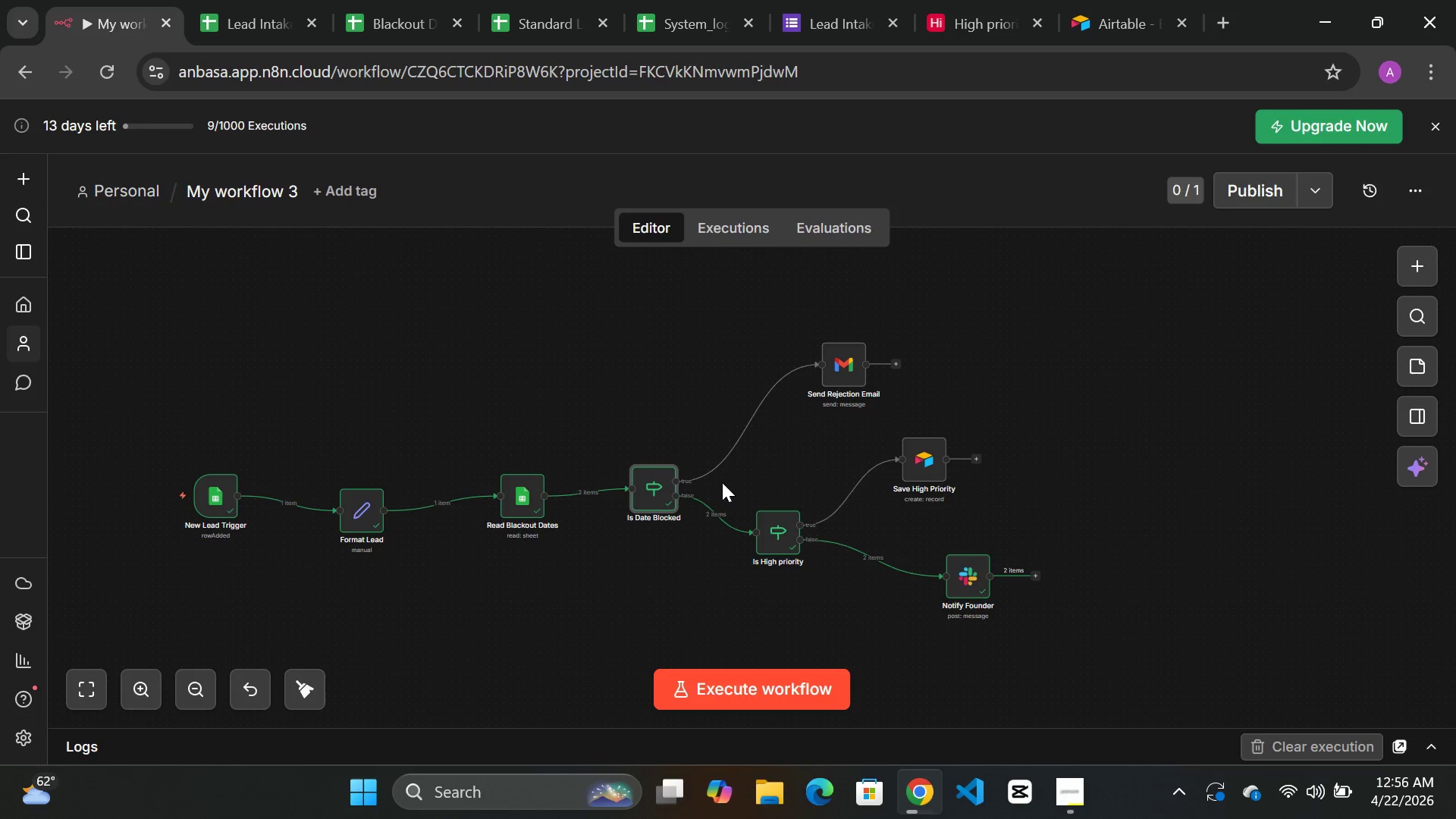 
wait(32.4)
 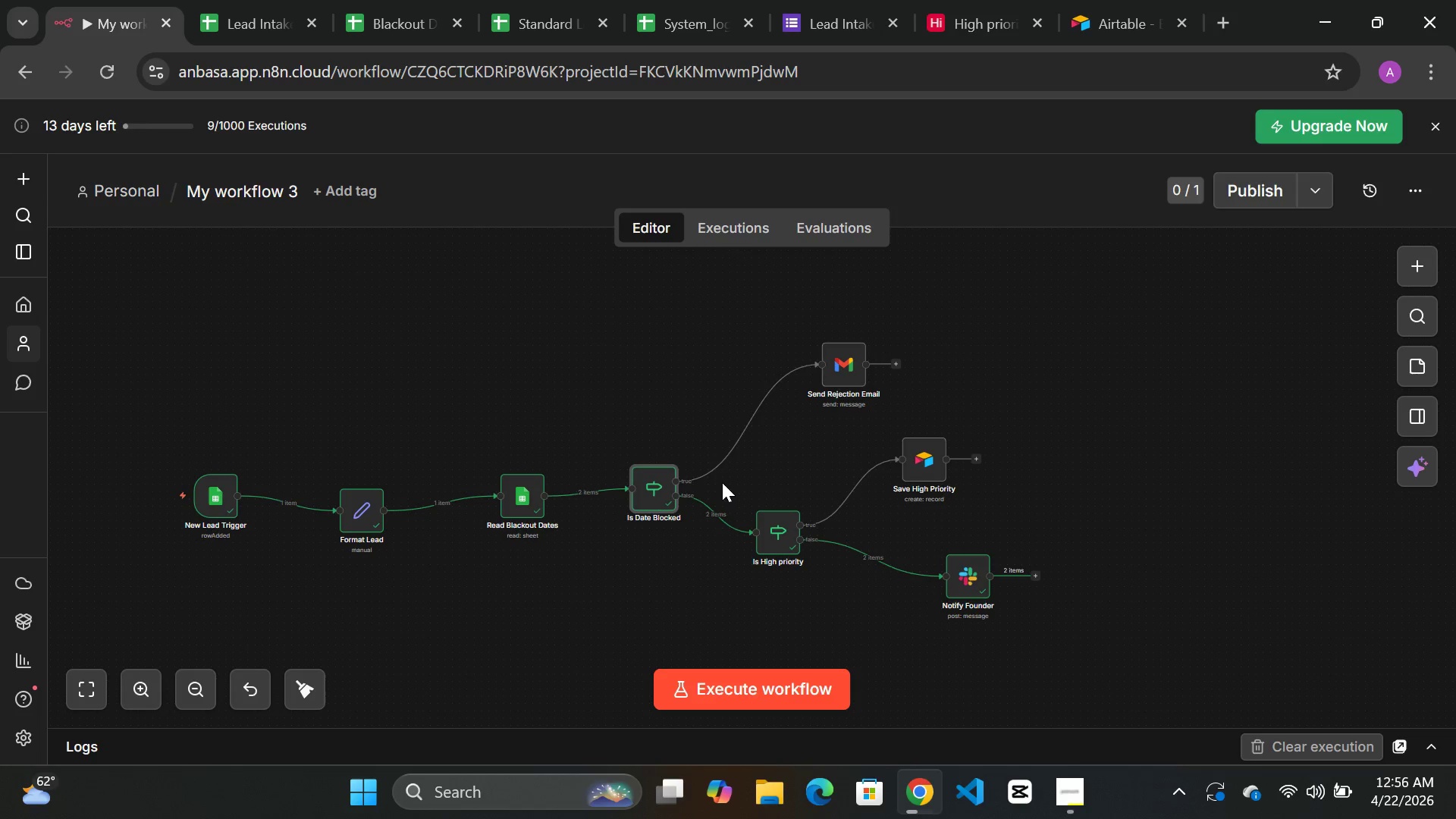 
double_click([656, 485])
 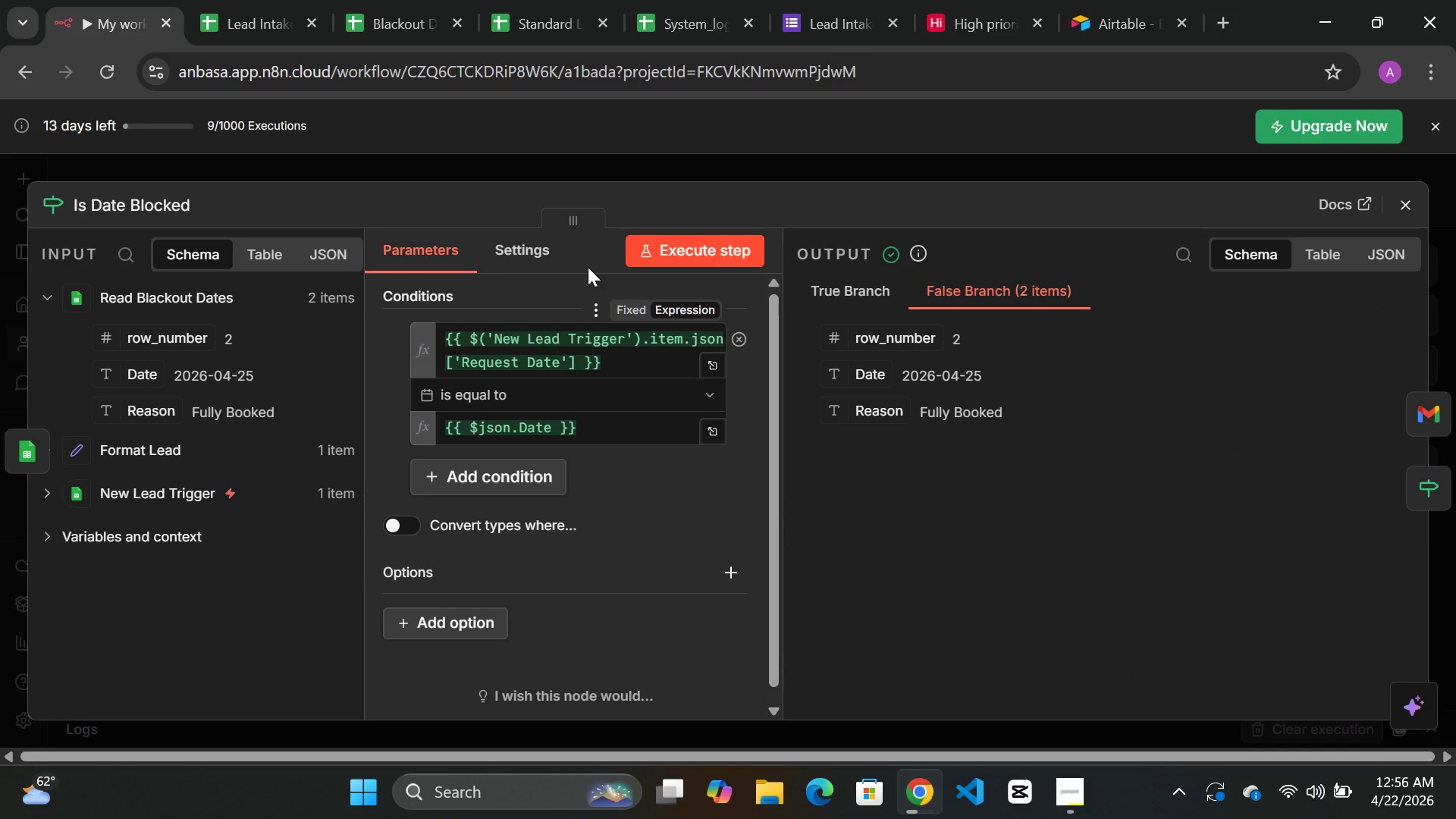 
left_click([519, 171])
 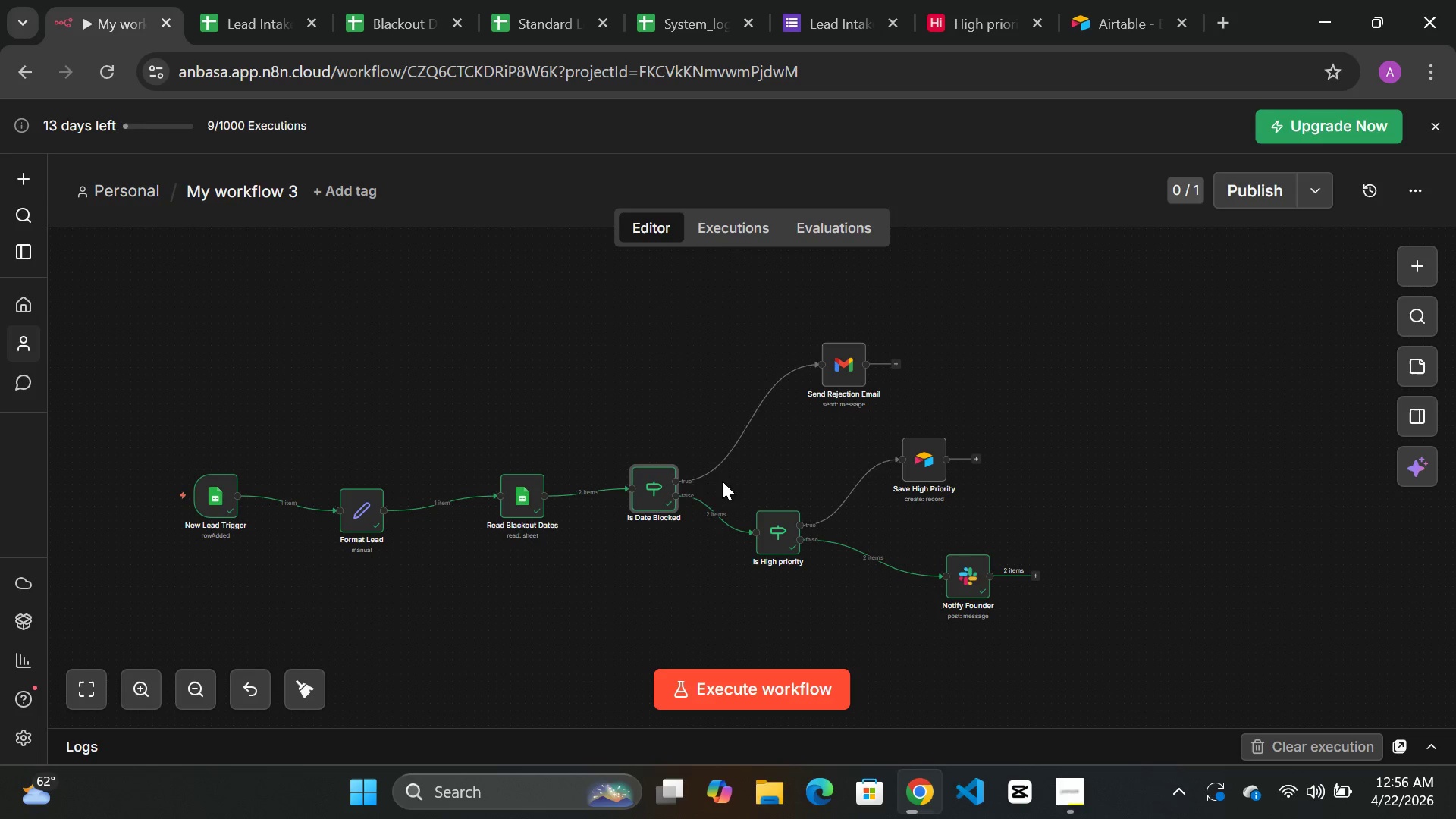 
mouse_move([799, 391])
 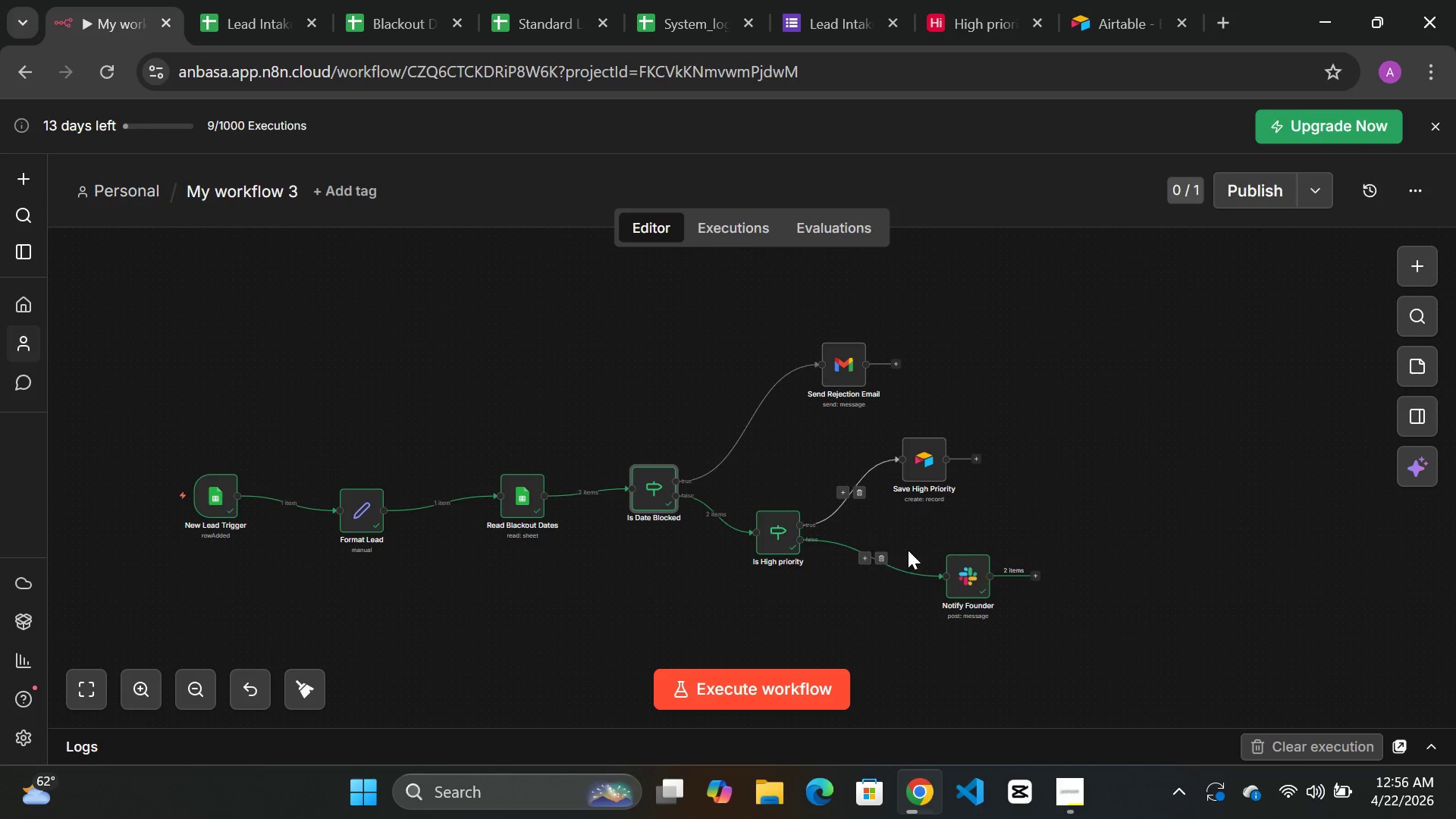 
mouse_move([912, 576])
 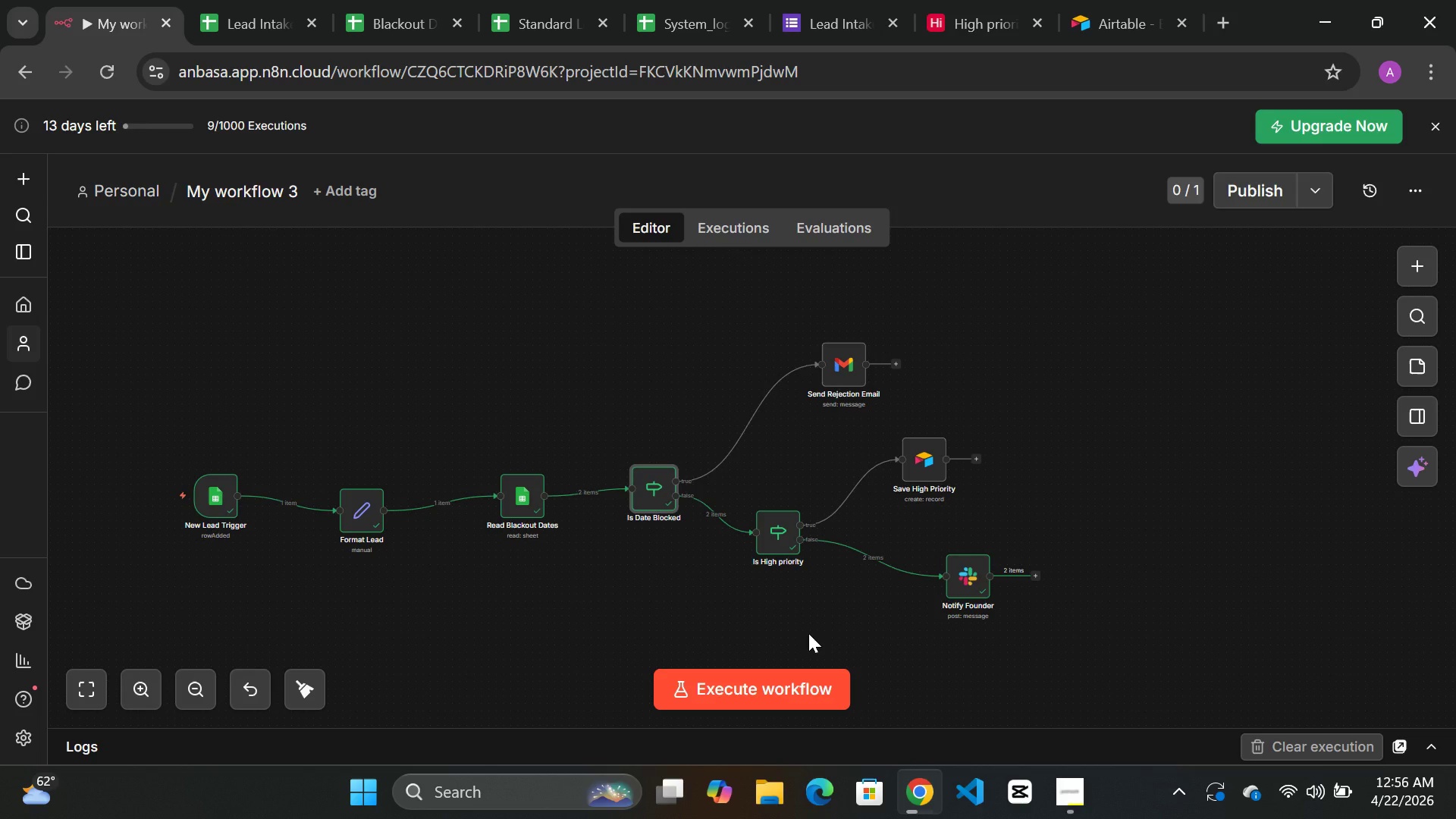 
wait(9.92)
 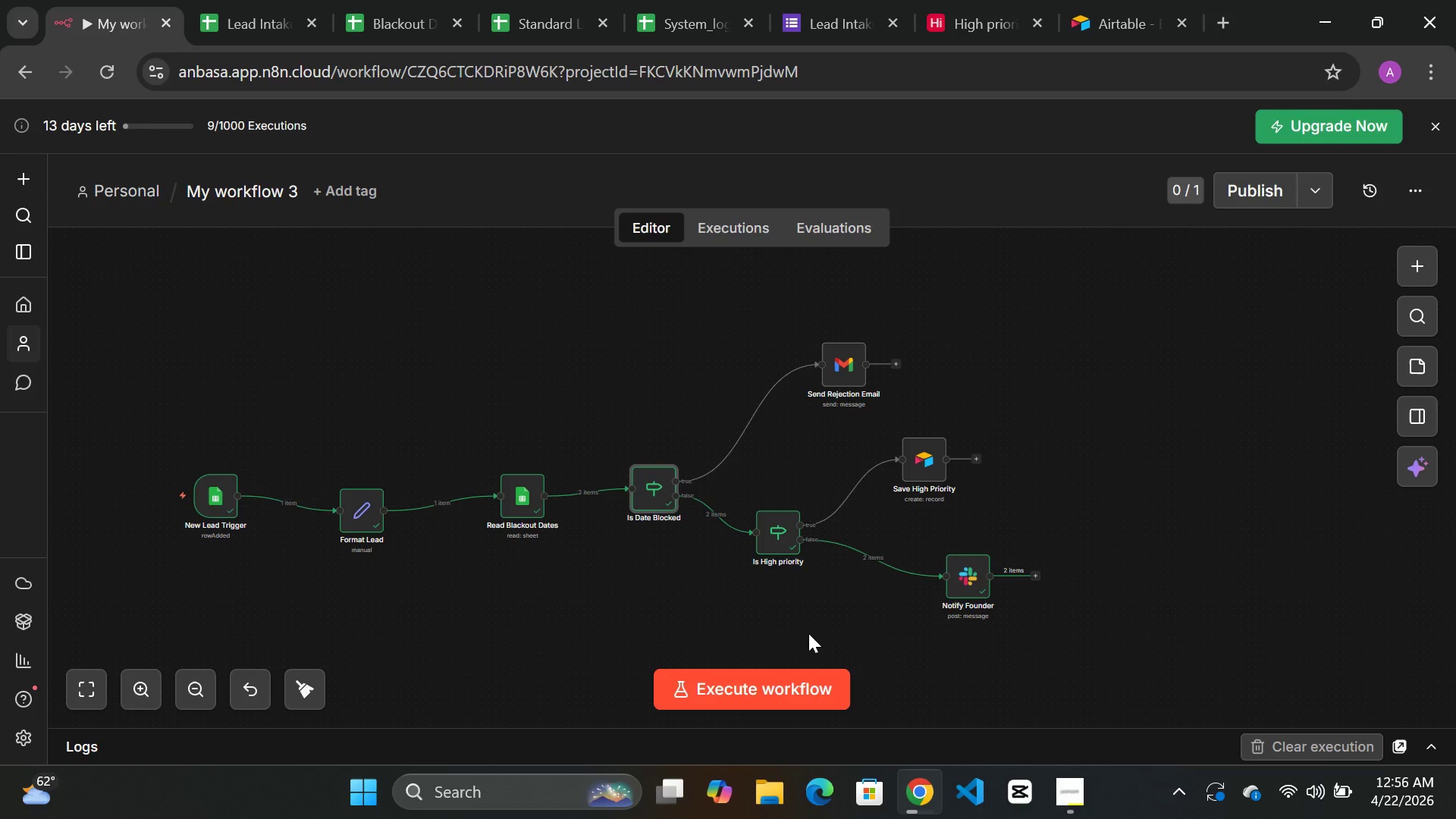 
mouse_move([777, 566])
 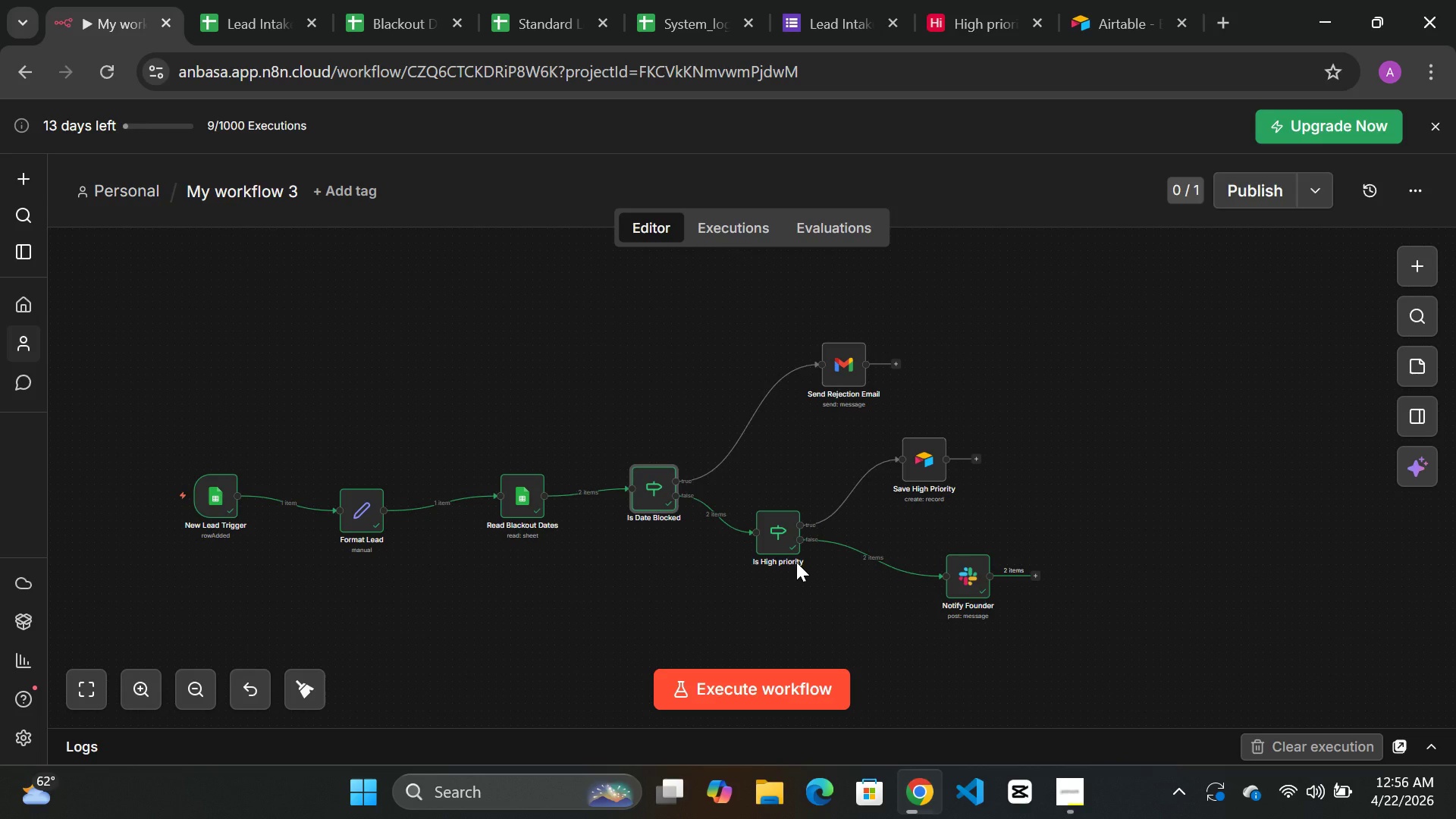 
wait(6.97)
 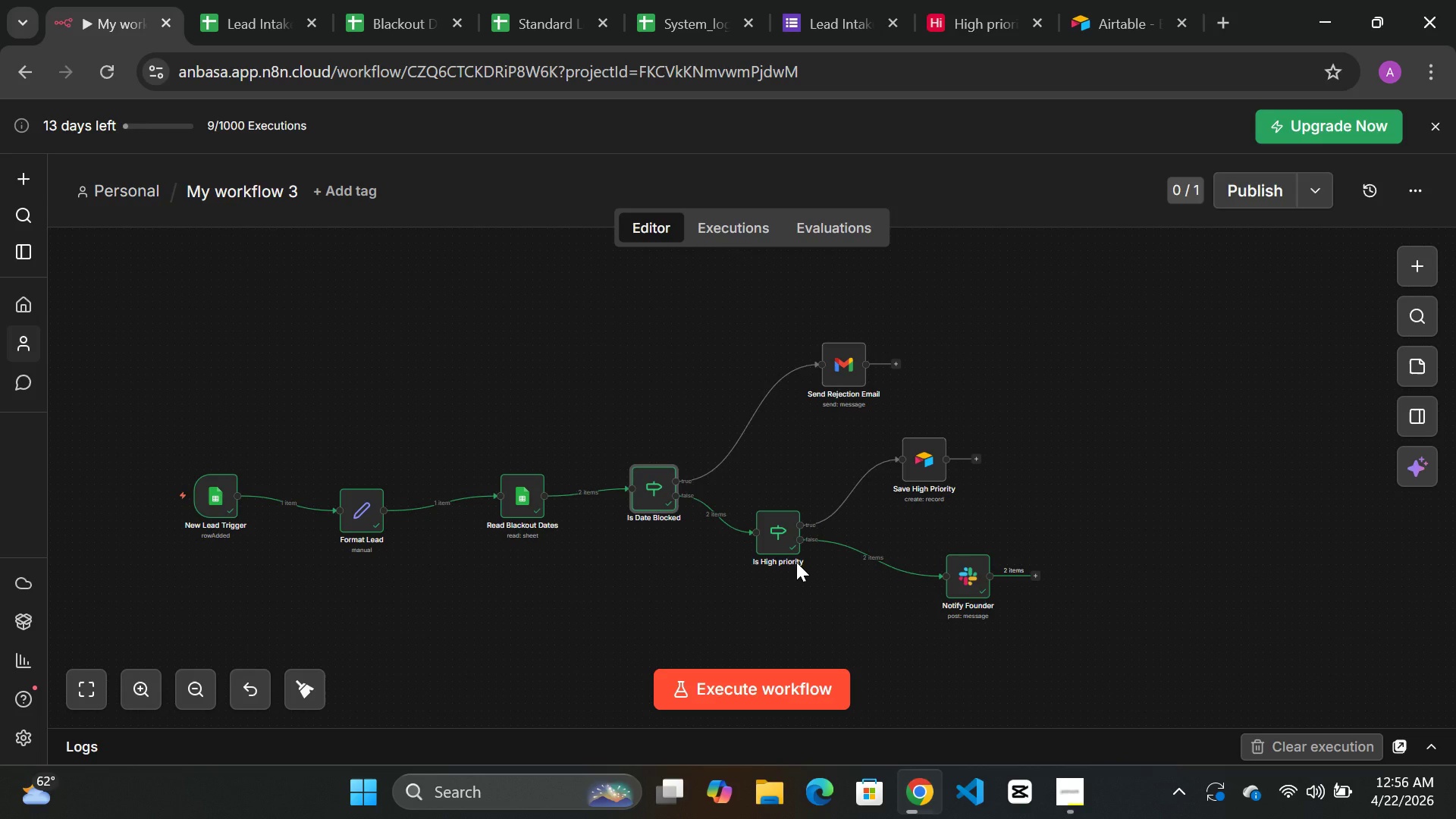 
double_click([777, 534])
 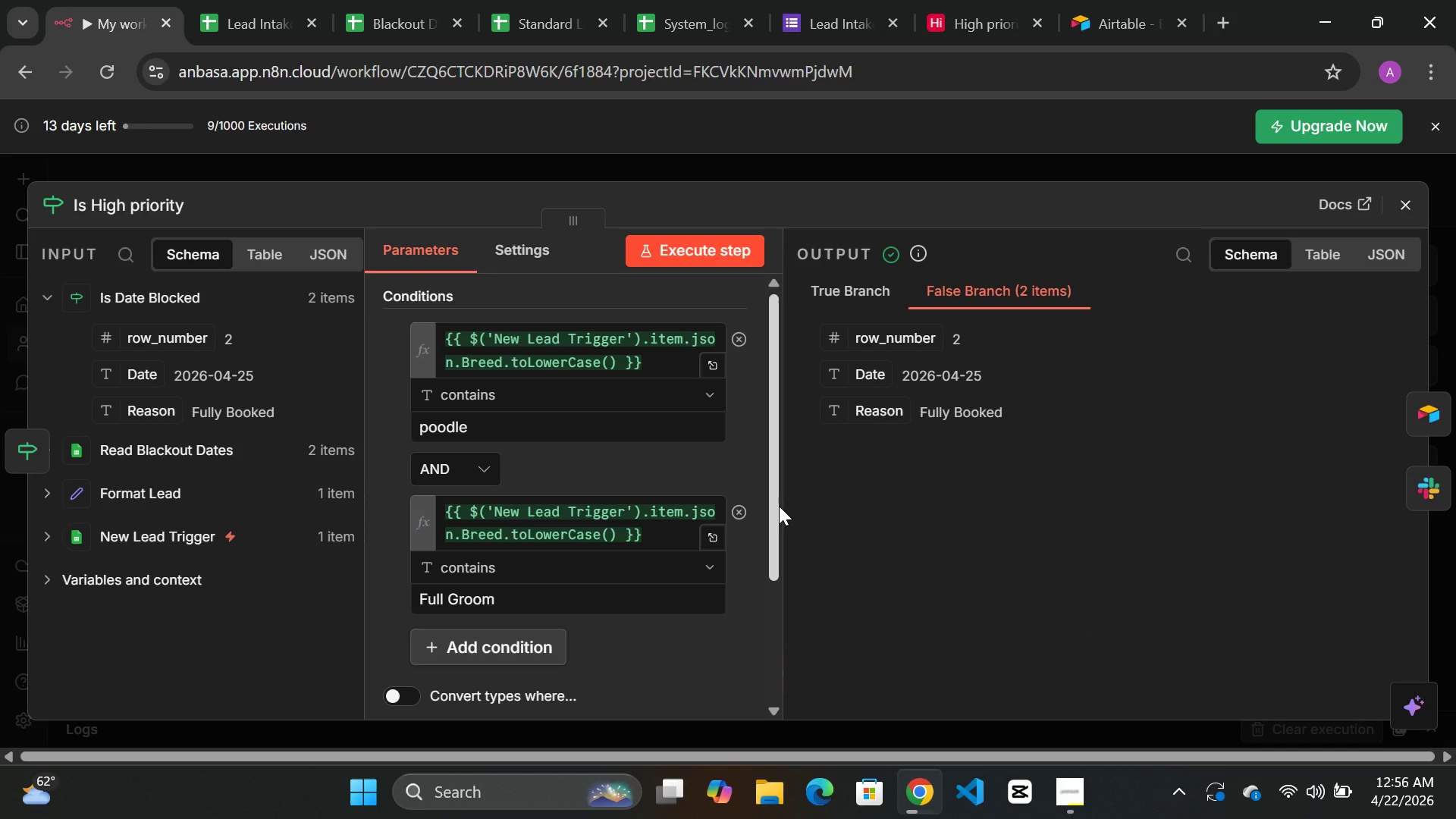 
mouse_move([622, 513])
 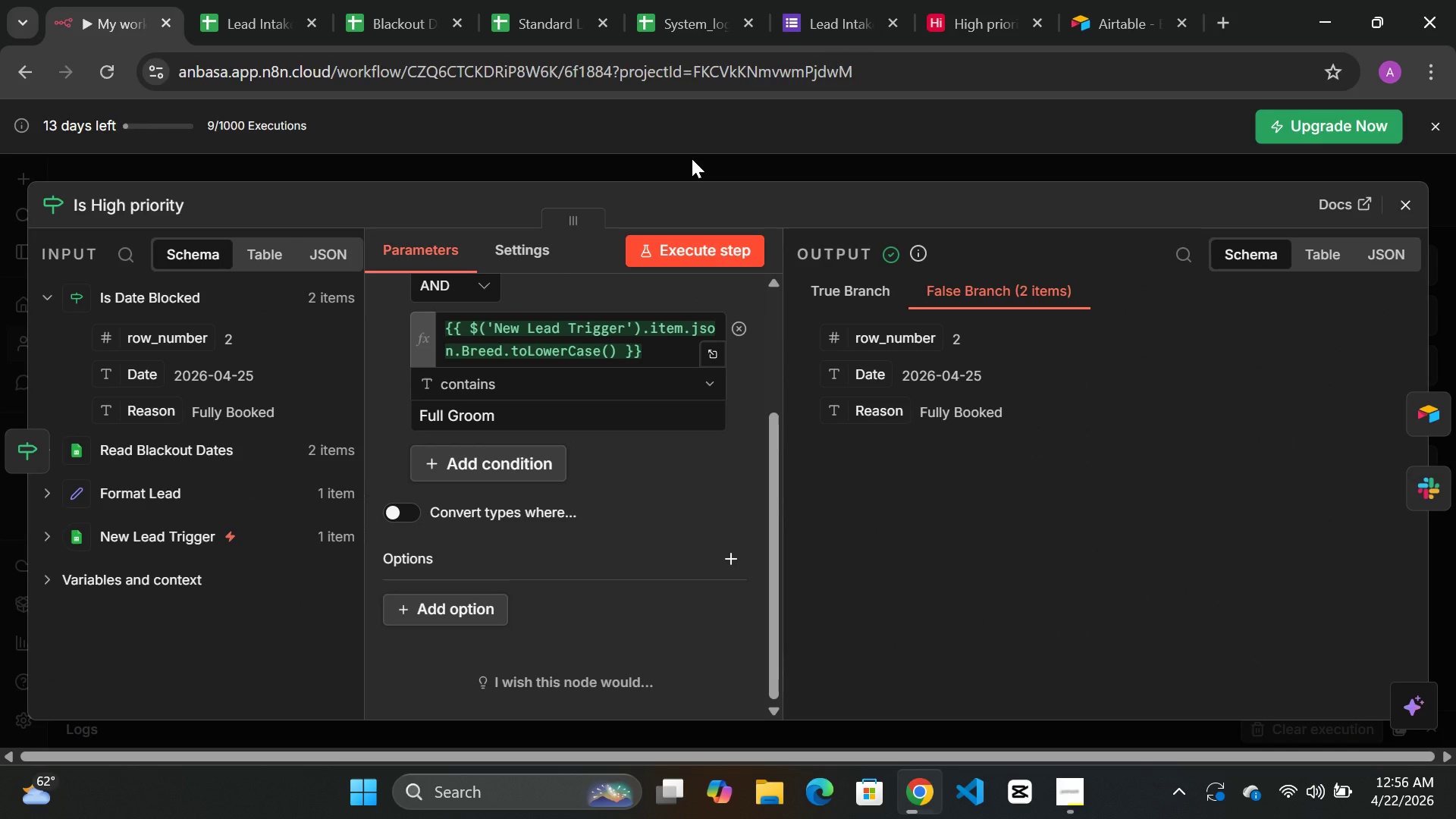 
left_click([692, 158])
 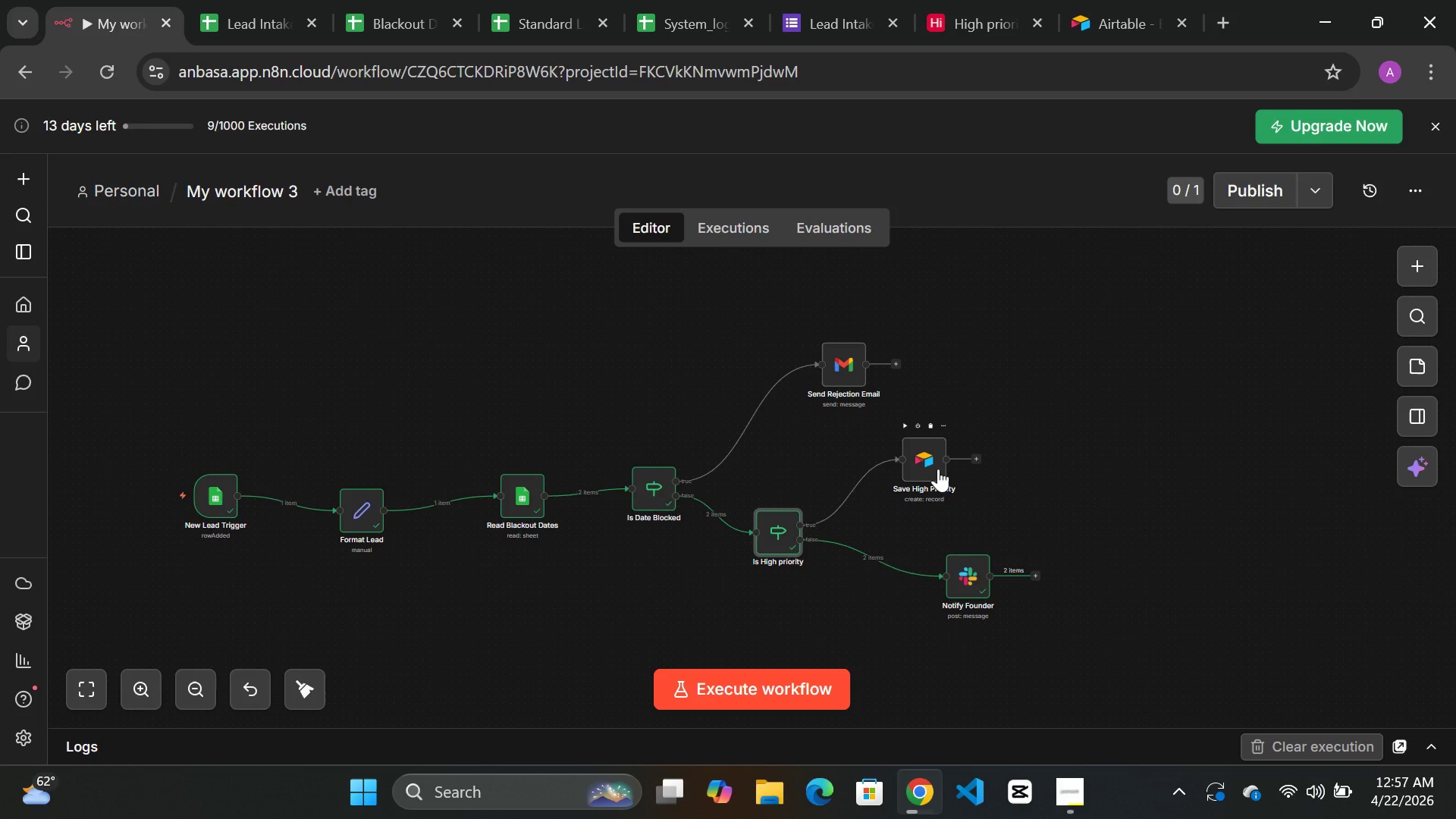 
wait(9.21)
 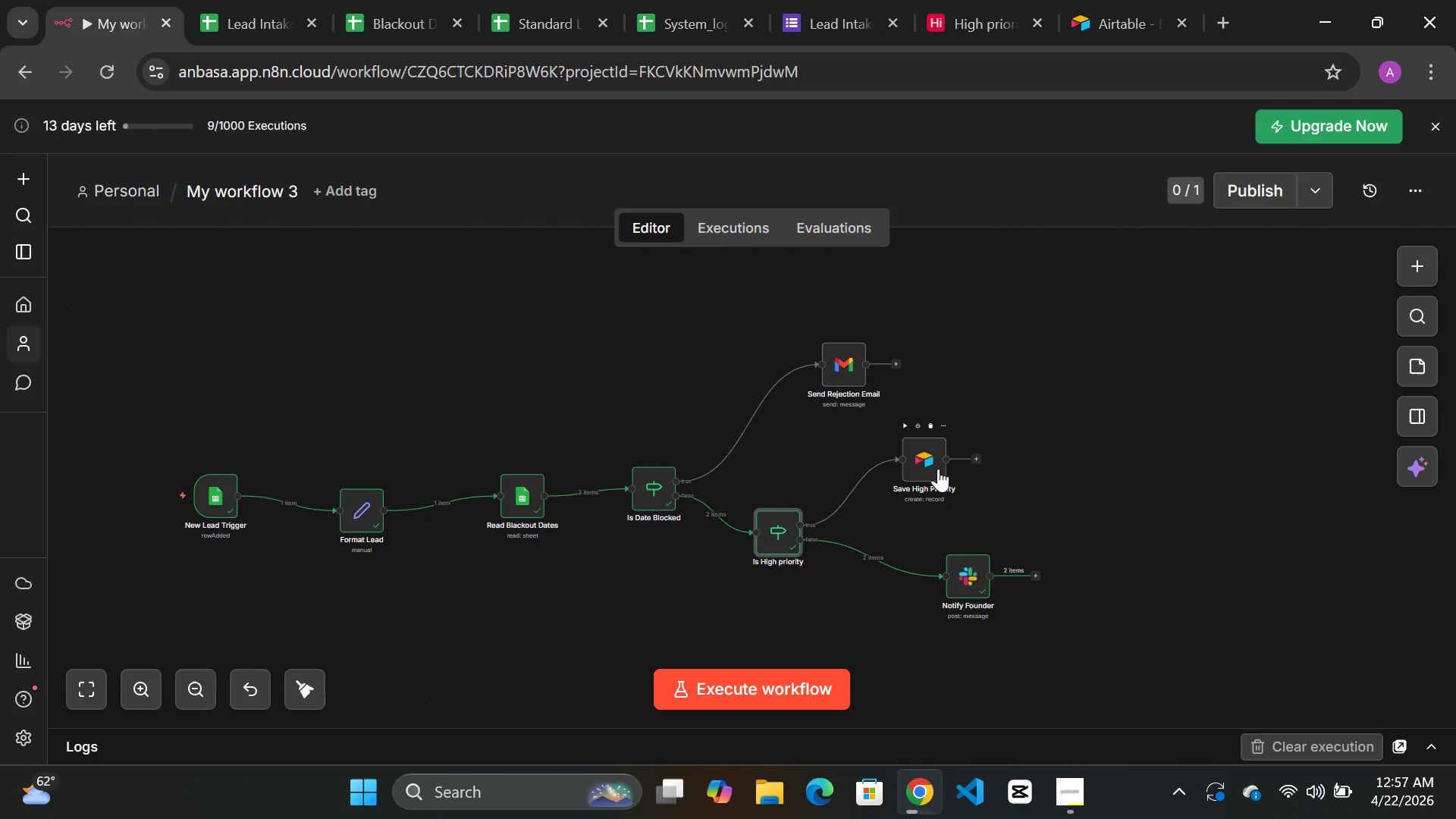 
mouse_move([914, 495])
 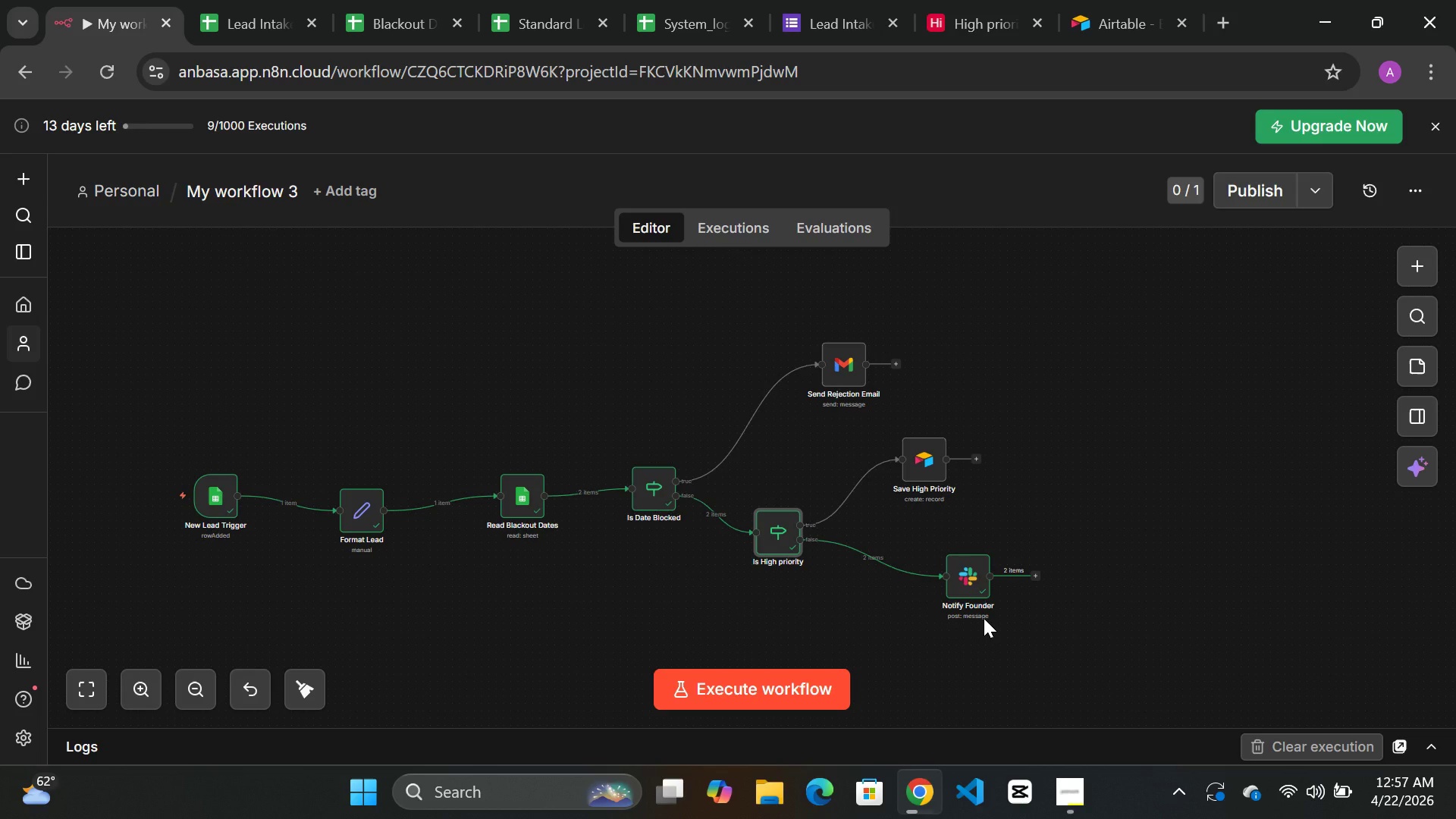 
wait(21.15)
 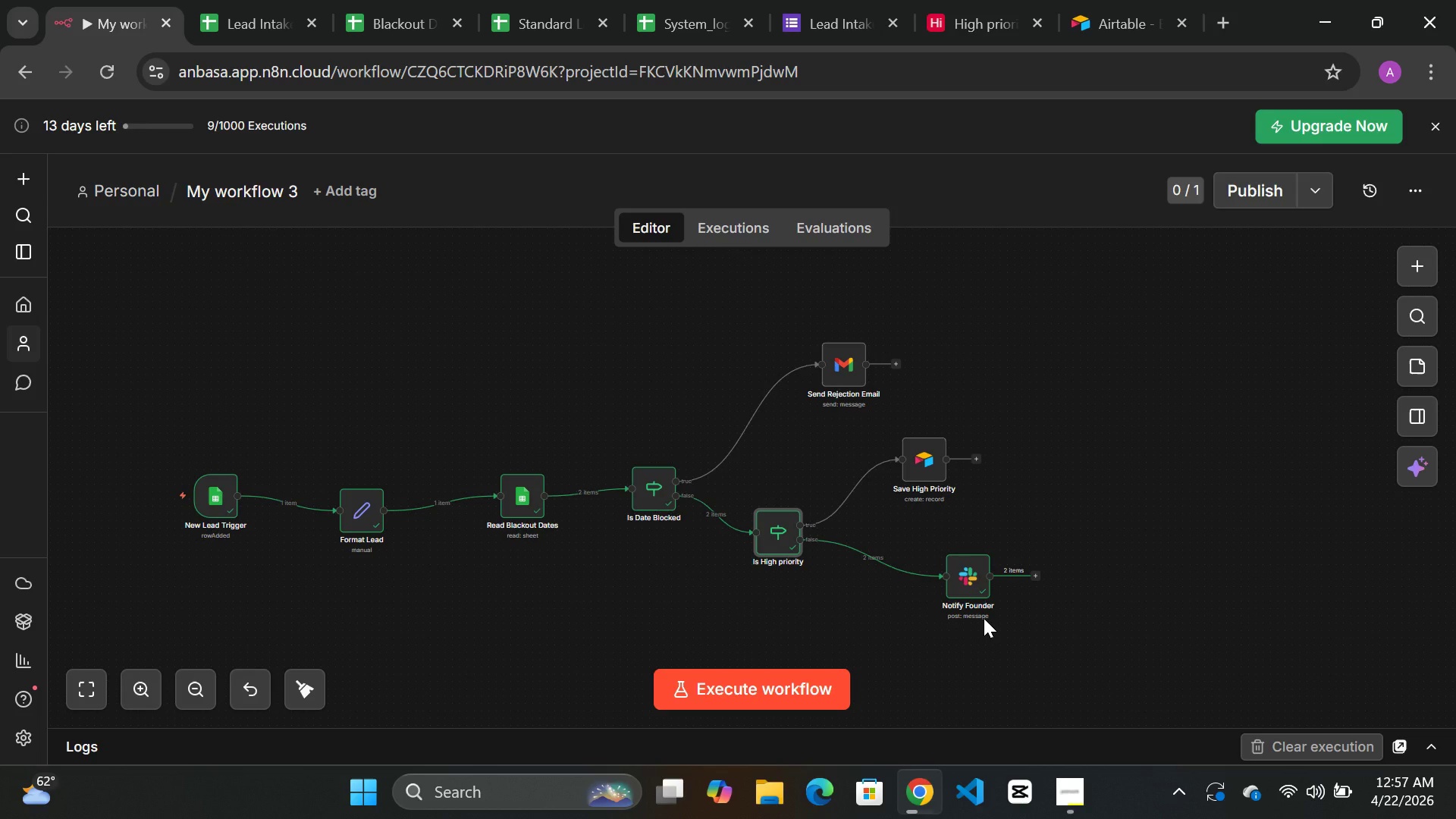 
left_click([1037, 575])
 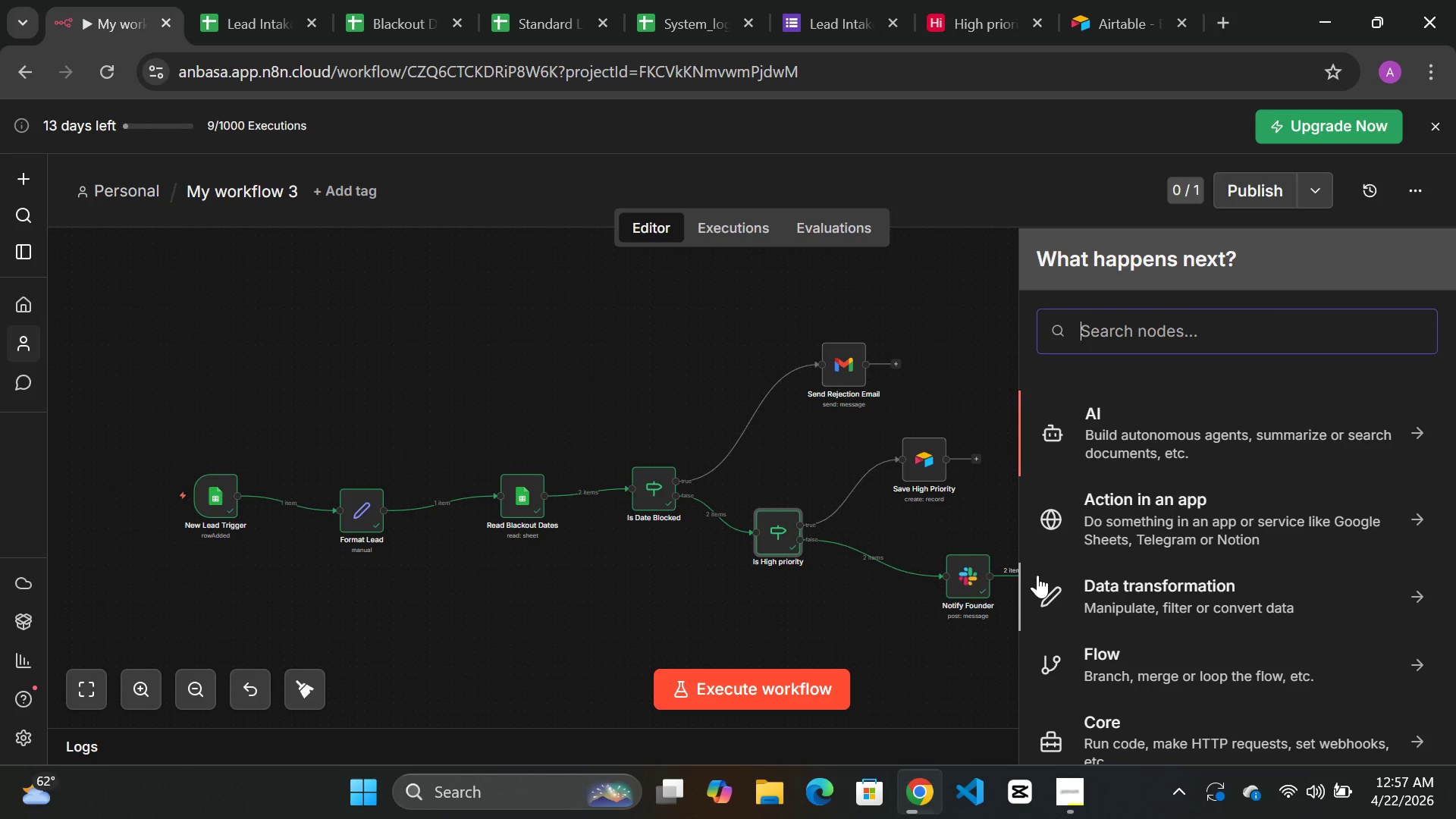 
type(googlr)
key(Backspace)
 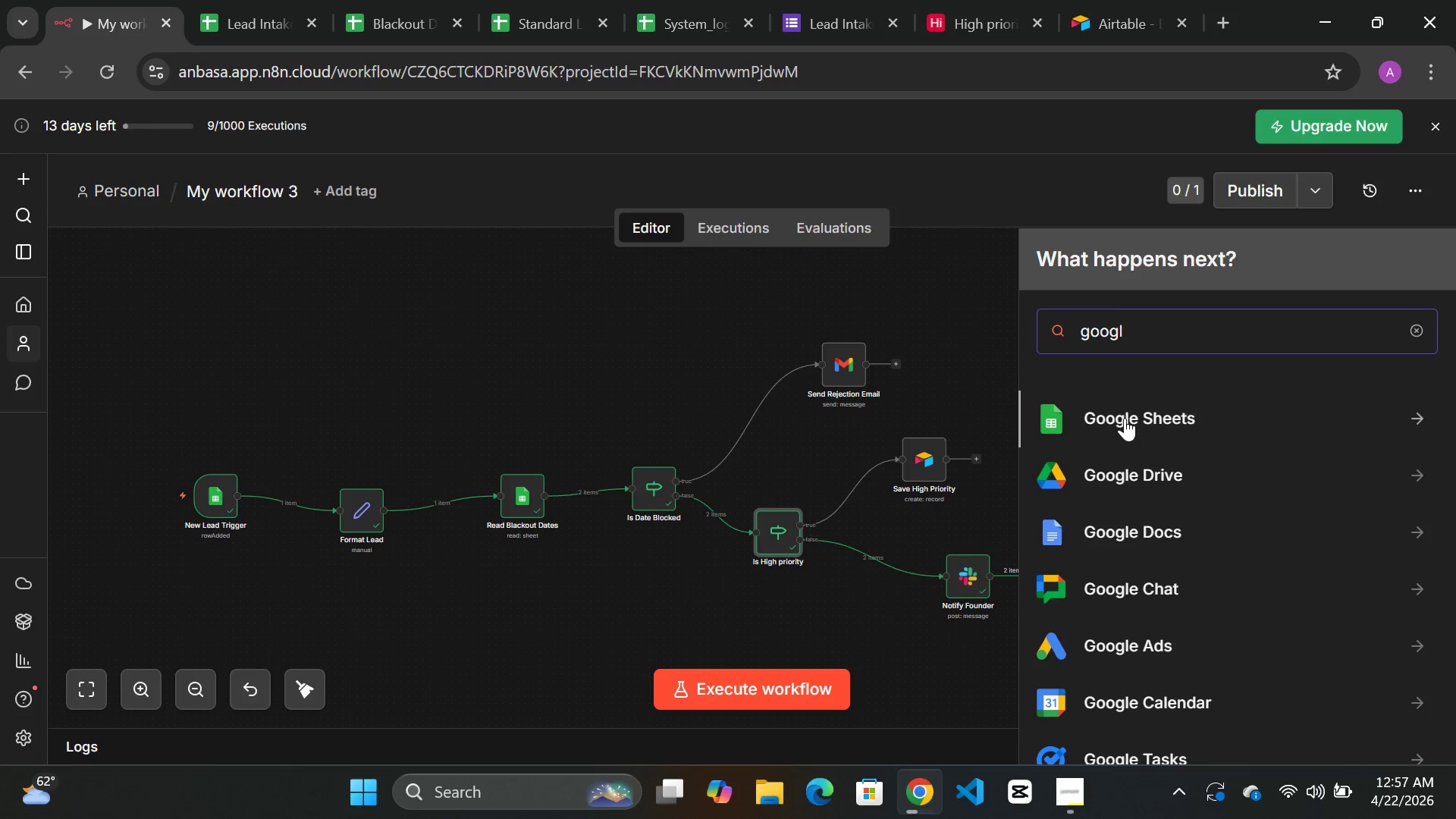 
left_click([1125, 418])
 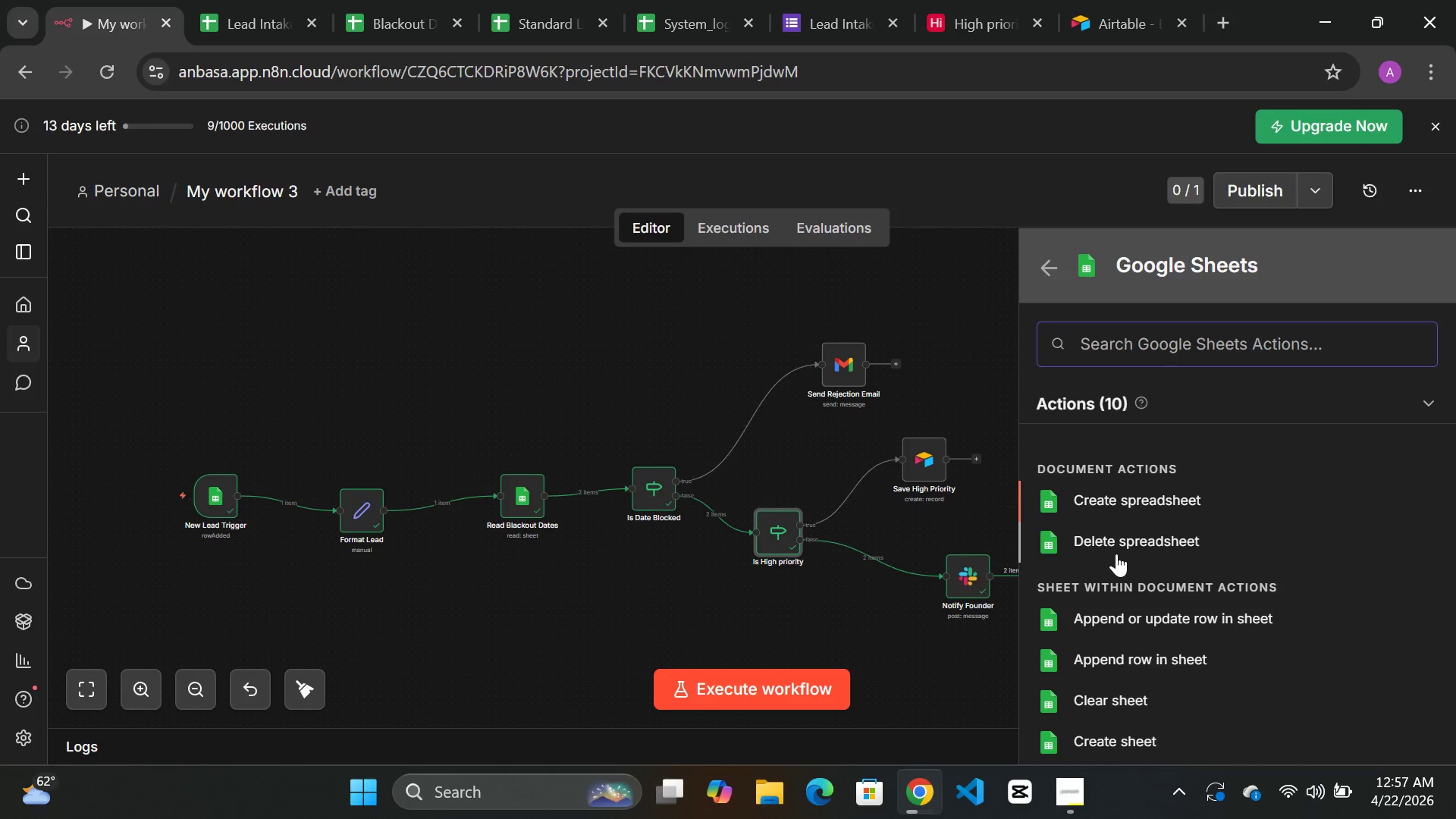 
wait(11.0)
 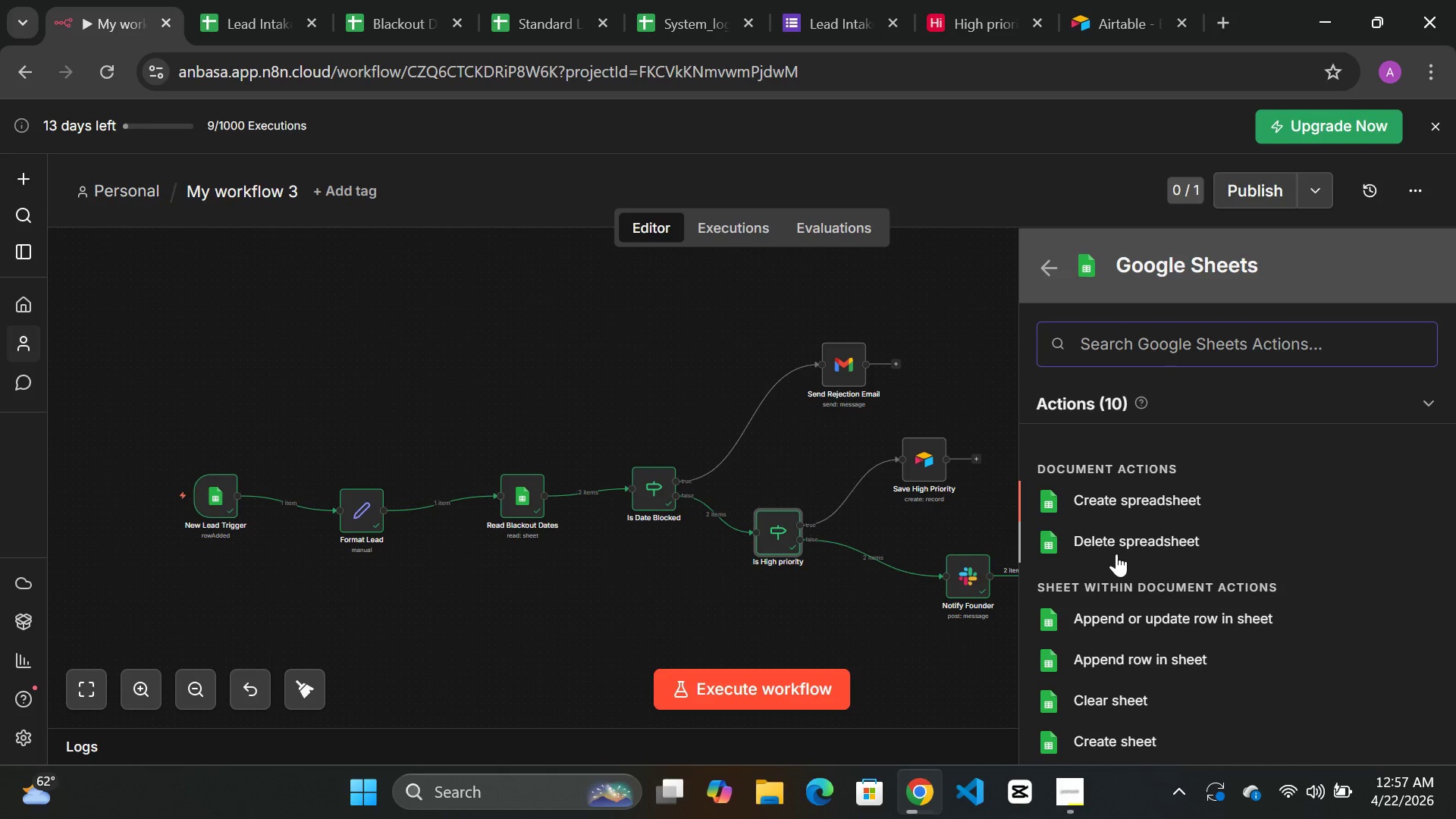 
left_click([1129, 654])
 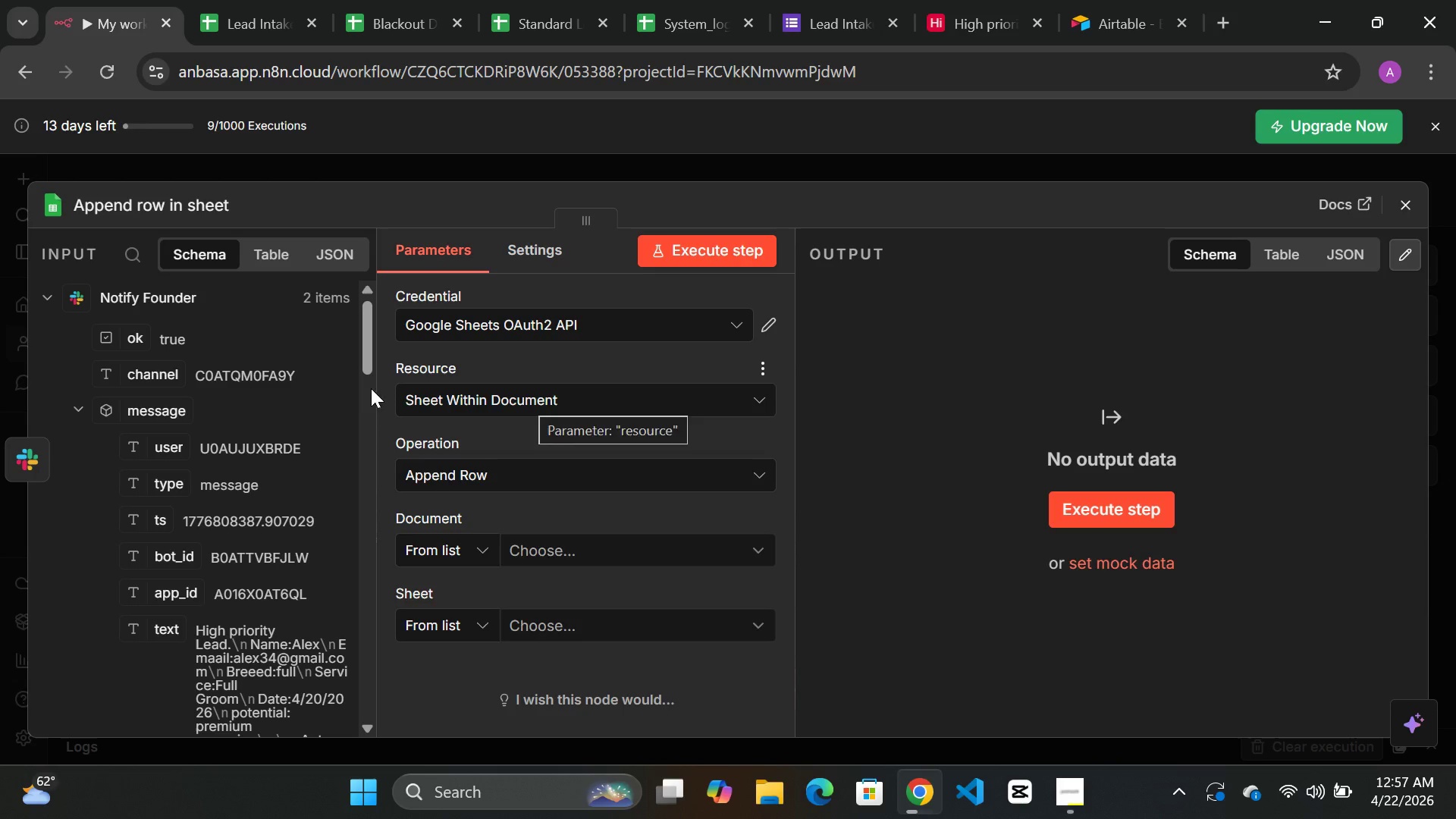 
wait(5.98)
 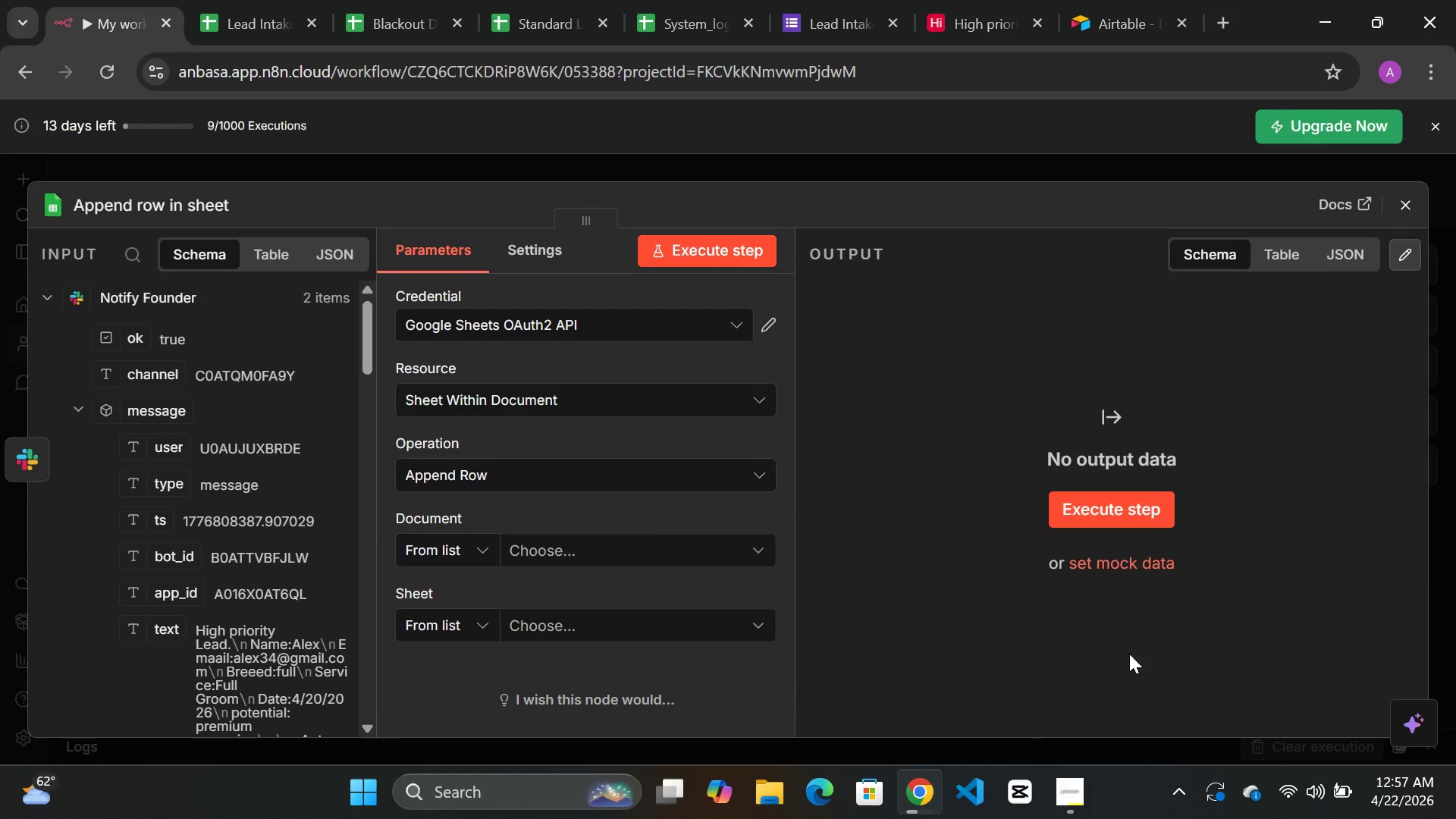 
double_click([140, 199])
 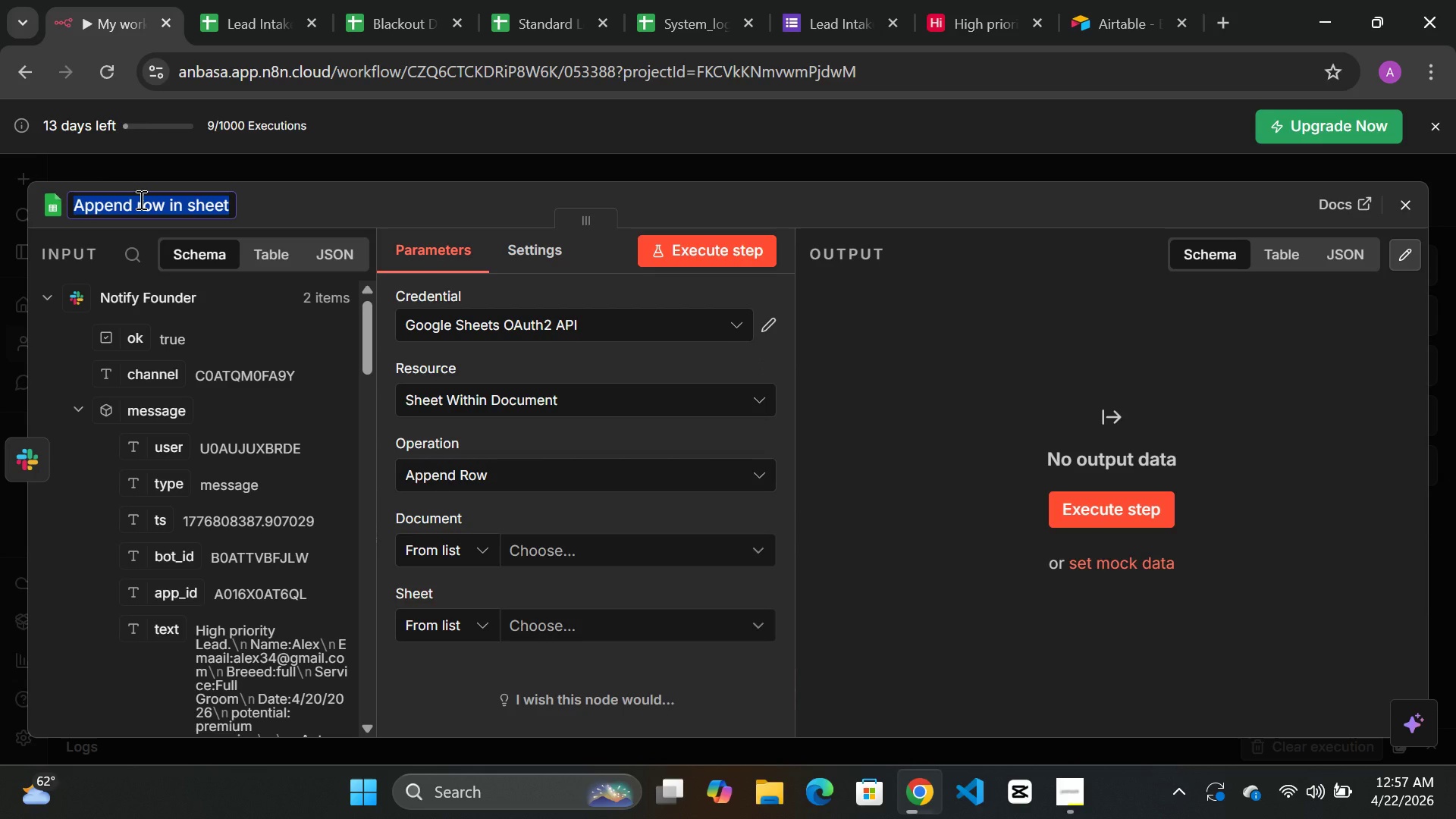 
type(save standard lead)
 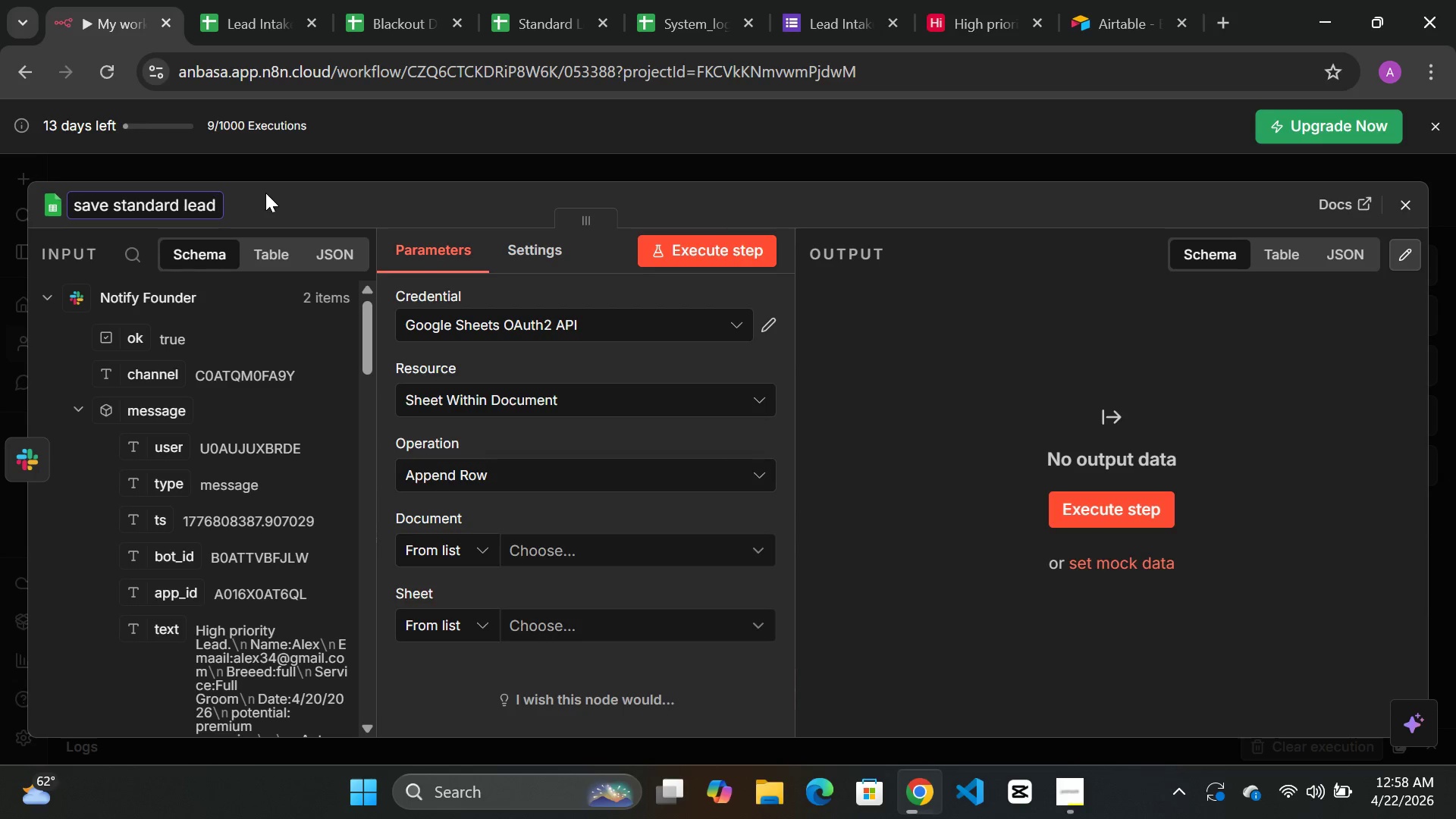 
left_click([290, 203])
 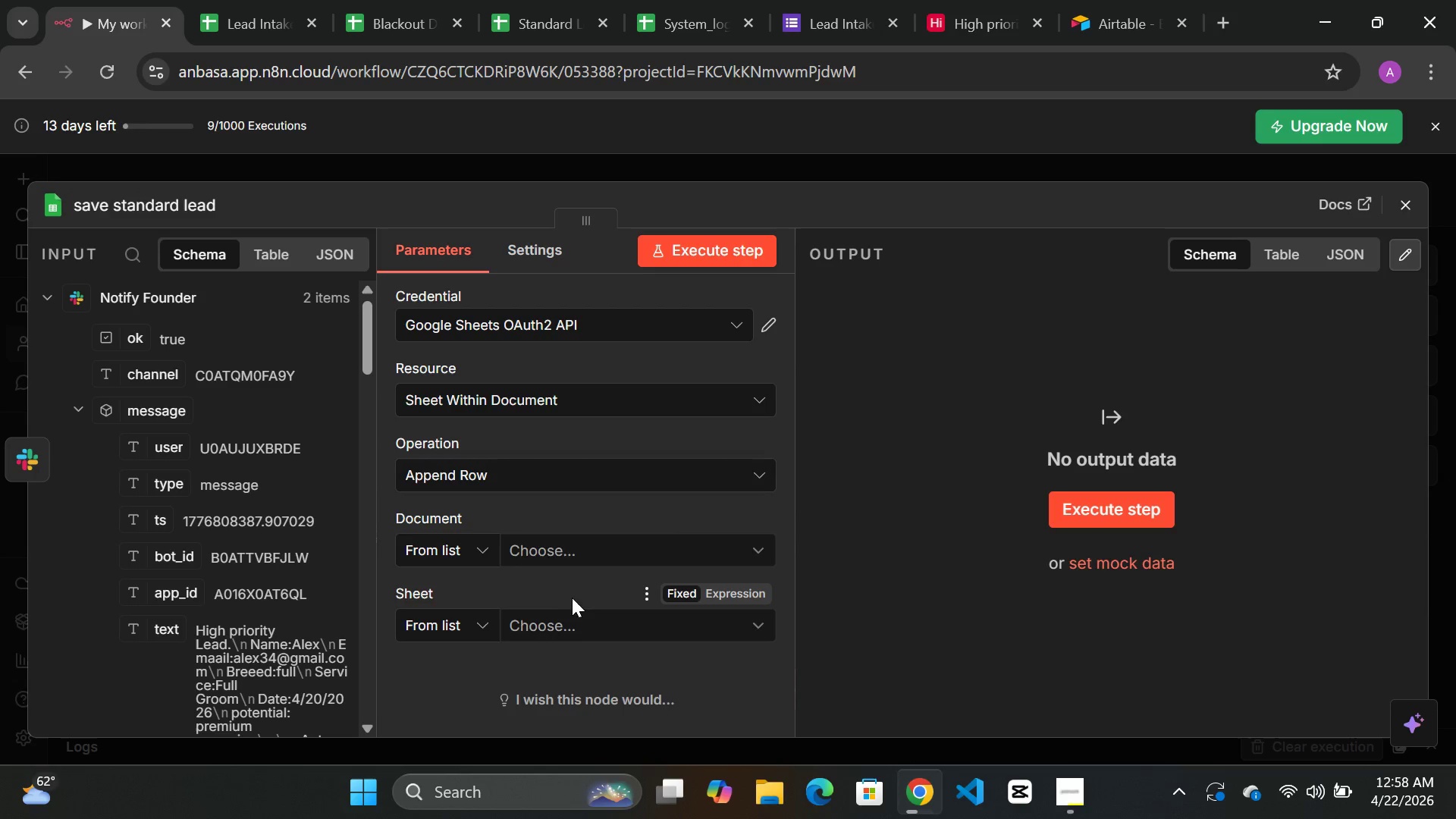 
wait(7.45)
 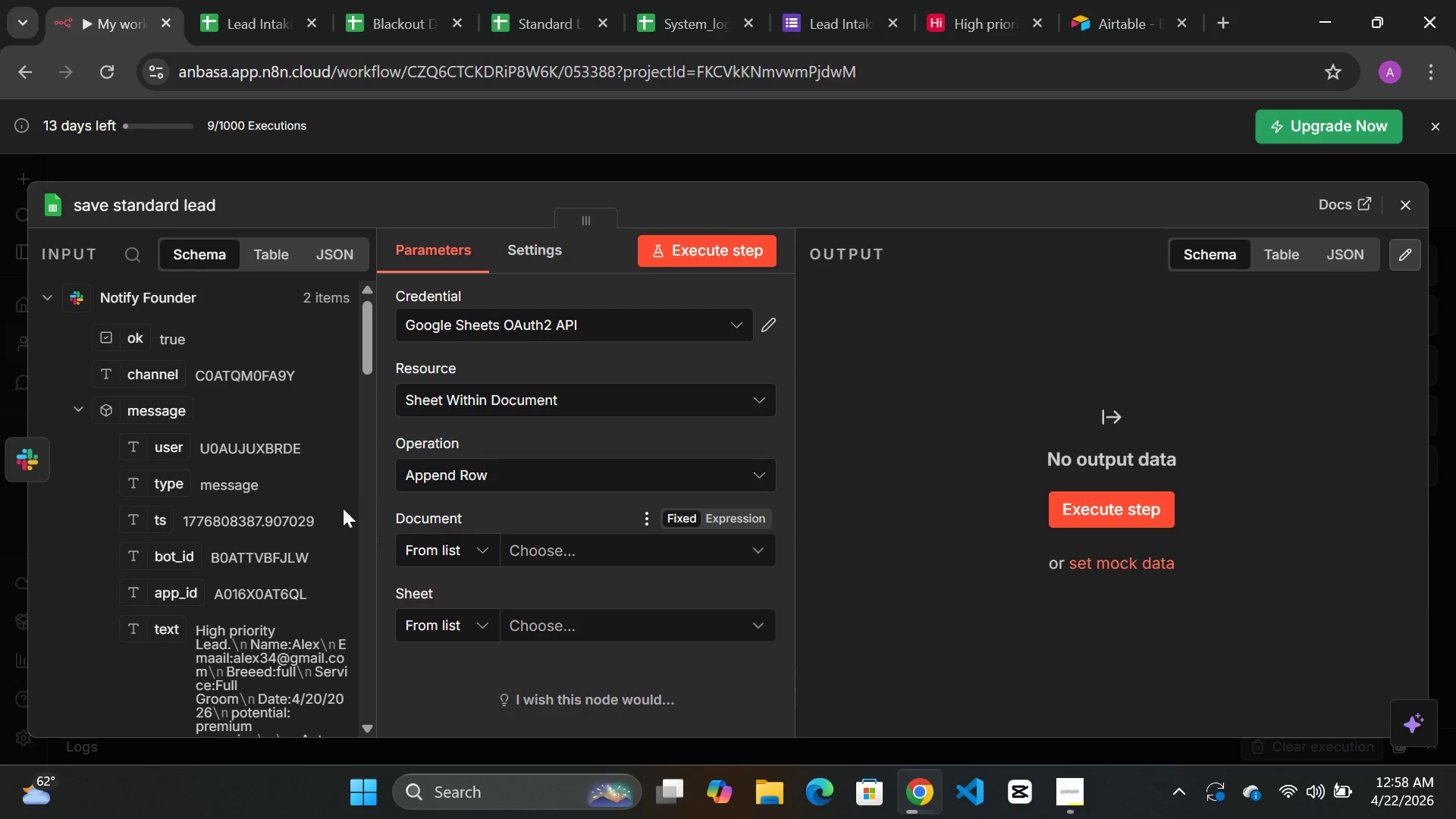 
left_click([576, 540])
 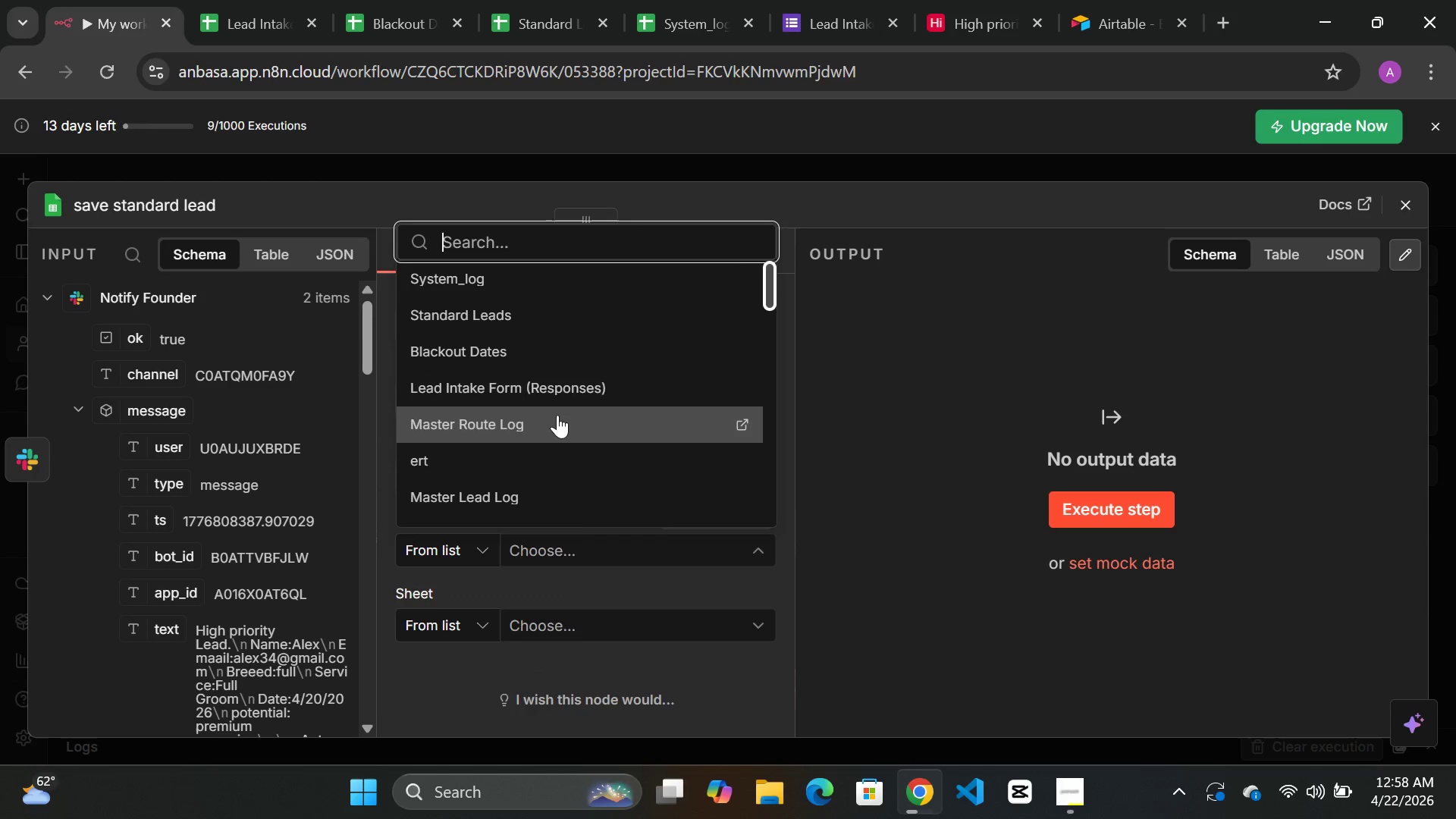 
wait(6.01)
 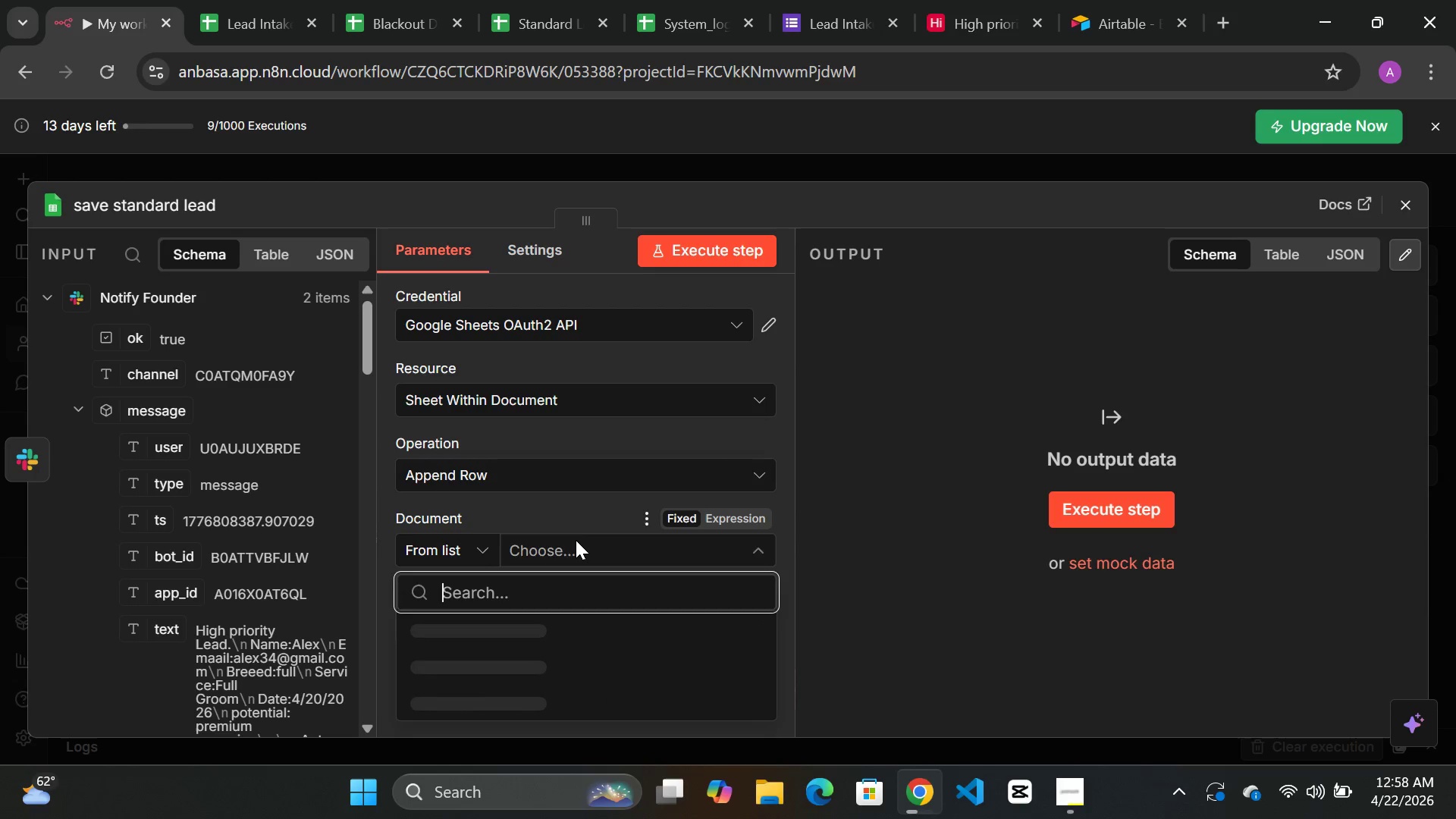 
left_click([507, 317])
 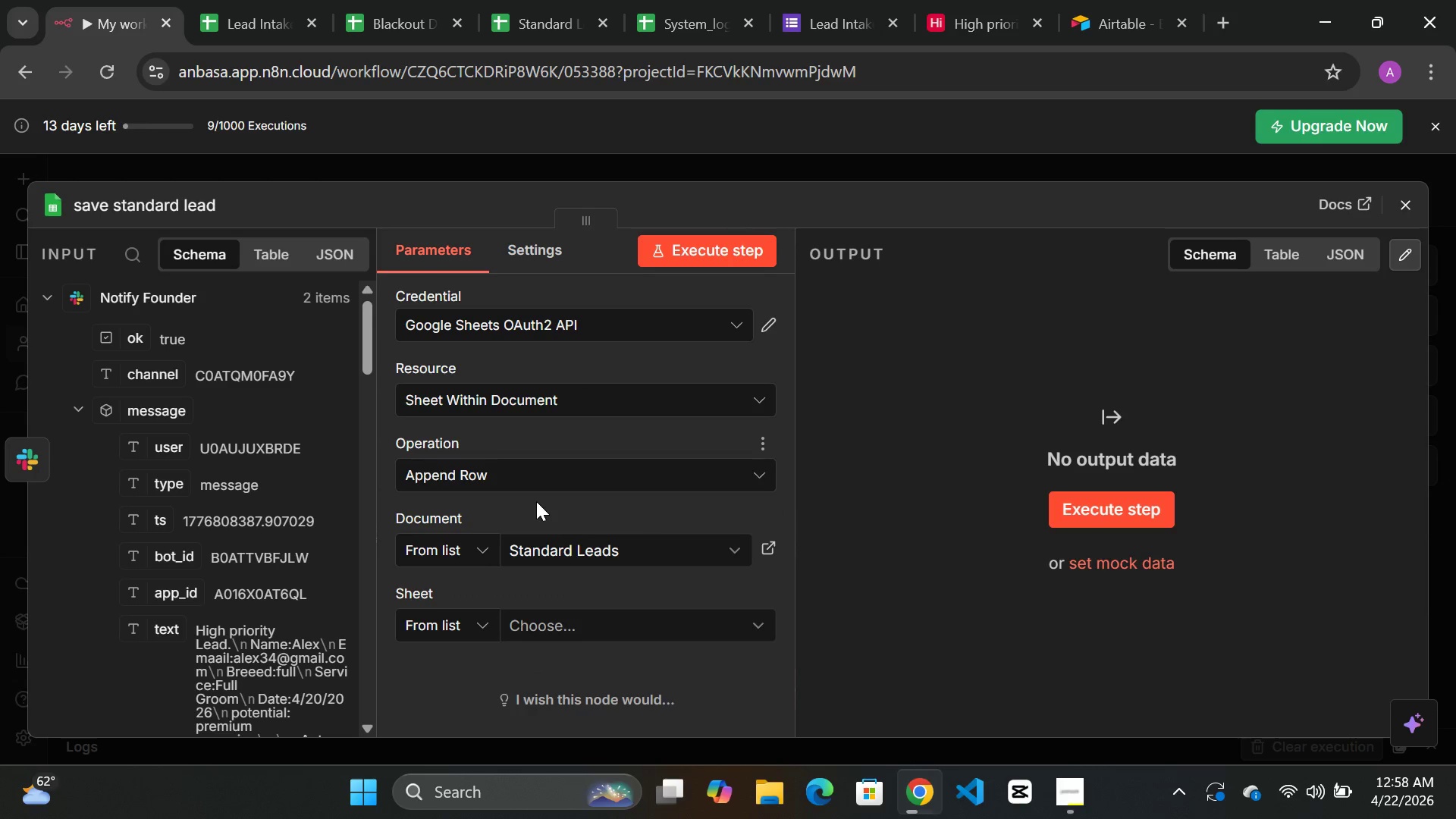 
scroll: coordinate [536, 501], scroll_direction: down, amount: 3.0
 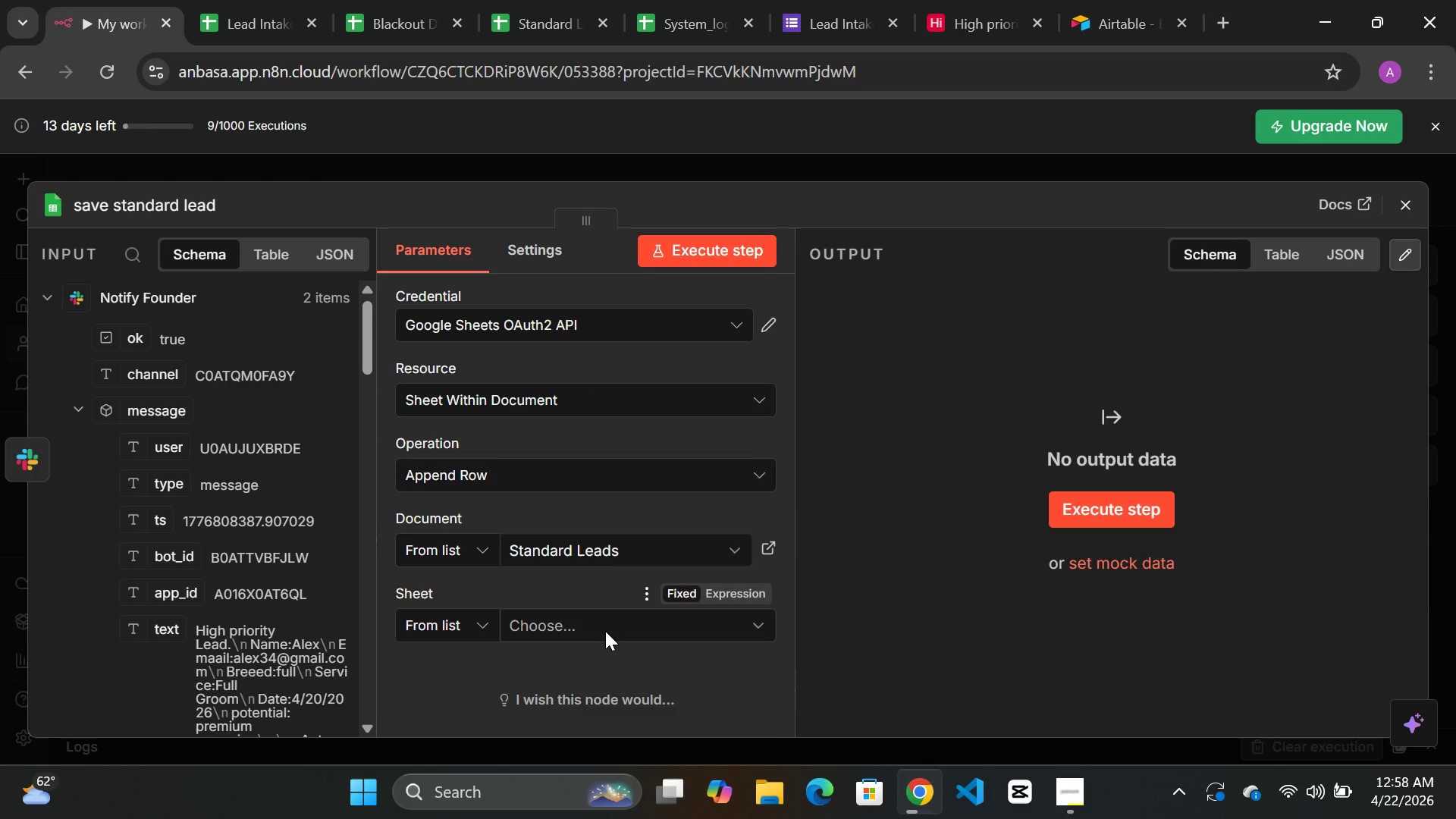 
left_click([605, 631])
 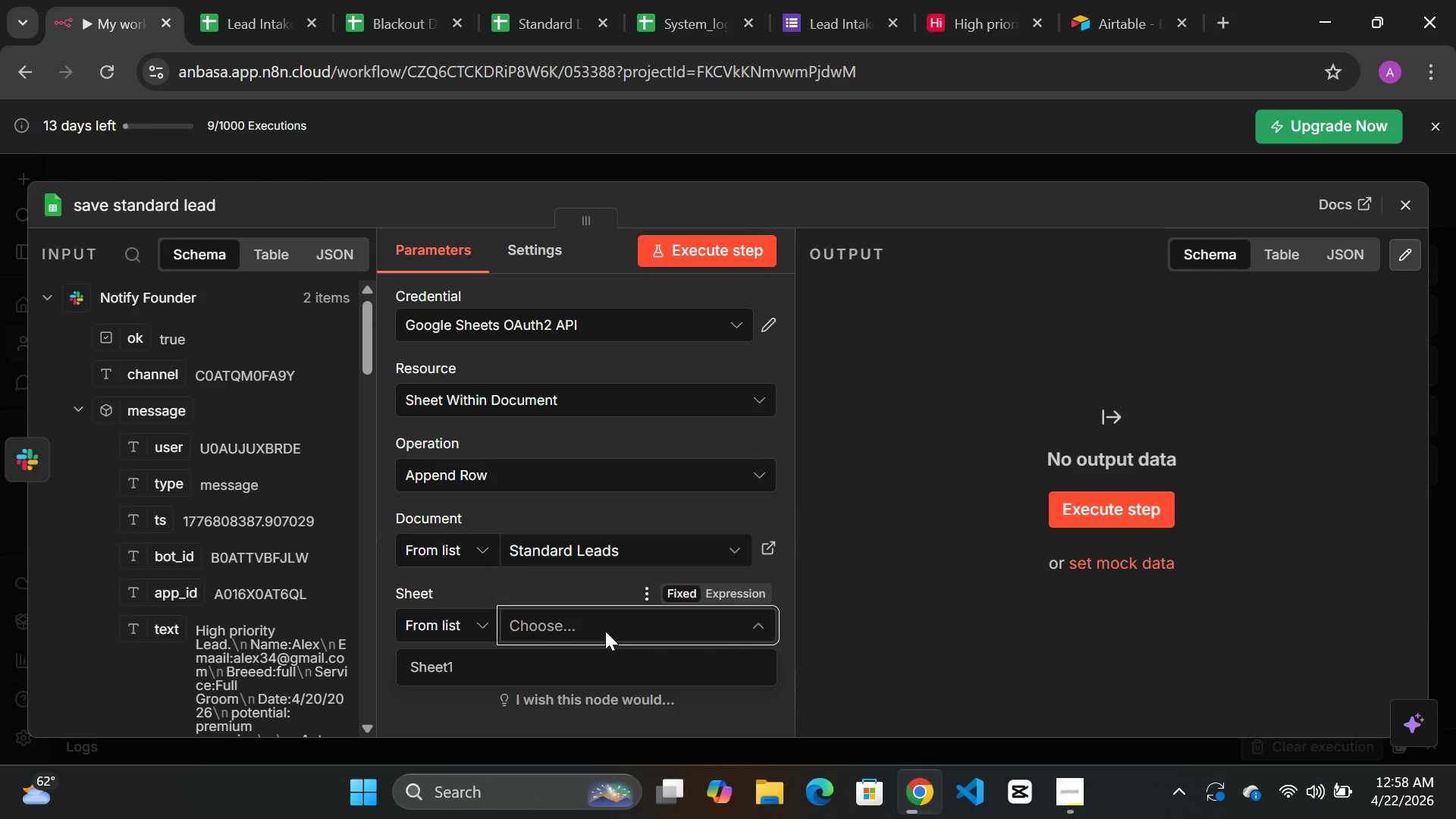 
left_click([456, 650])
 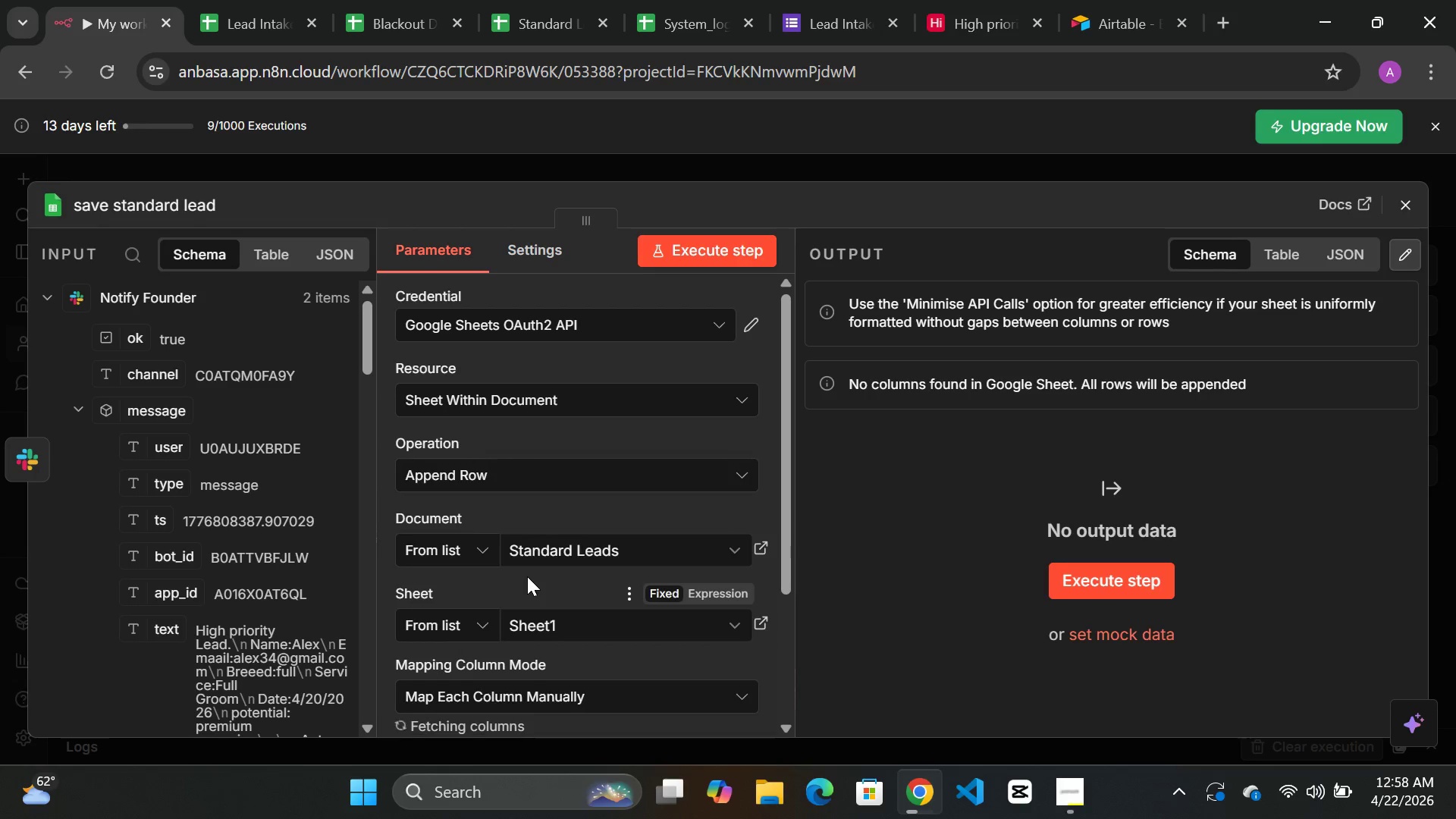 
scroll: coordinate [548, 556], scroll_direction: down, amount: 5.0
 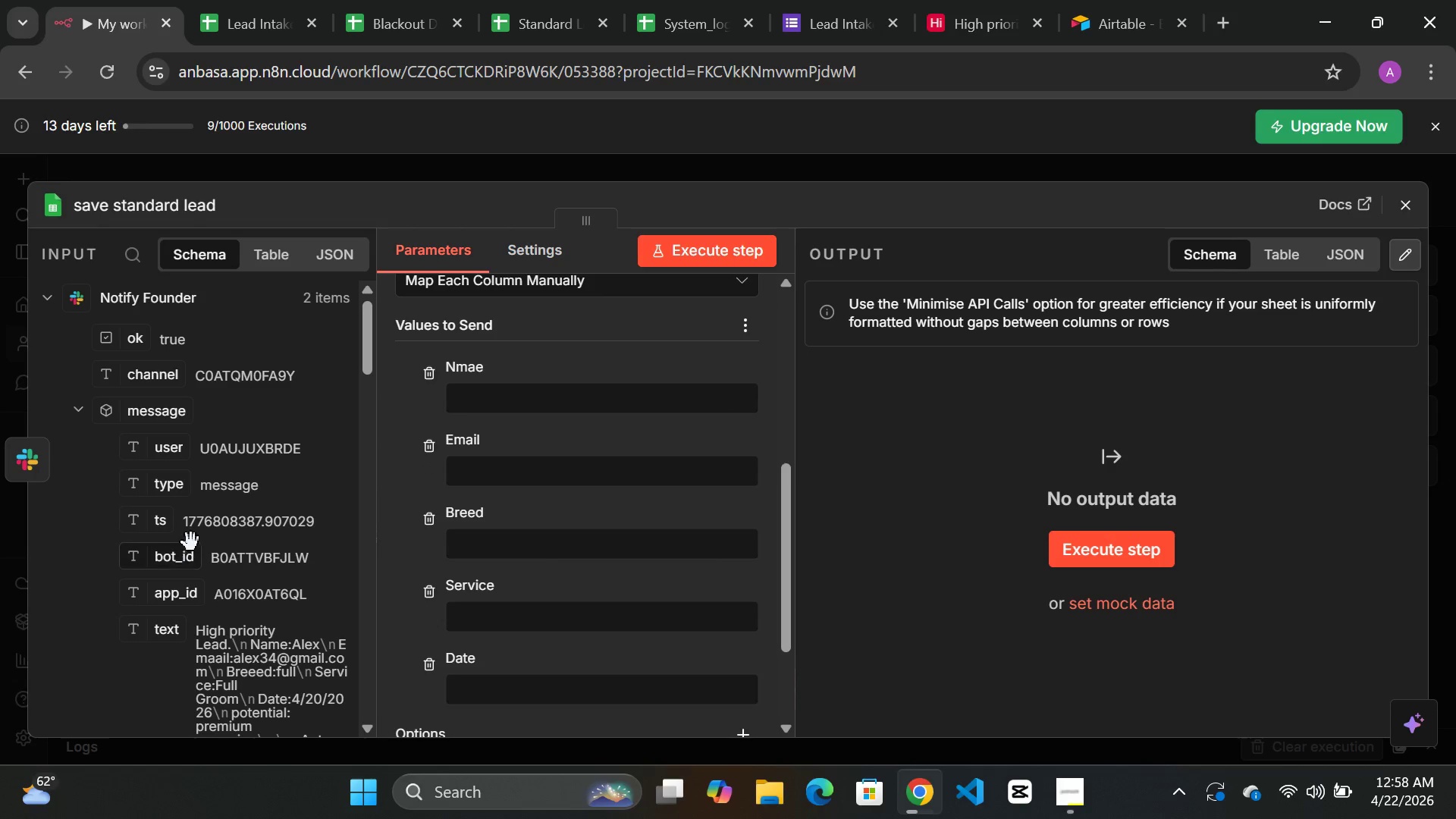 
scroll: coordinate [191, 542], scroll_direction: up, amount: 4.0
 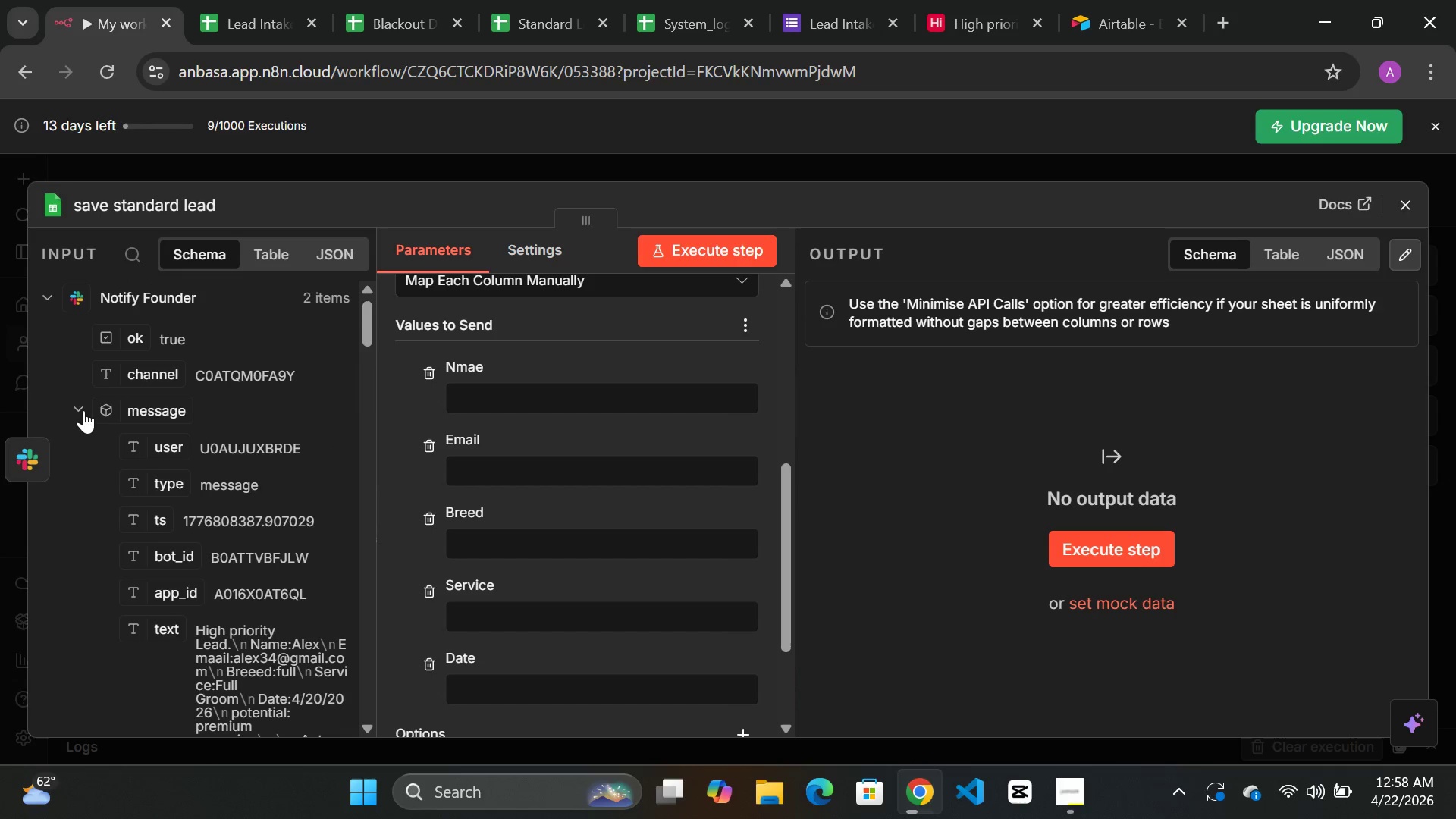 
left_click([80, 403])
 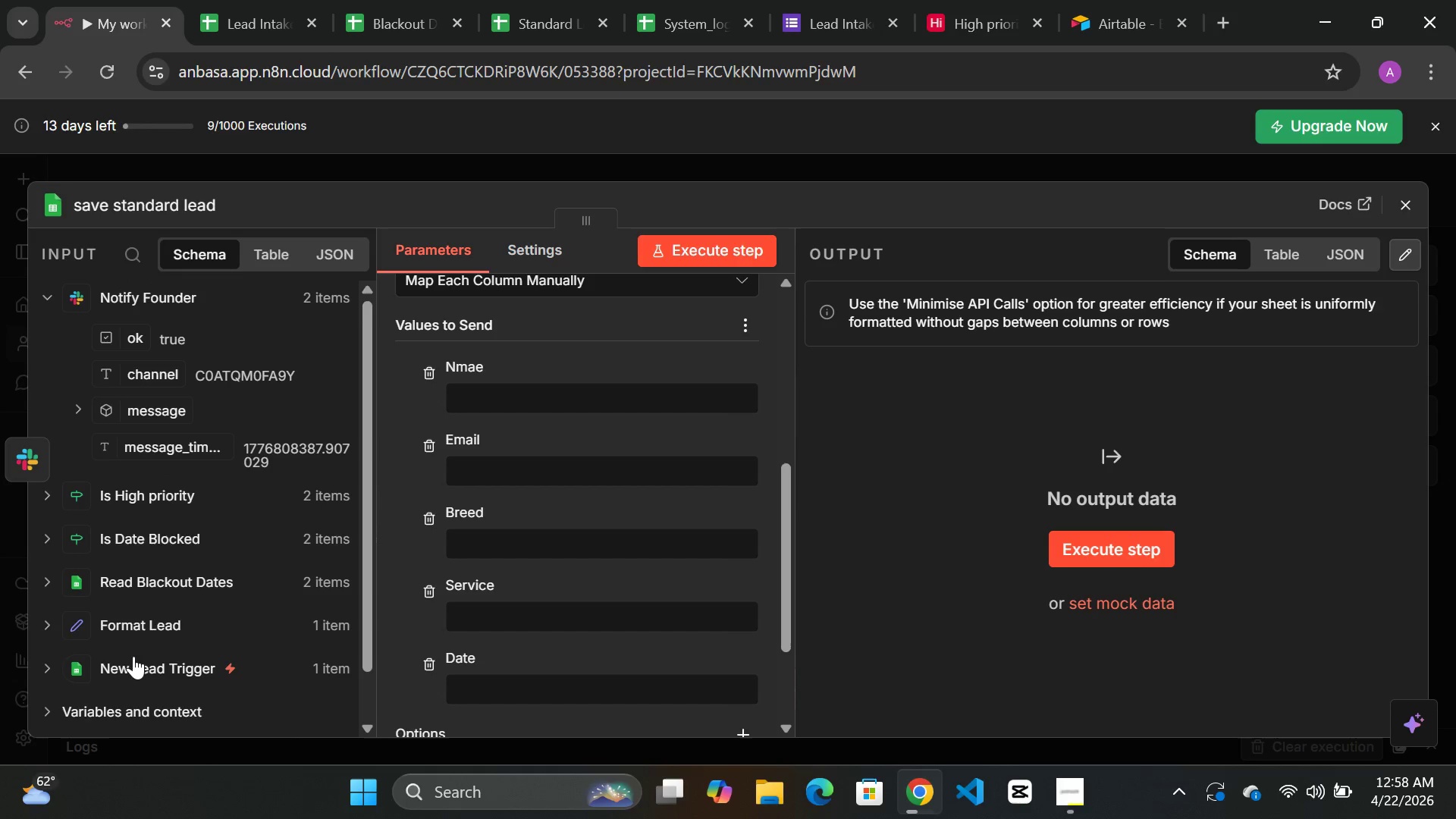 
left_click([133, 664])
 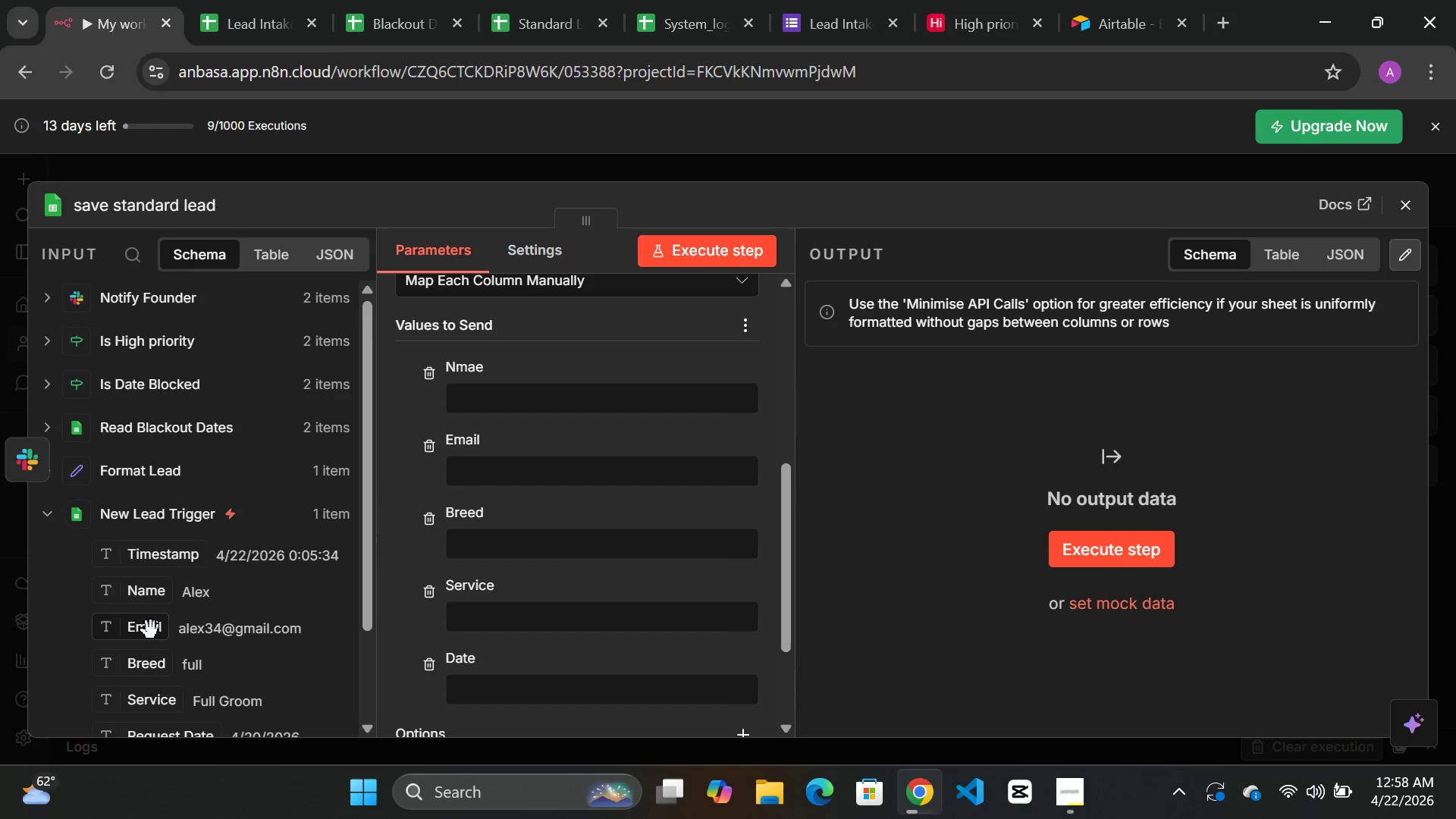 
scroll: coordinate [151, 630], scroll_direction: down, amount: 2.0
 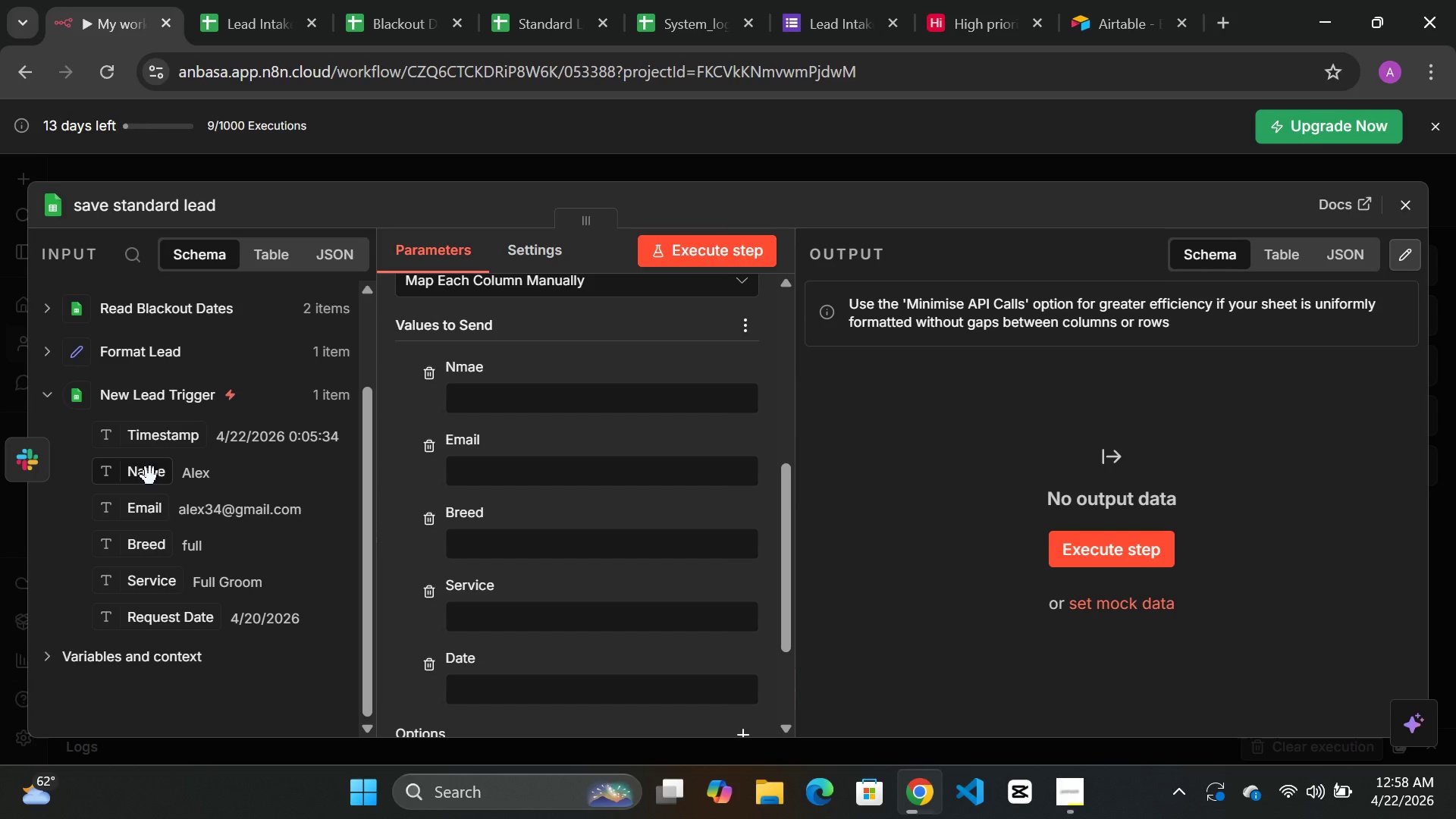 
left_click_drag(start_coordinate=[150, 476], to_coordinate=[962, 139])
 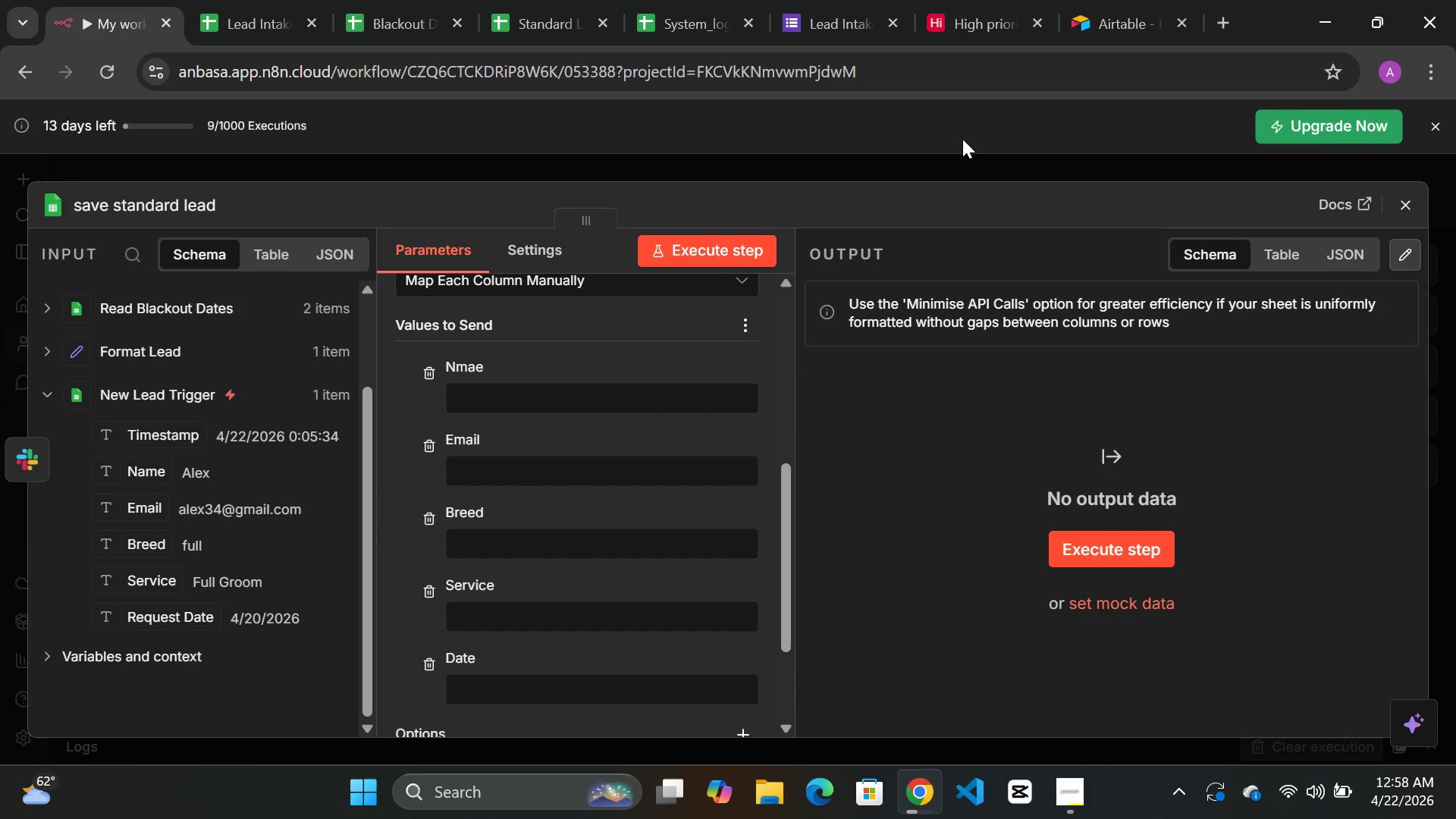 
wait(9.42)
 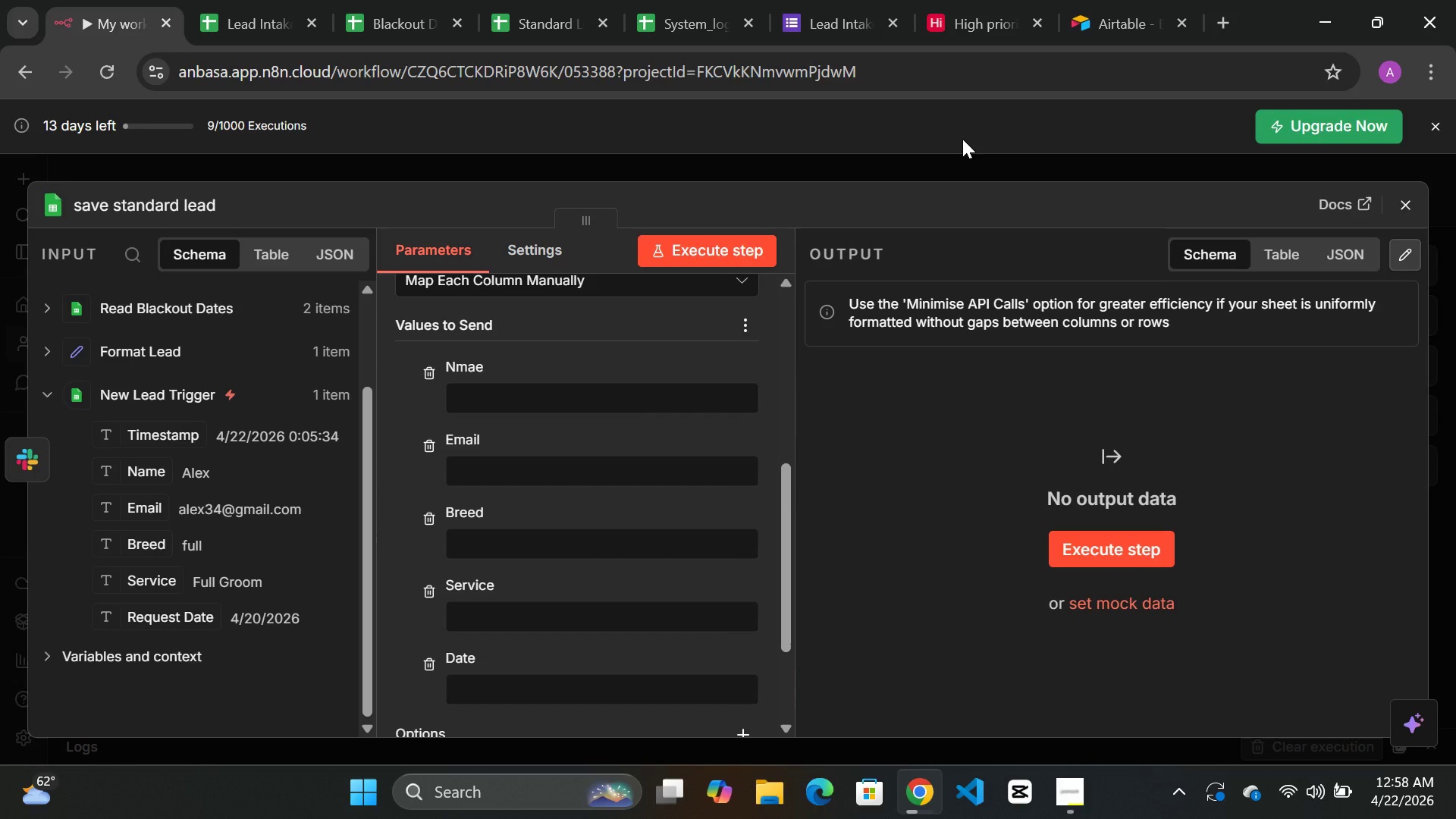 
left_click_drag(start_coordinate=[145, 476], to_coordinate=[560, 403])
 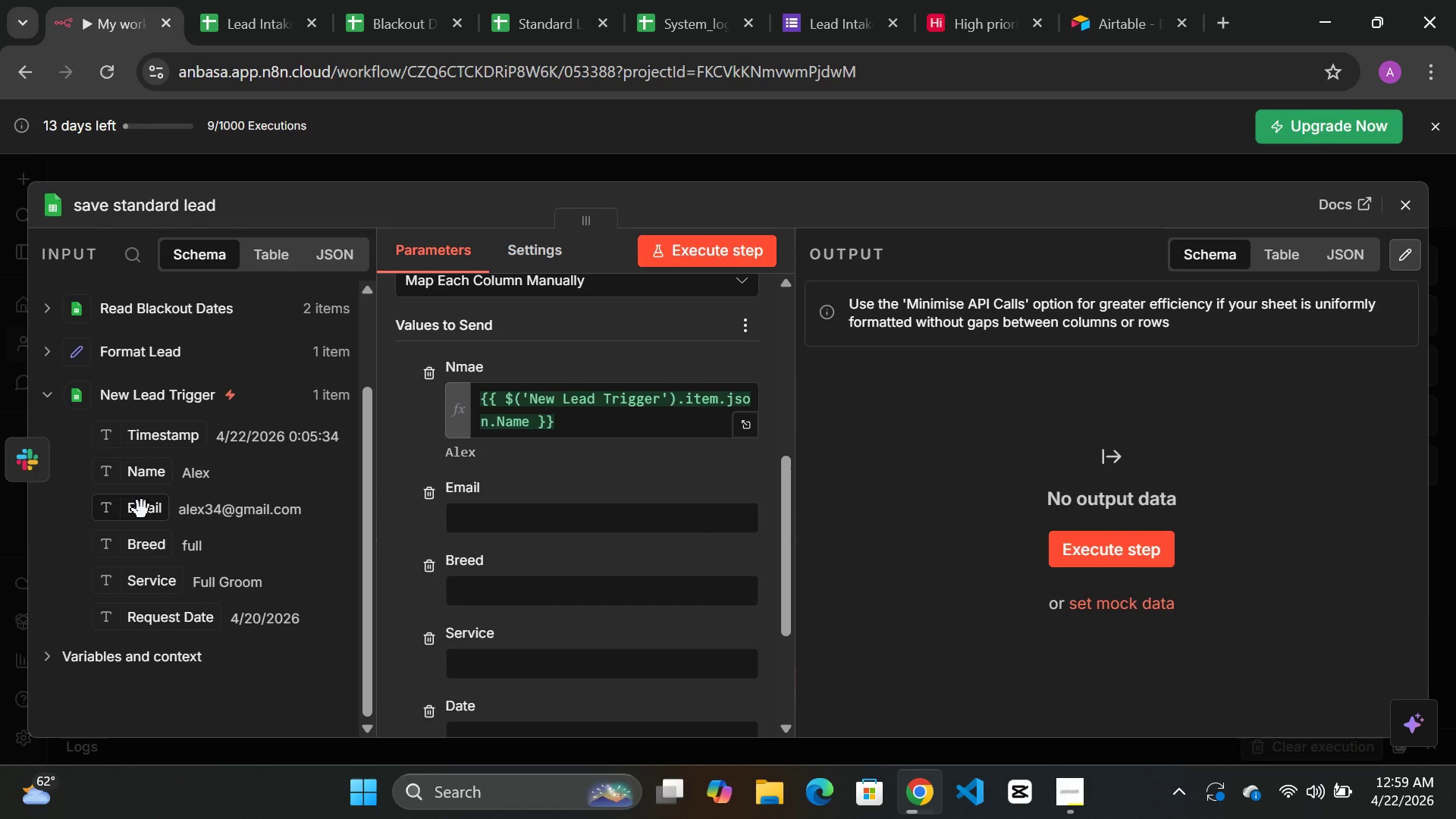 
left_click_drag(start_coordinate=[142, 510], to_coordinate=[517, 529])
 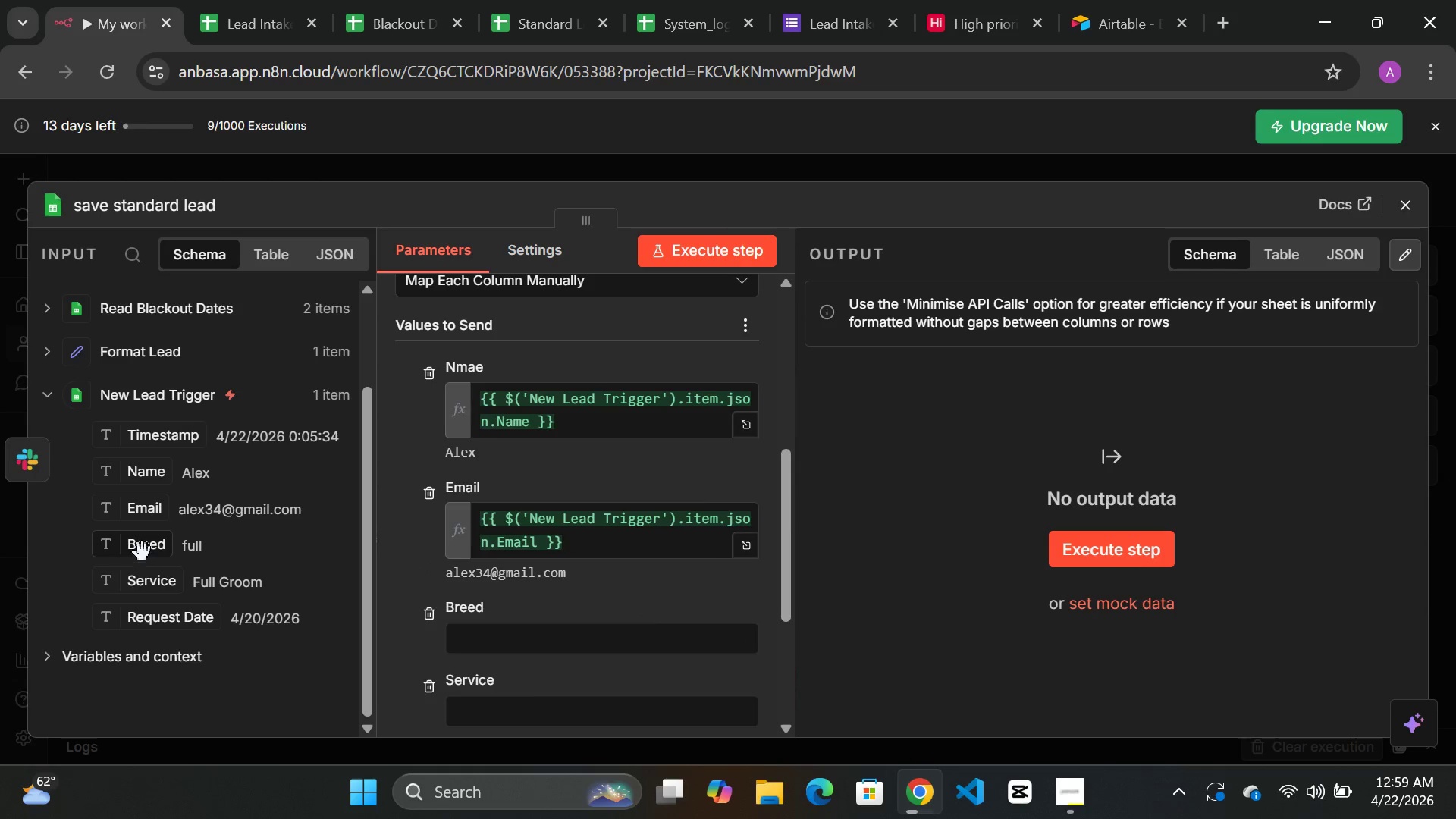 
left_click_drag(start_coordinate=[143, 549], to_coordinate=[496, 642])
 